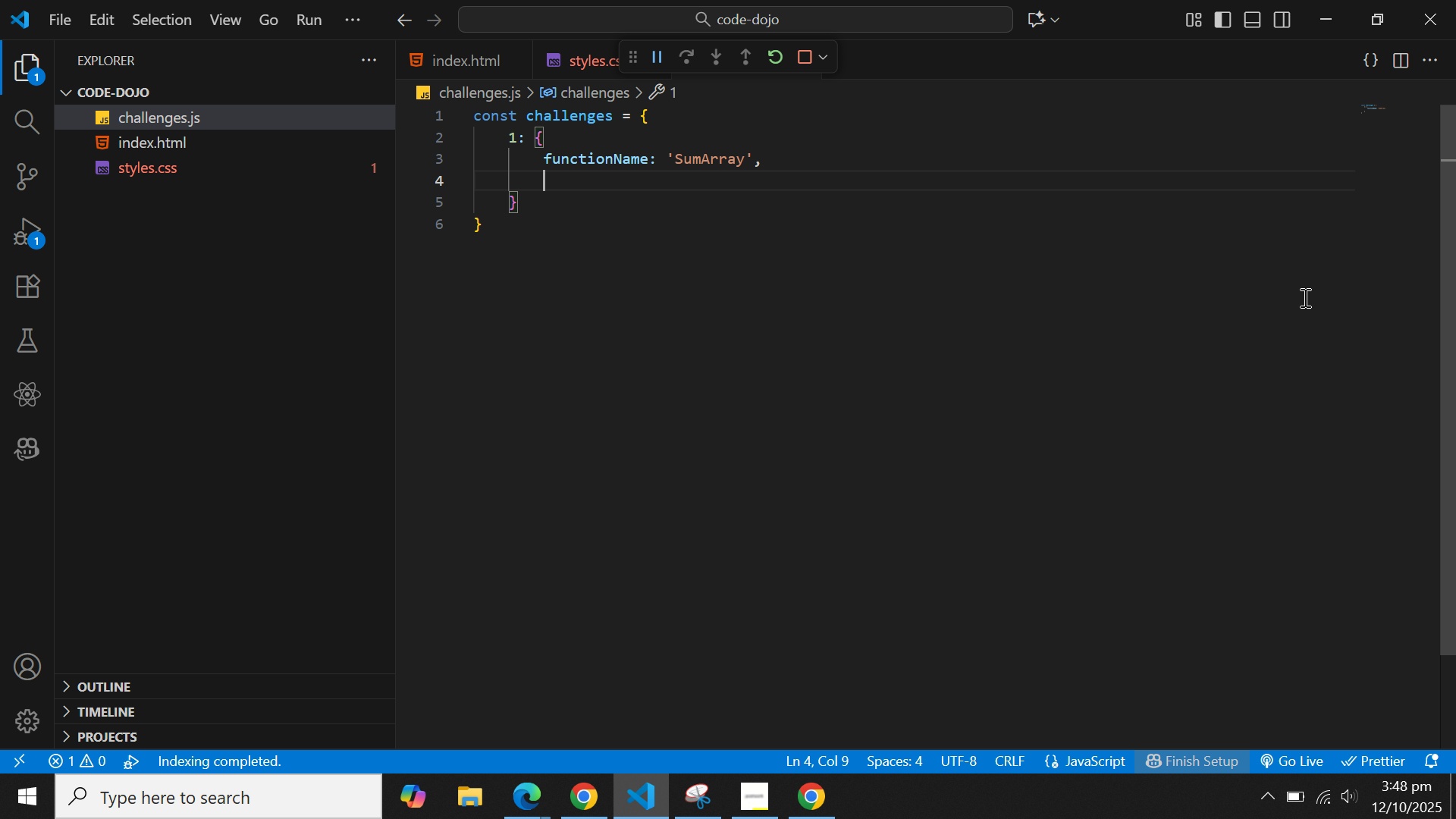 
type(text)
key(Backspace)
key(Backspace)
type(stCases)
 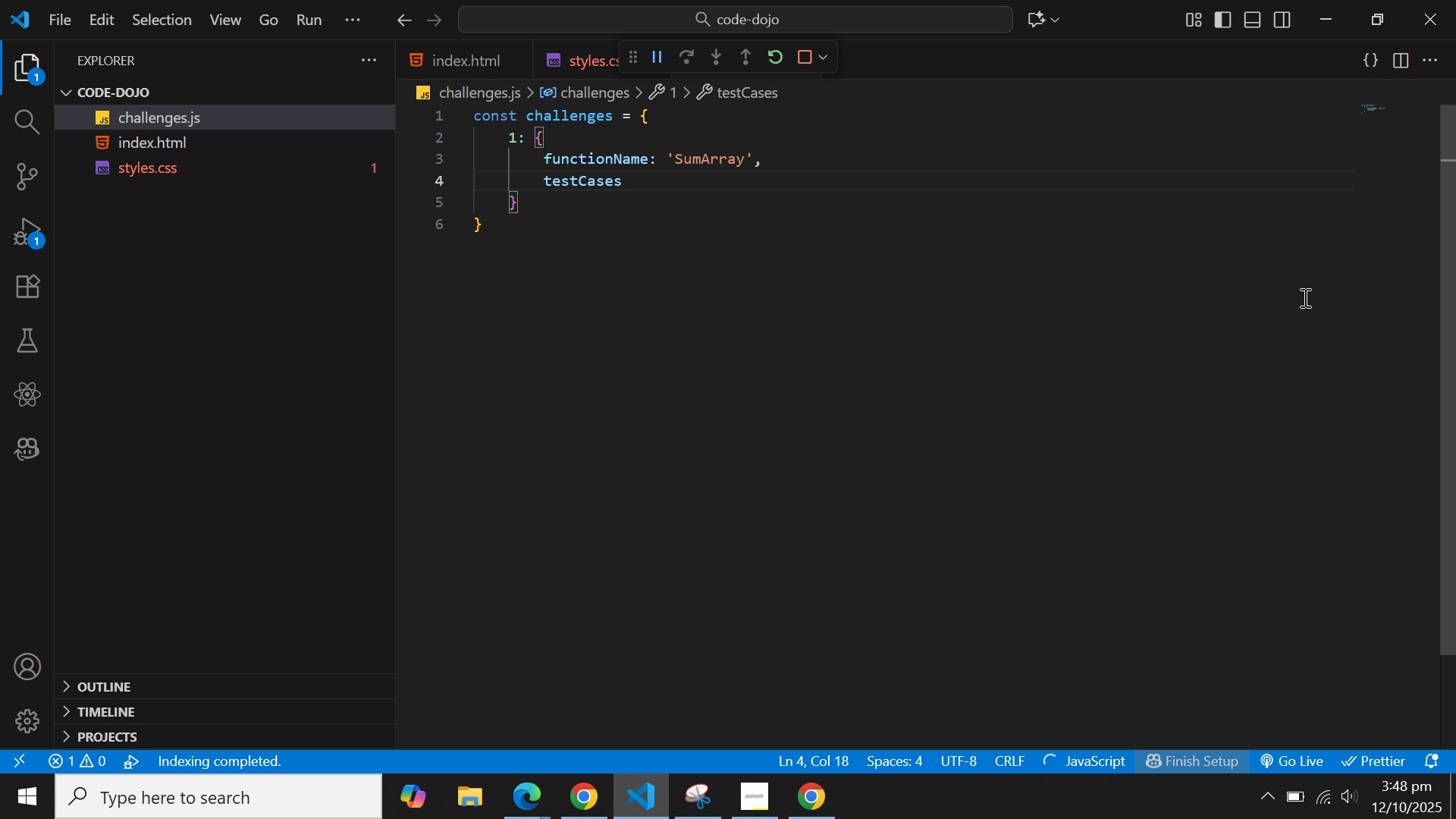 
key(Shift+Semicolon)
 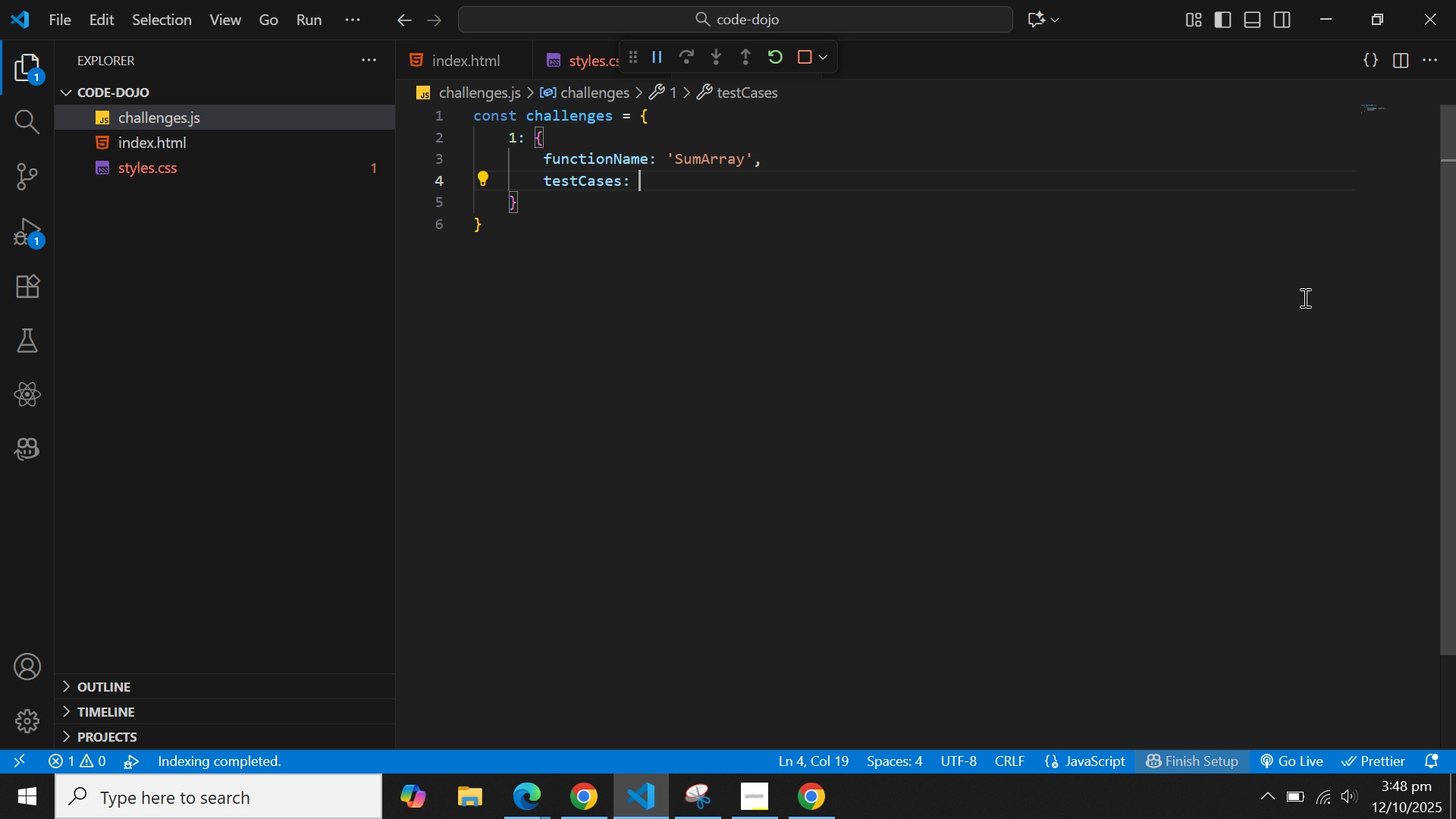 
key(Space)
 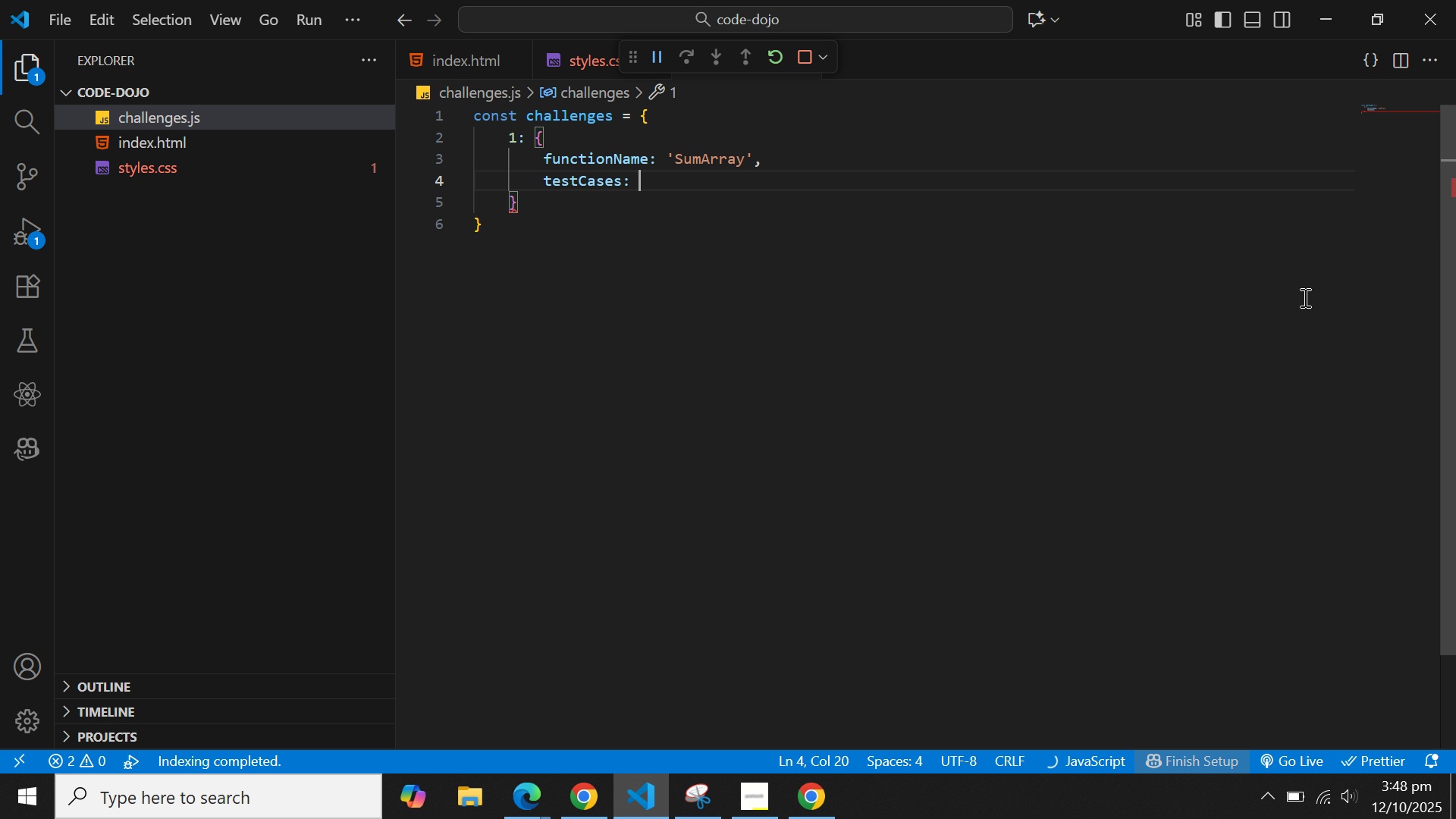 
key(BracketLeft)
 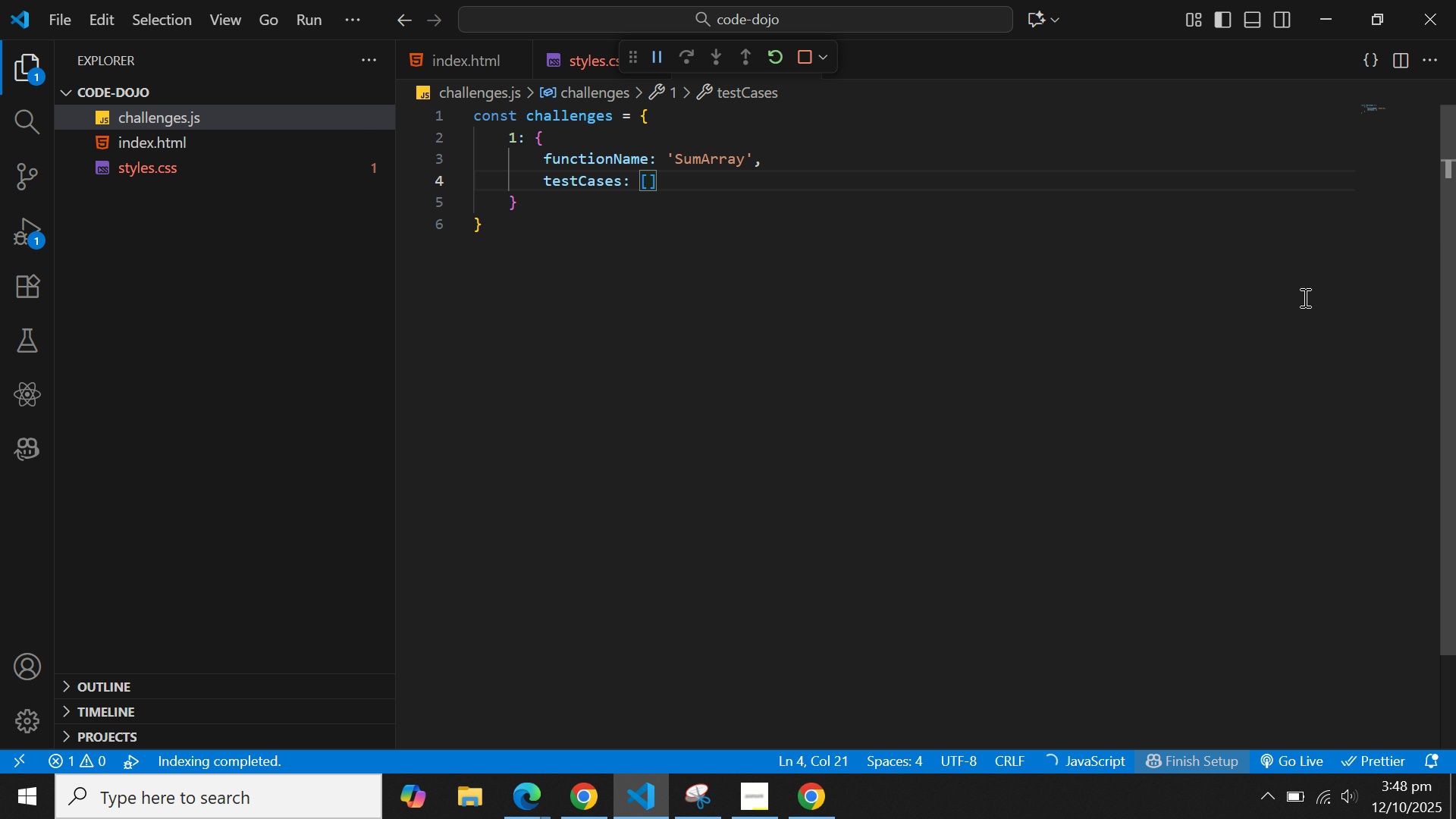 
key(Enter)
 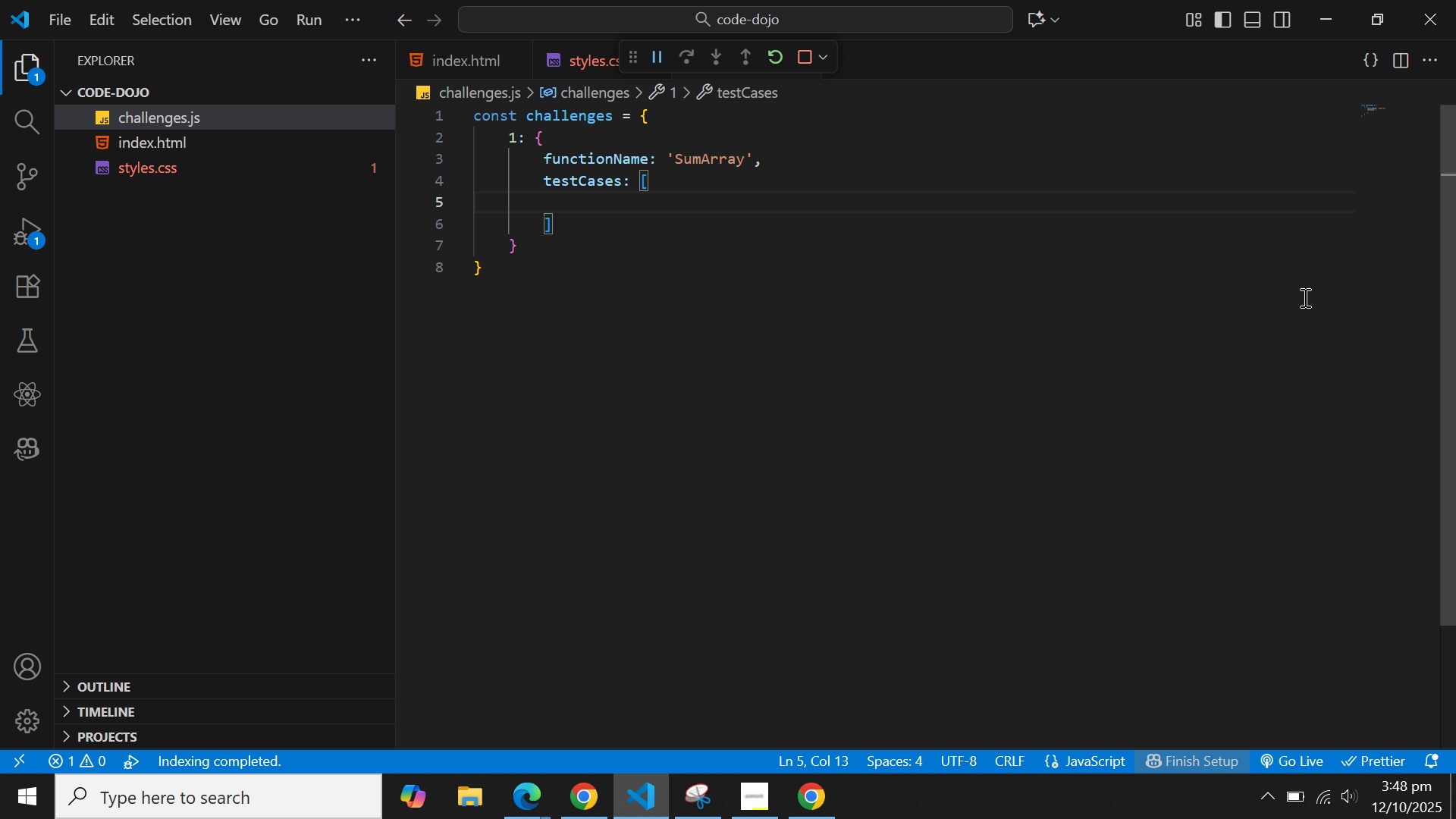 
wait(22.21)
 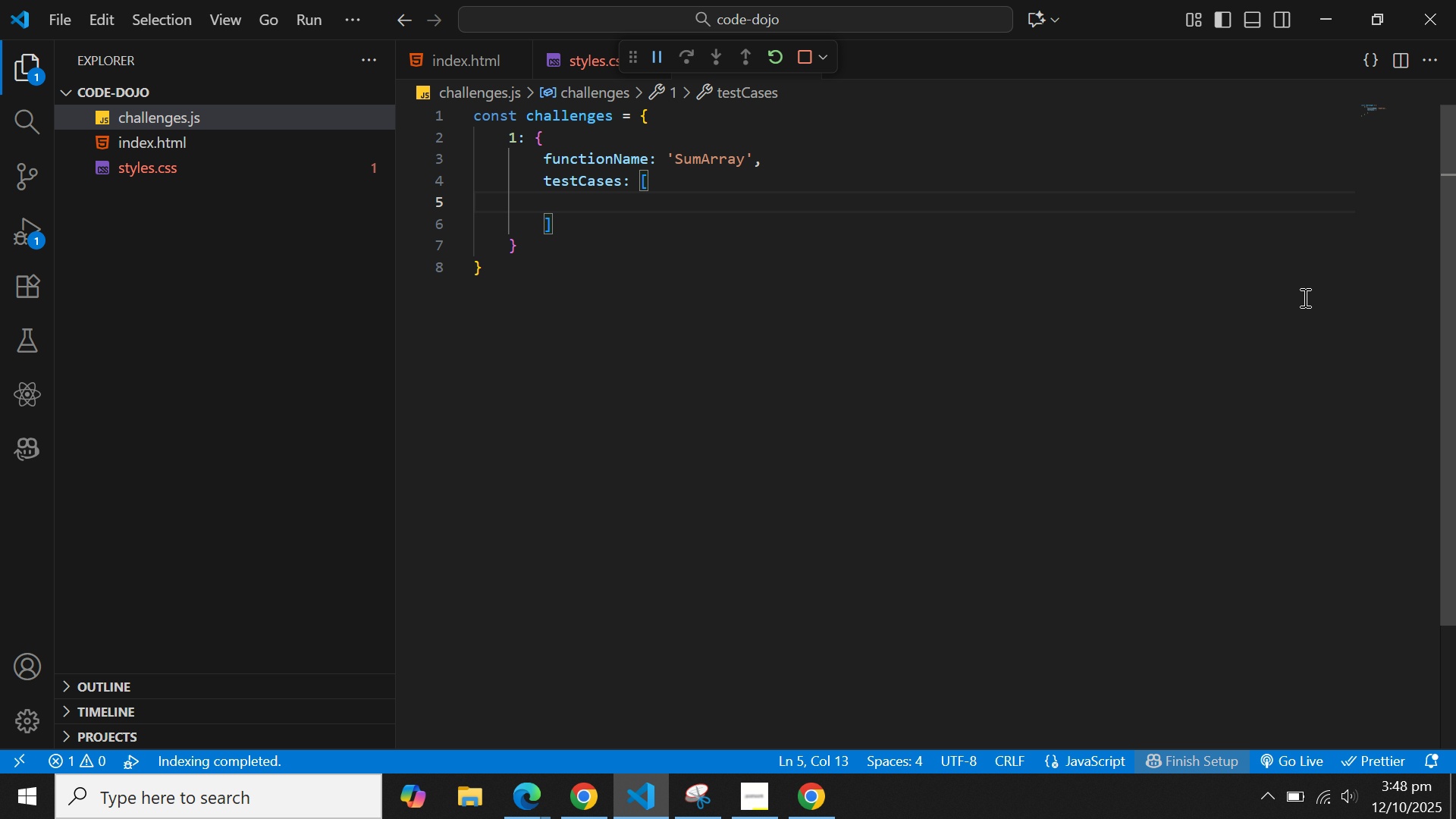 
type({INOP)
key(Backspace)
key(Backspace)
type(put )
key(Backspace)
type(: [1,2,)
 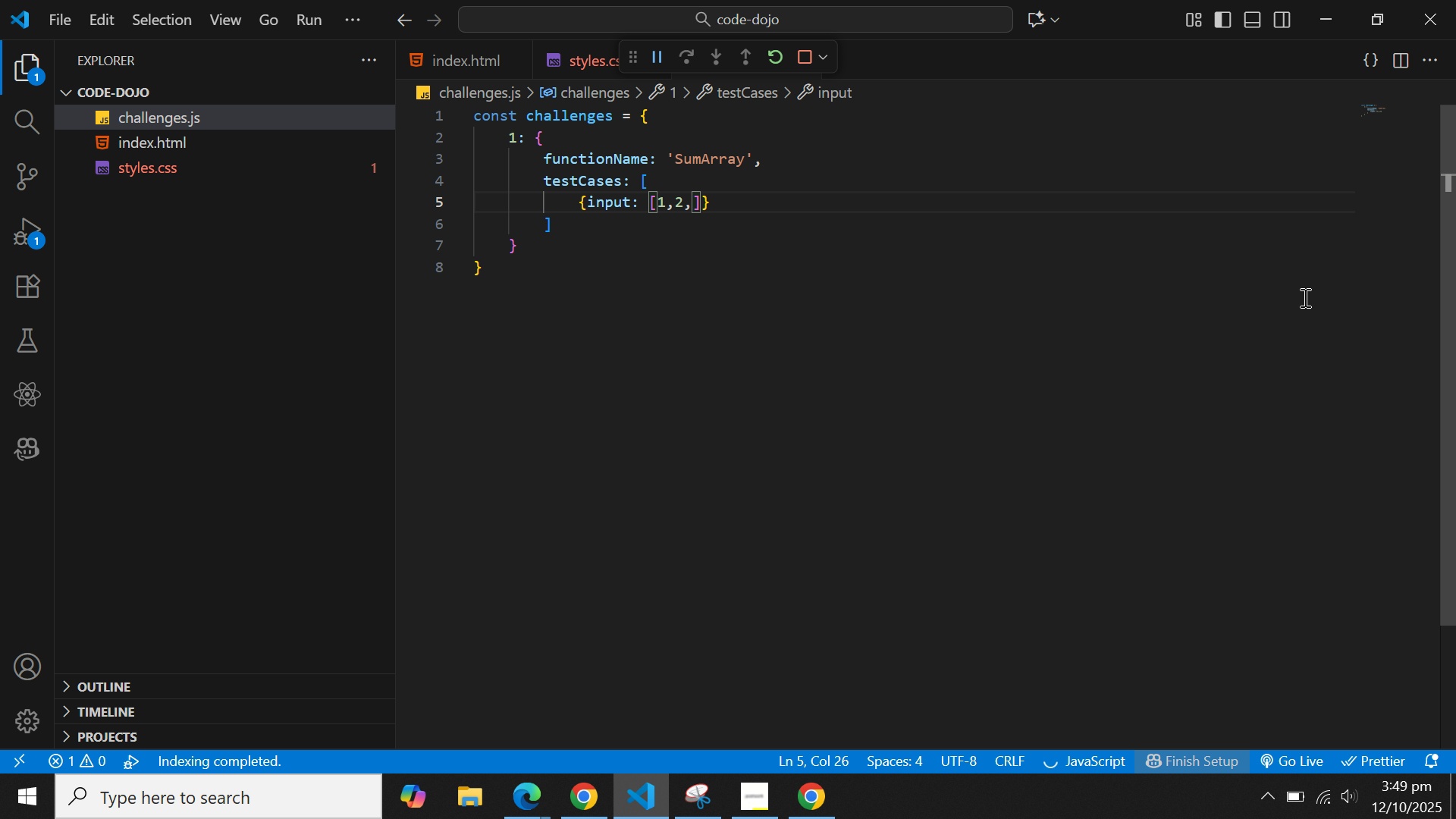 
key(3)
 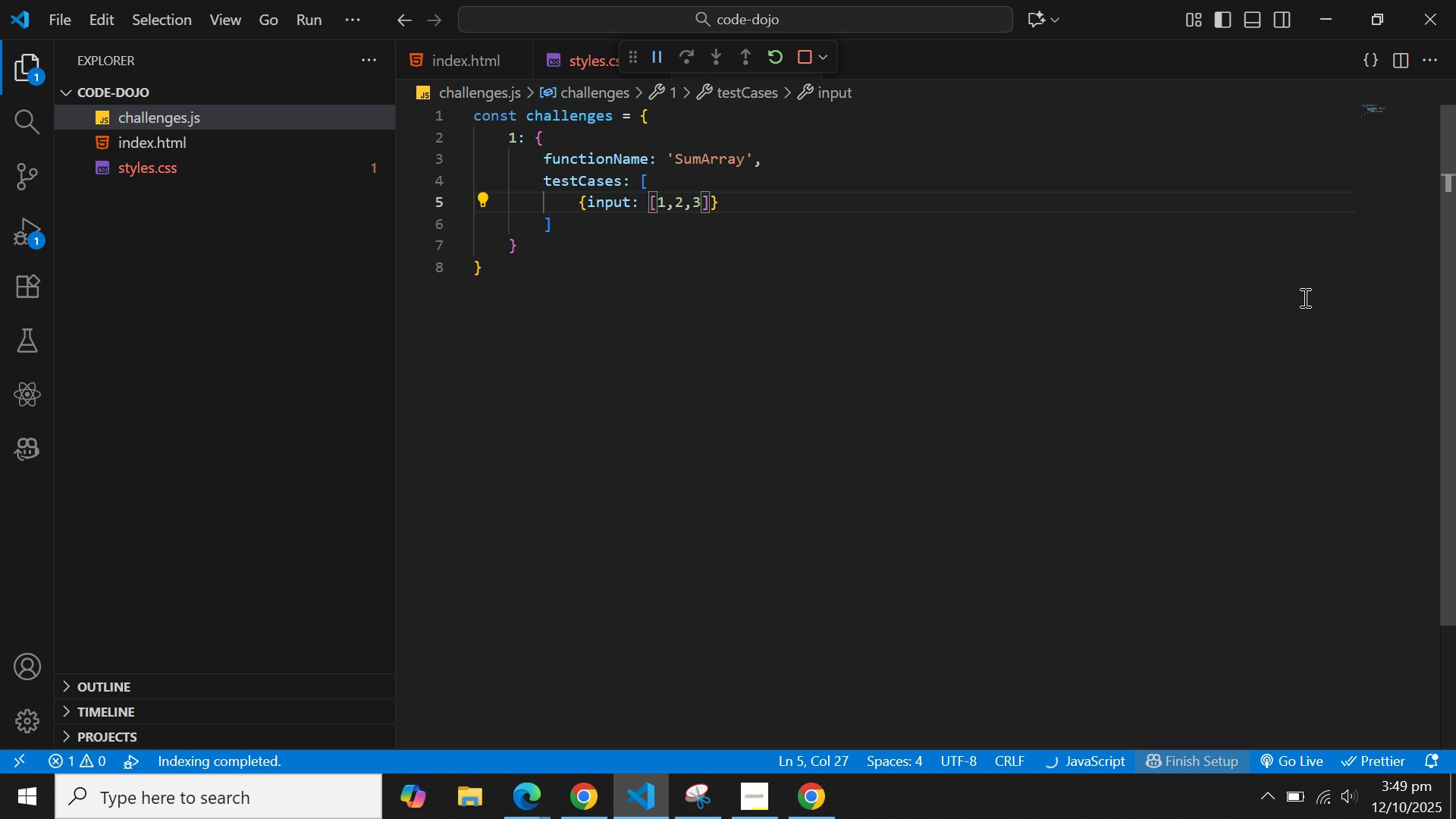 
key(ArrowRight)
 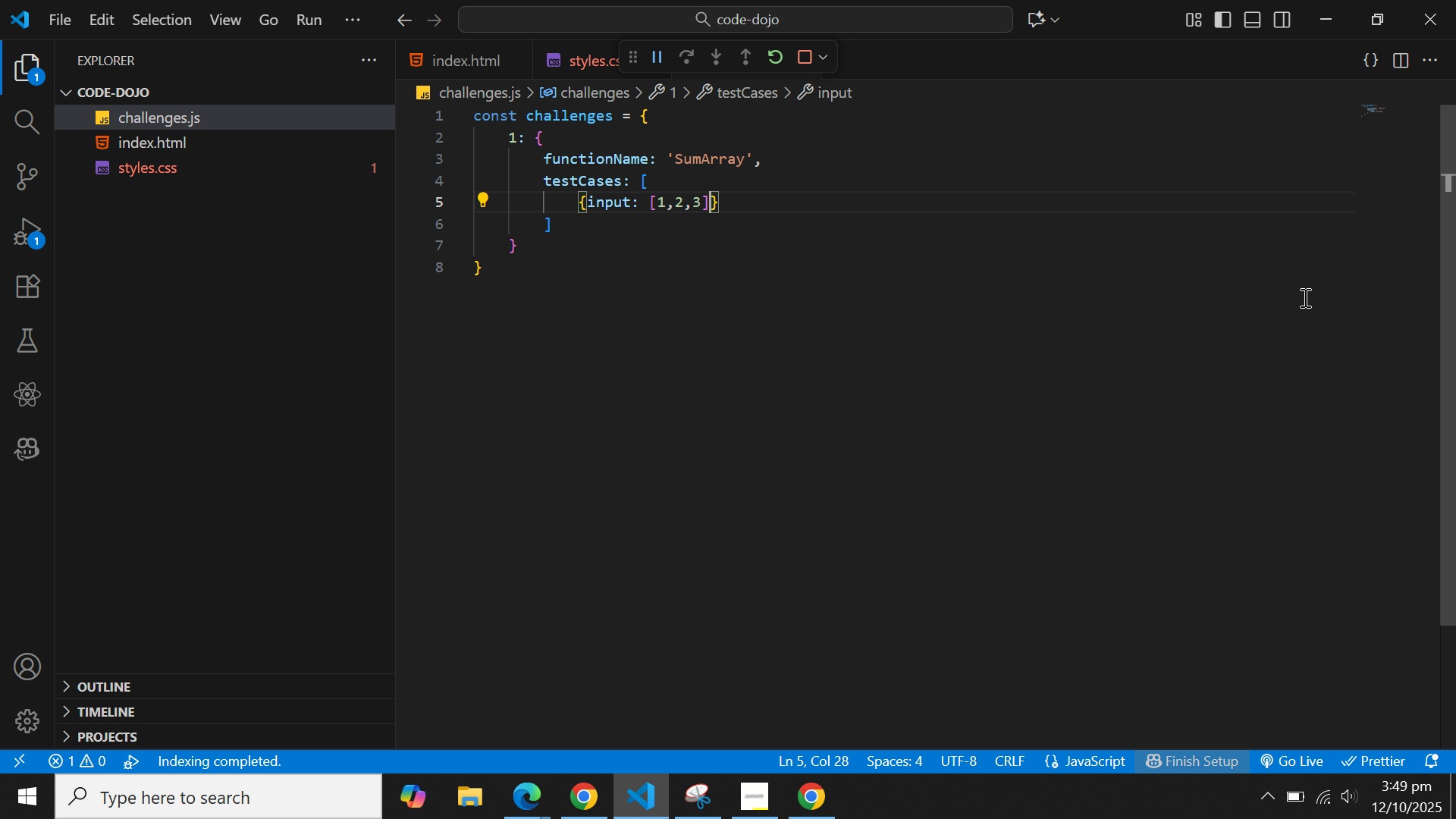 
type(, expected)
 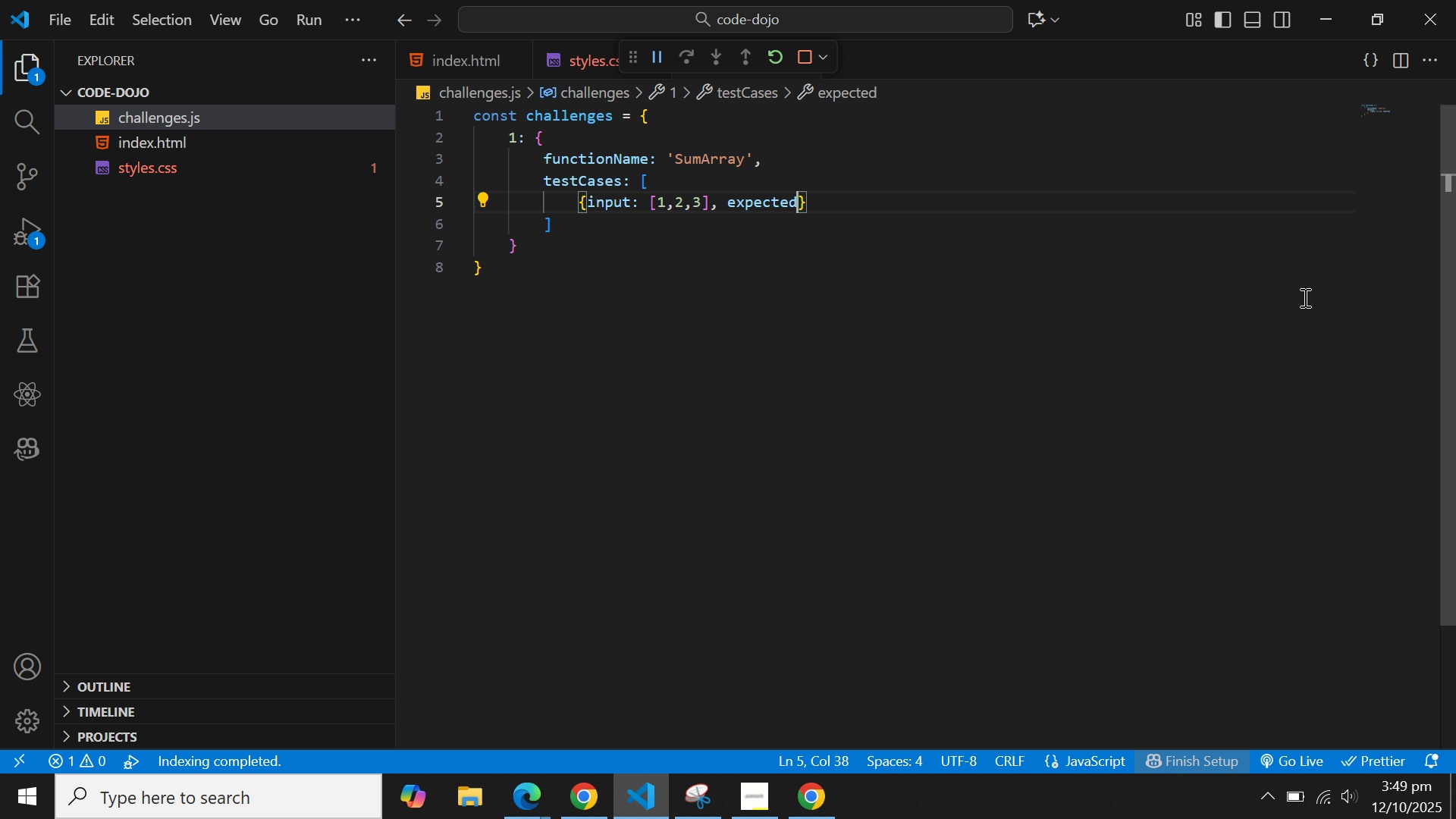 
key(Shift+Semicolon)
 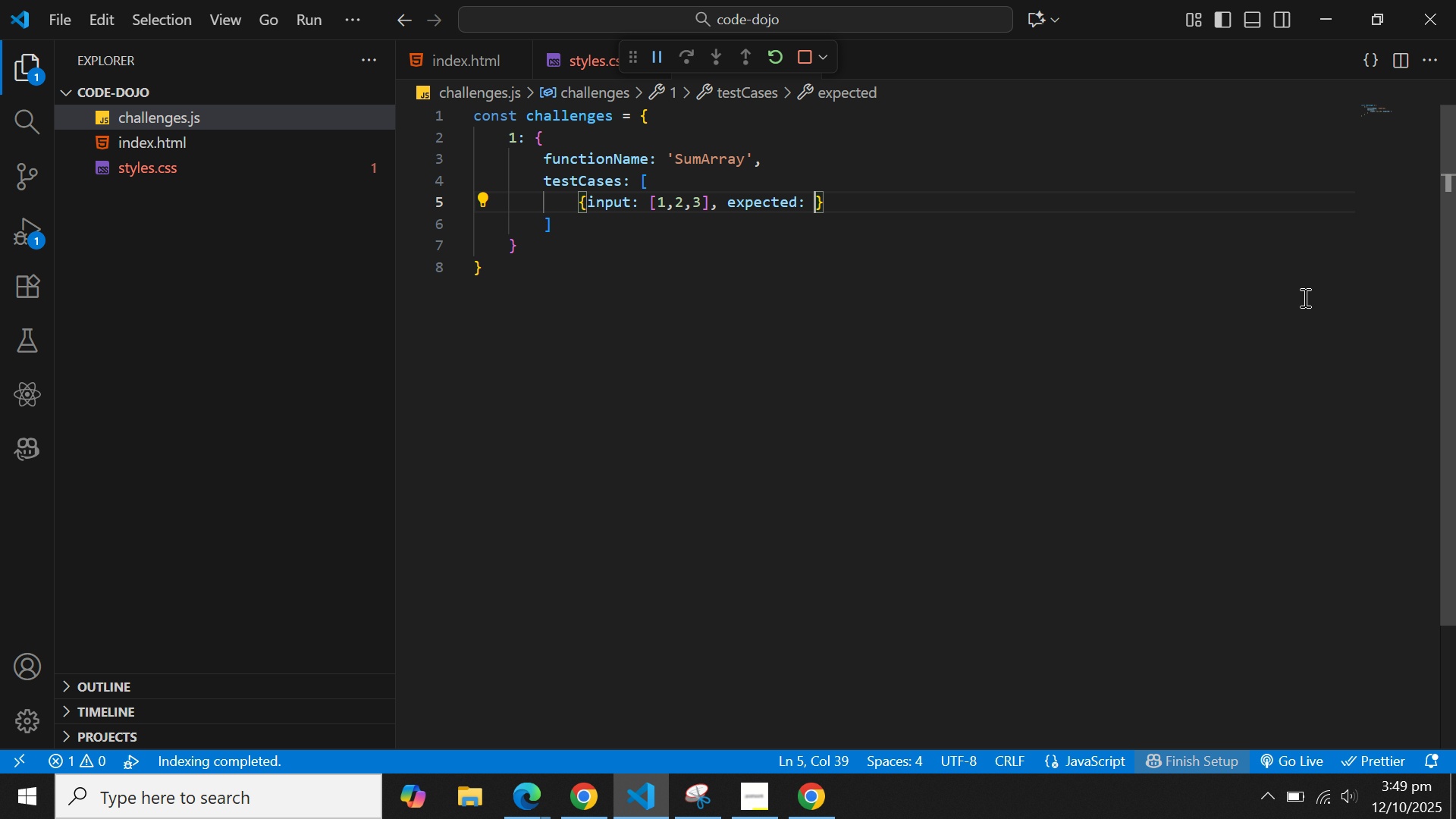 
key(Space)
 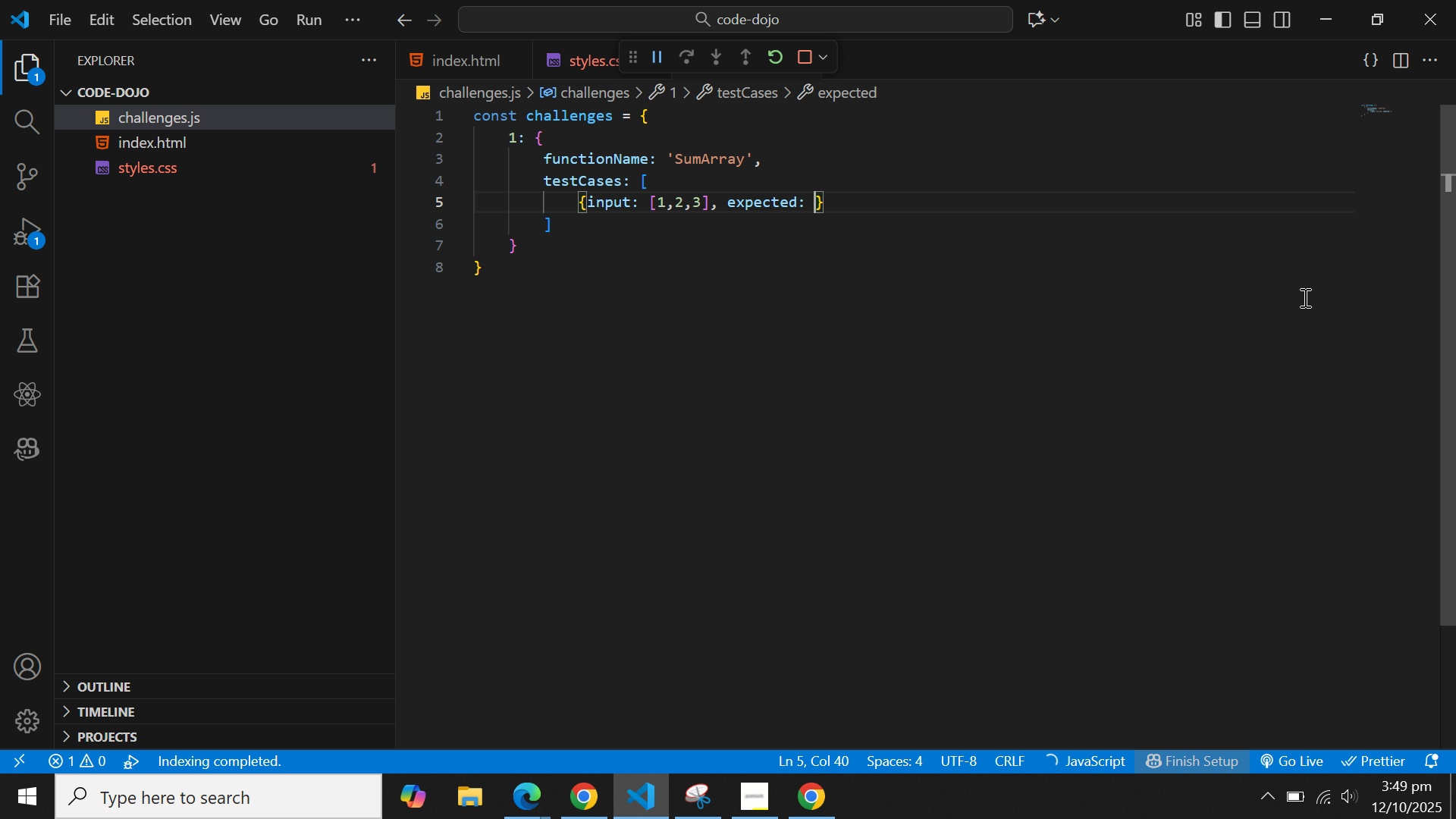 
key(6)
 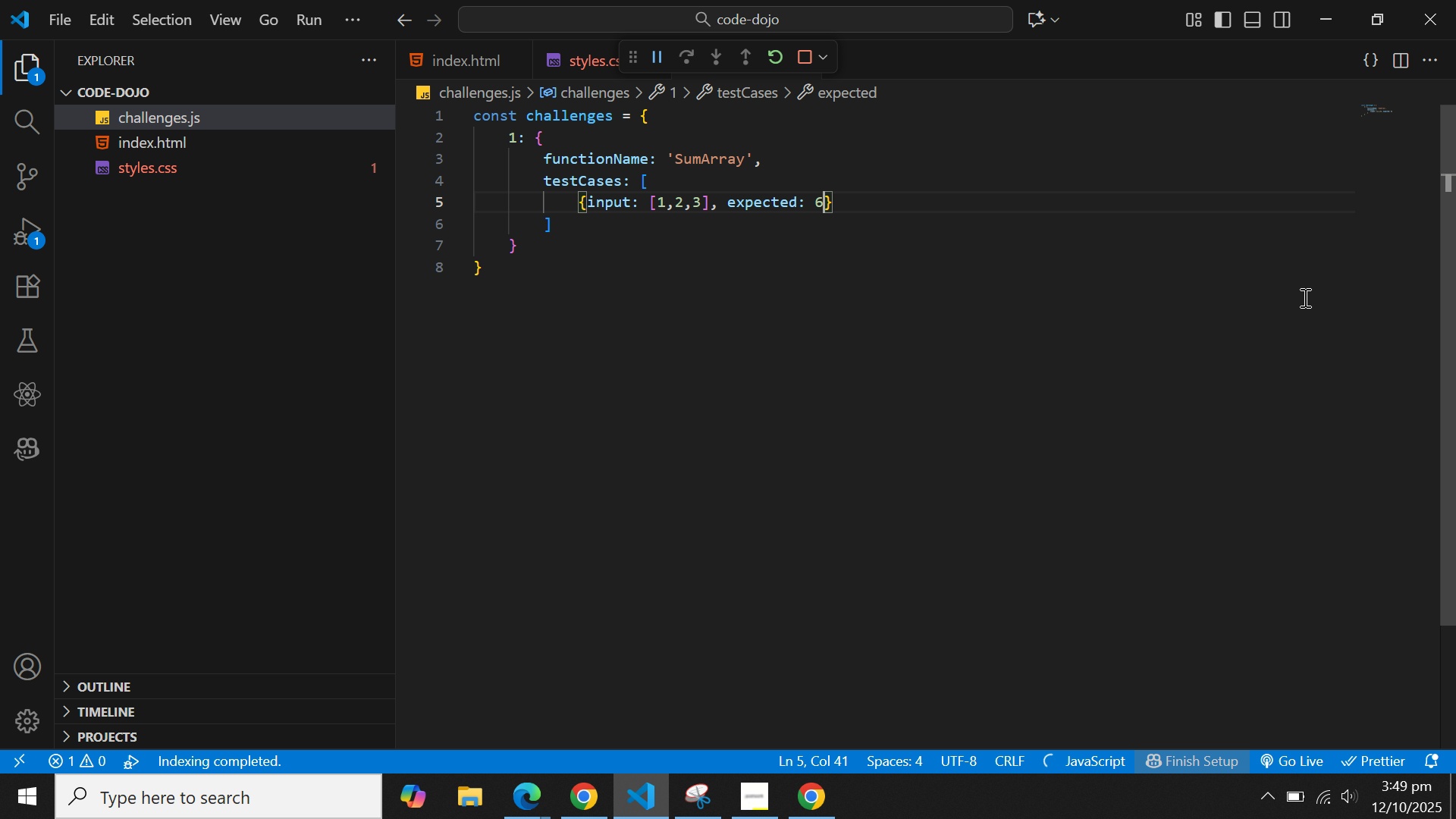 
key(ArrowRight)
 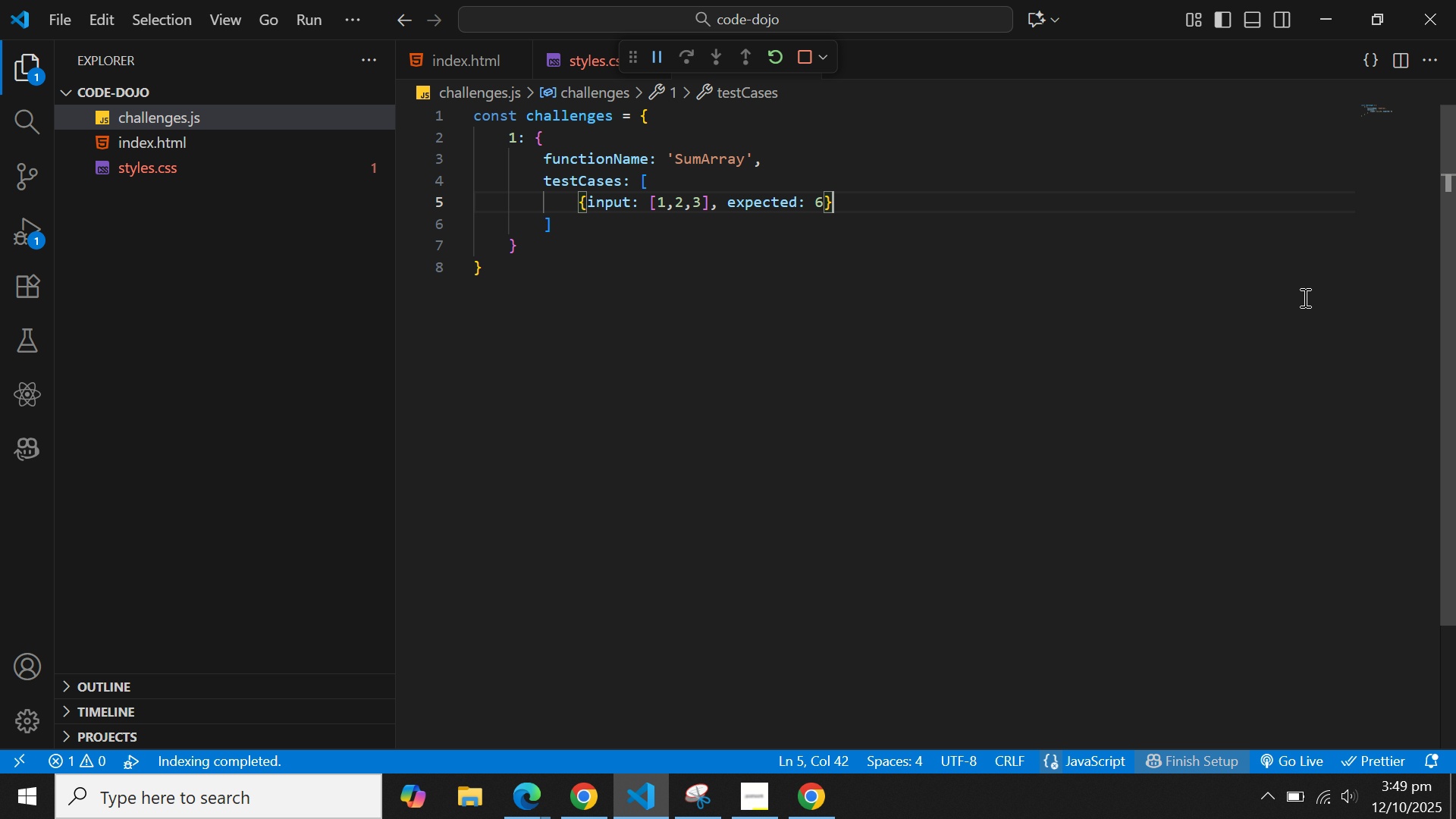 
key(ArrowRight)
 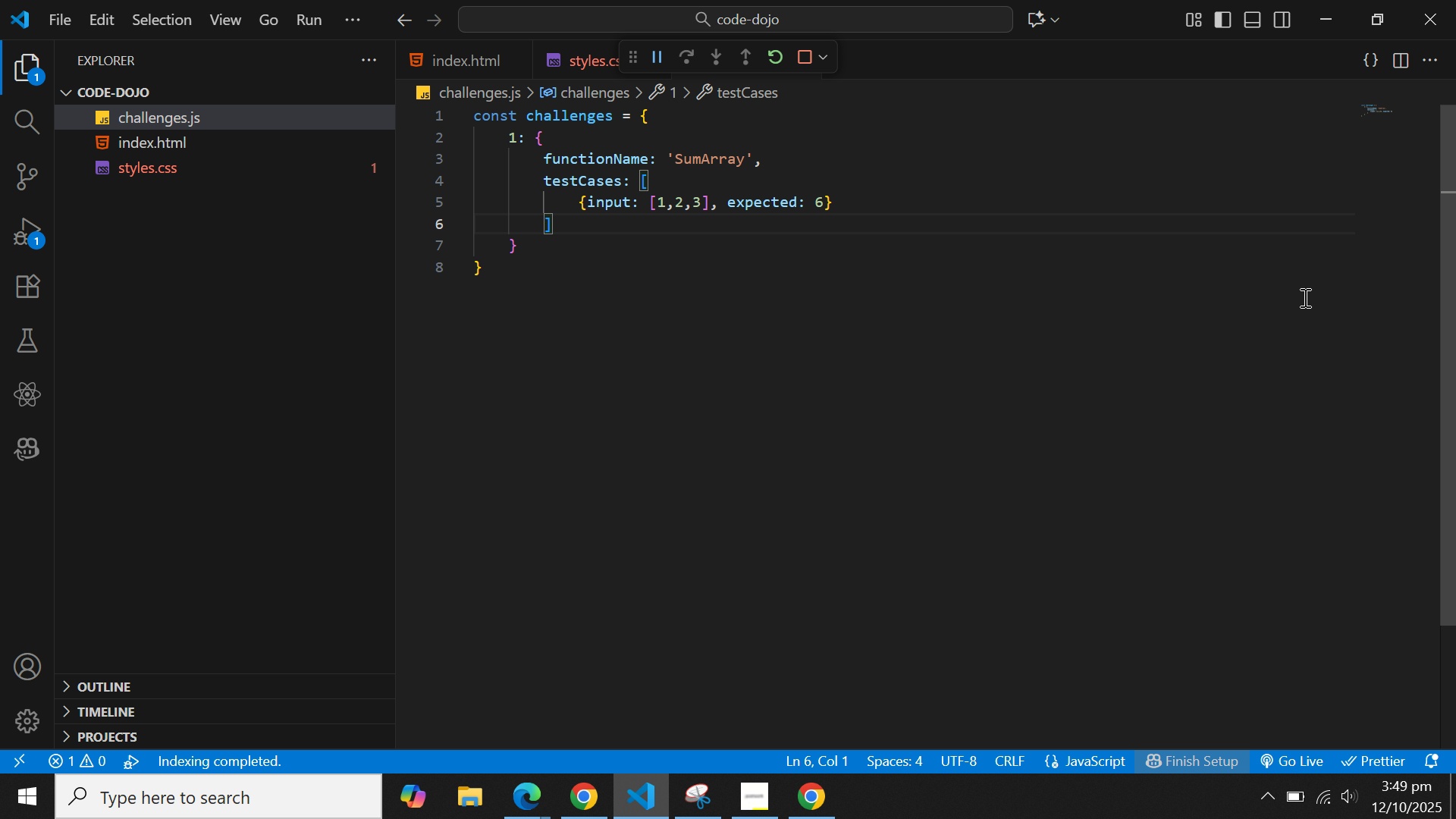 
key(ArrowLeft)
 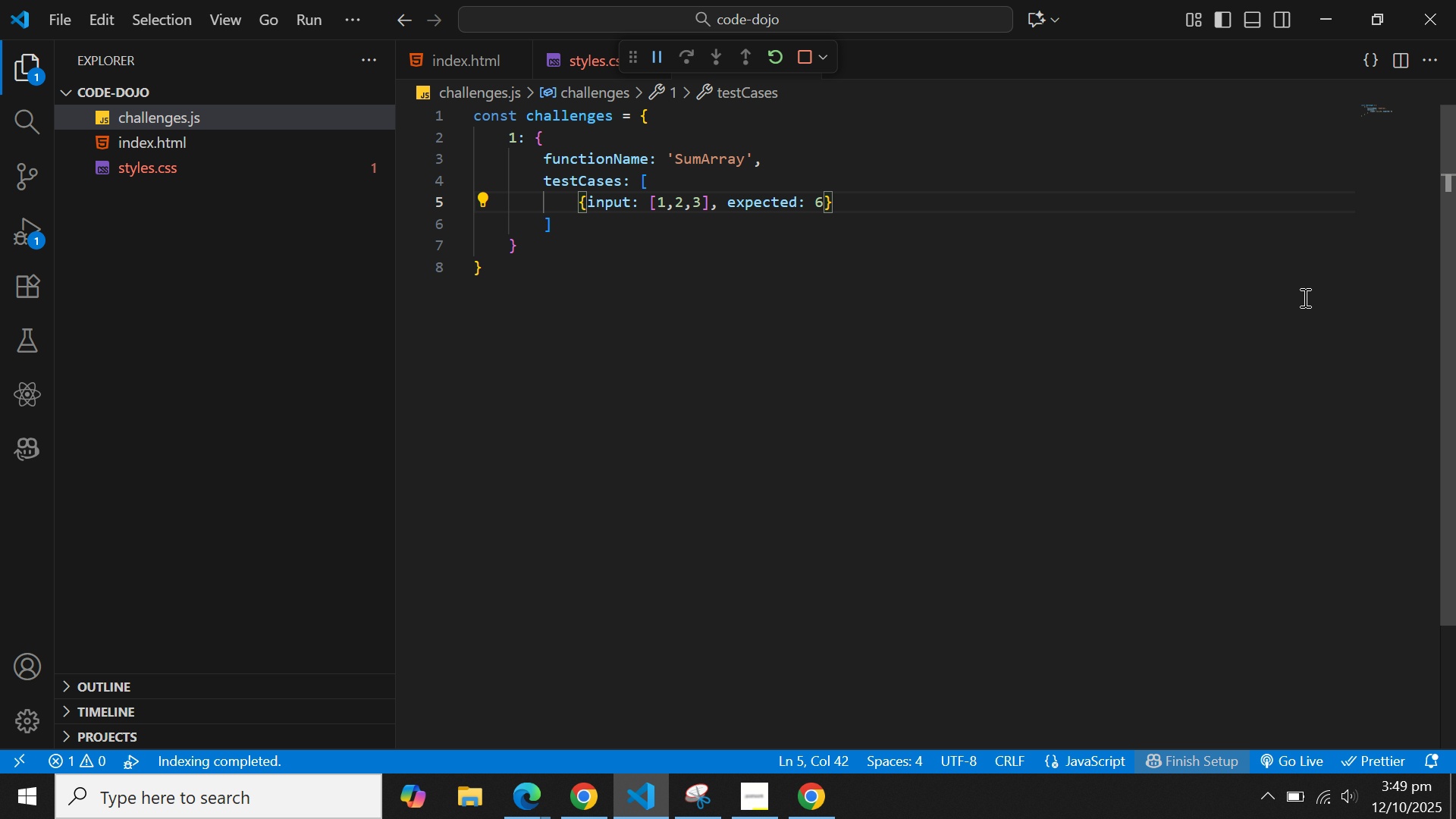 
hold_key(key=ShiftLeft, duration=1.26)
 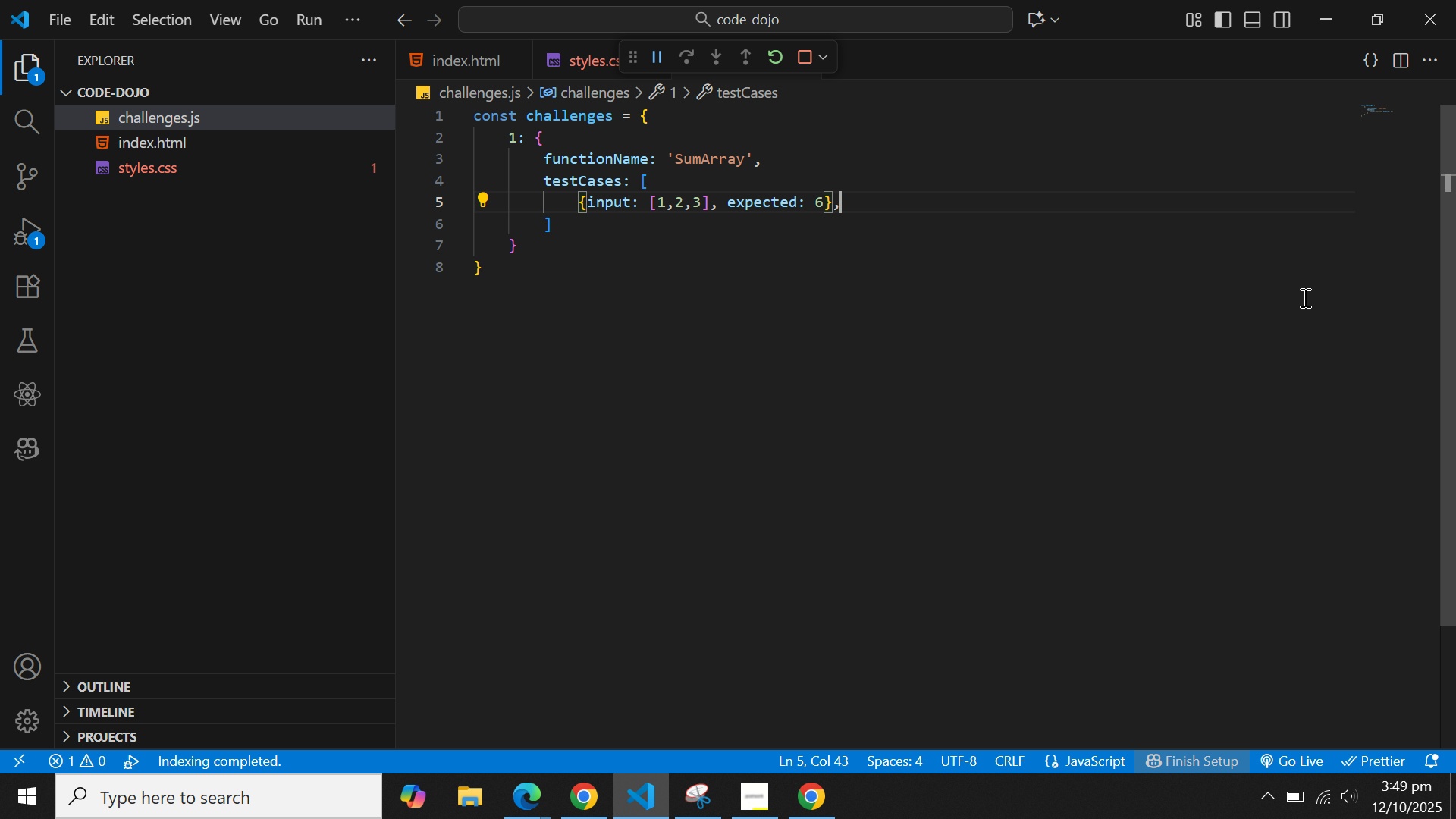 
key(Comma)
 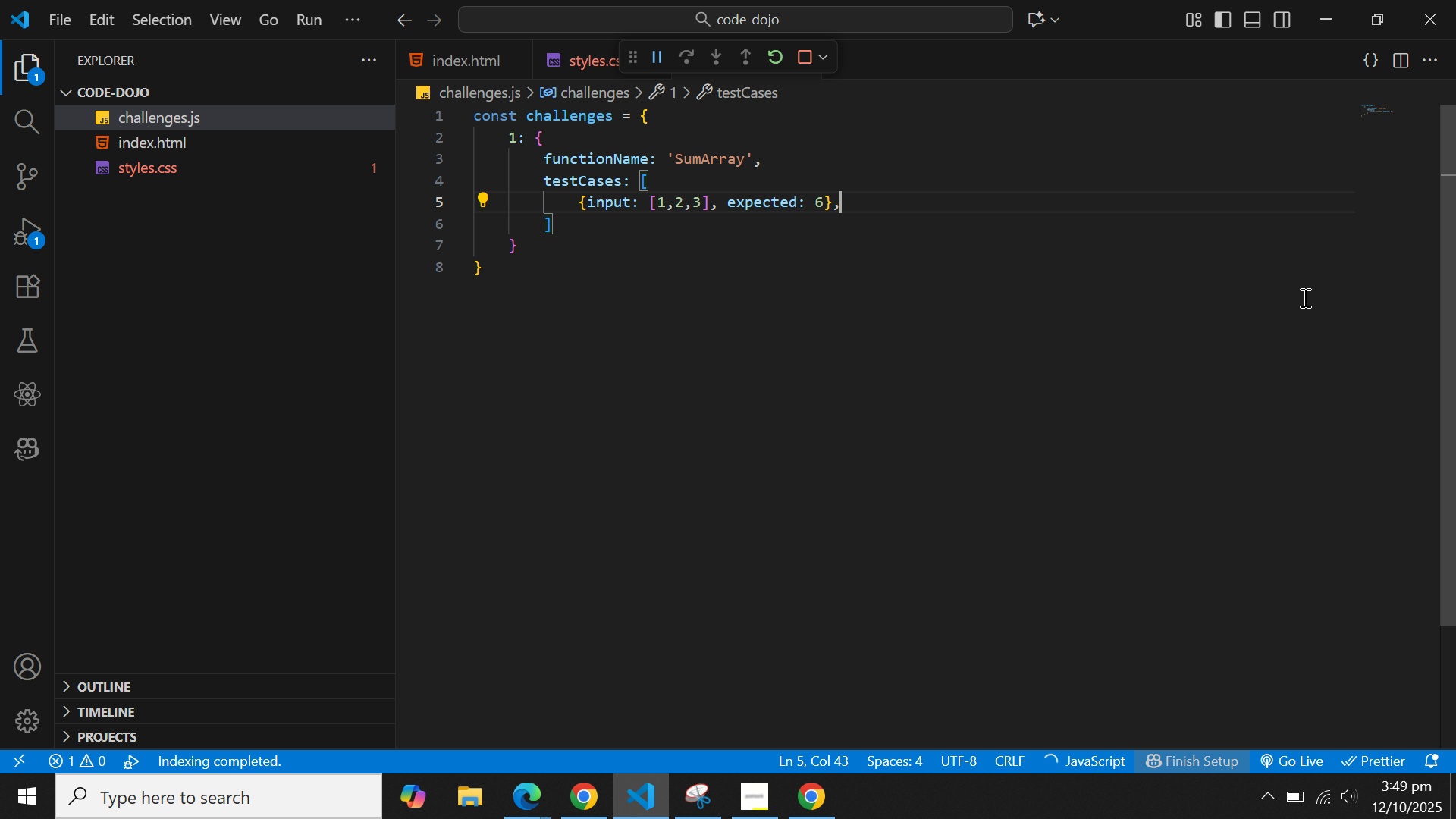 
hold_key(key=ArrowLeft, duration=1.43)
 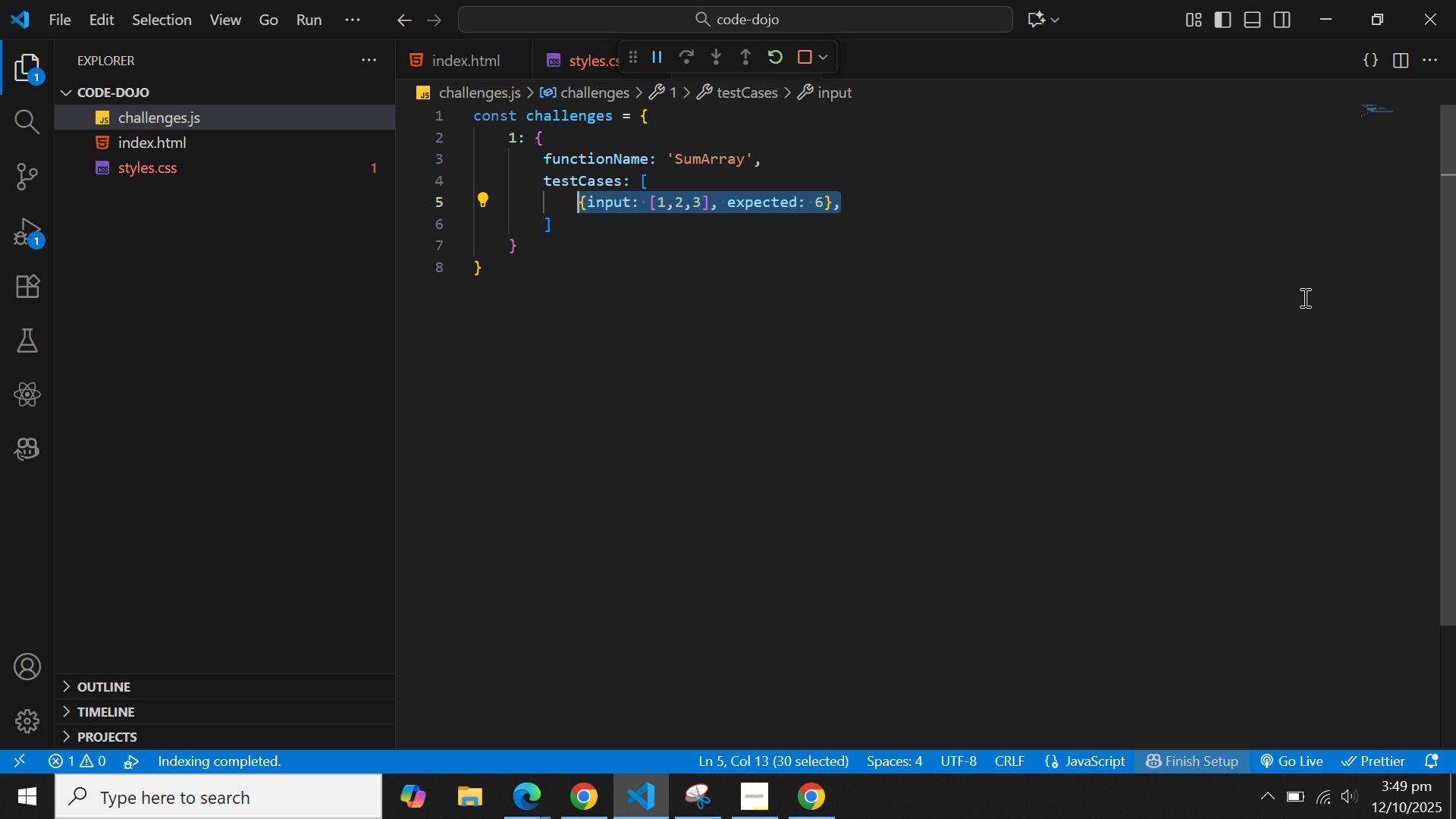 
key(Shift+ArrowLeft)
 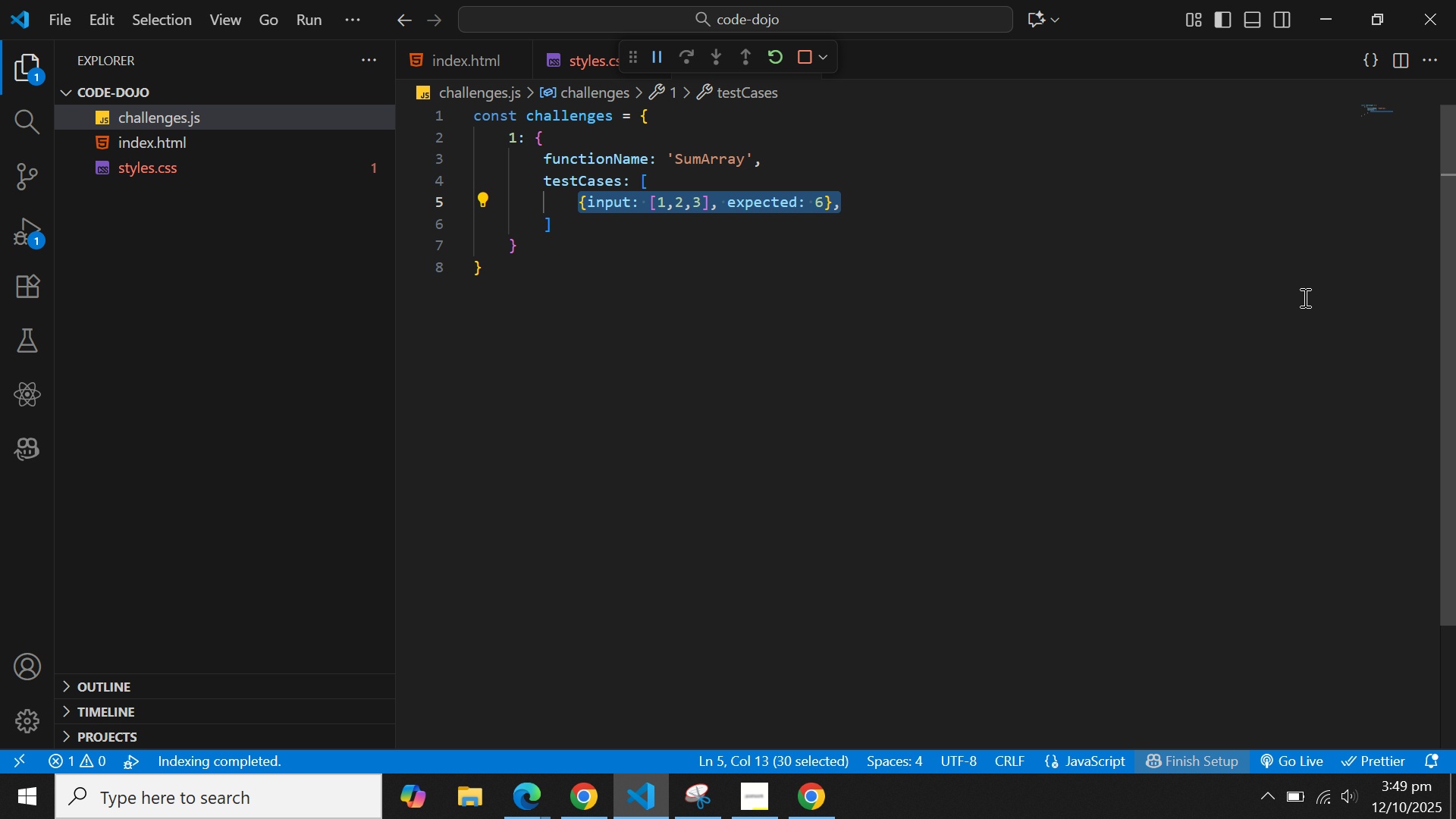 
key(Control+C)
 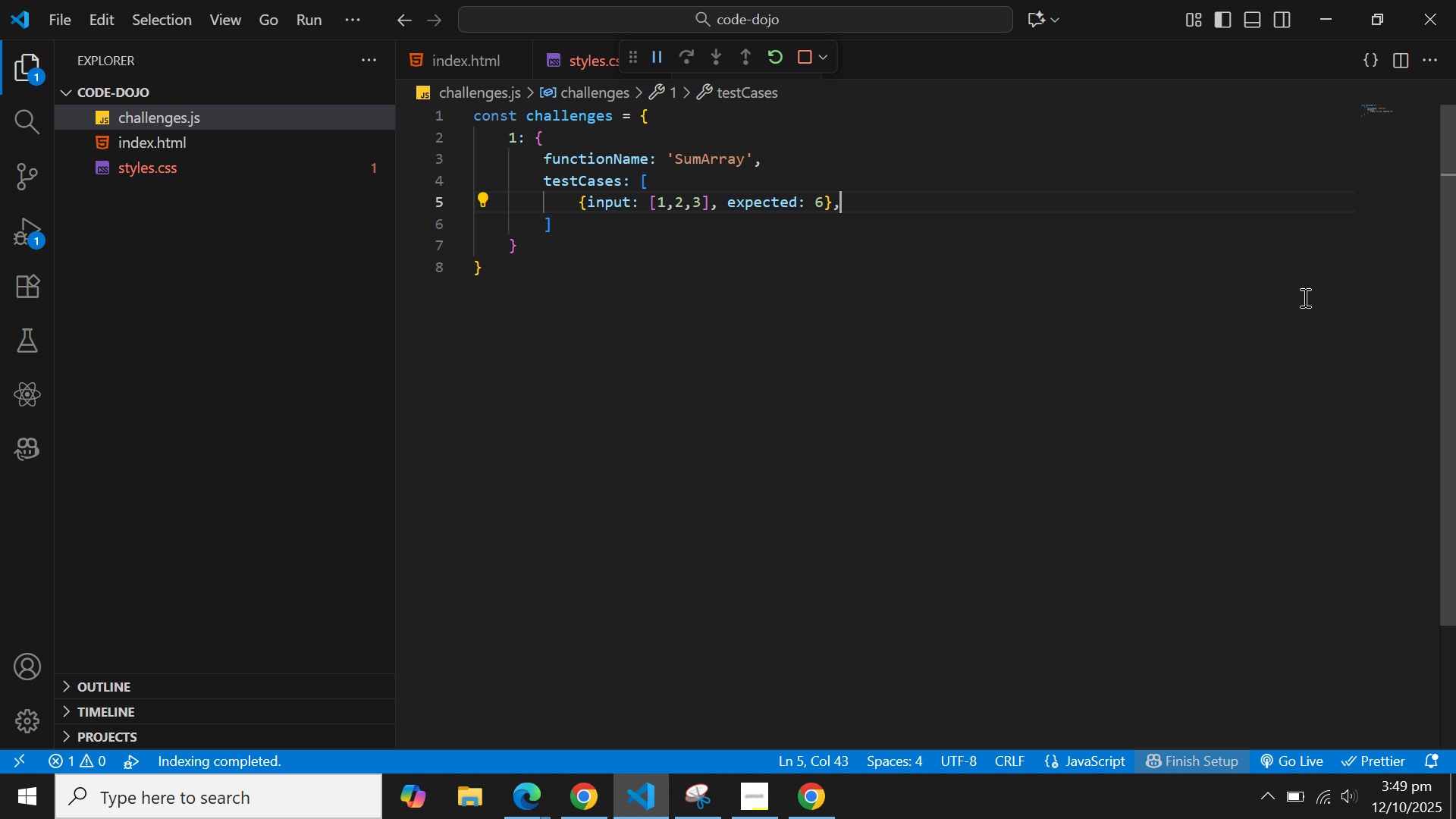 
key(ArrowRight)
 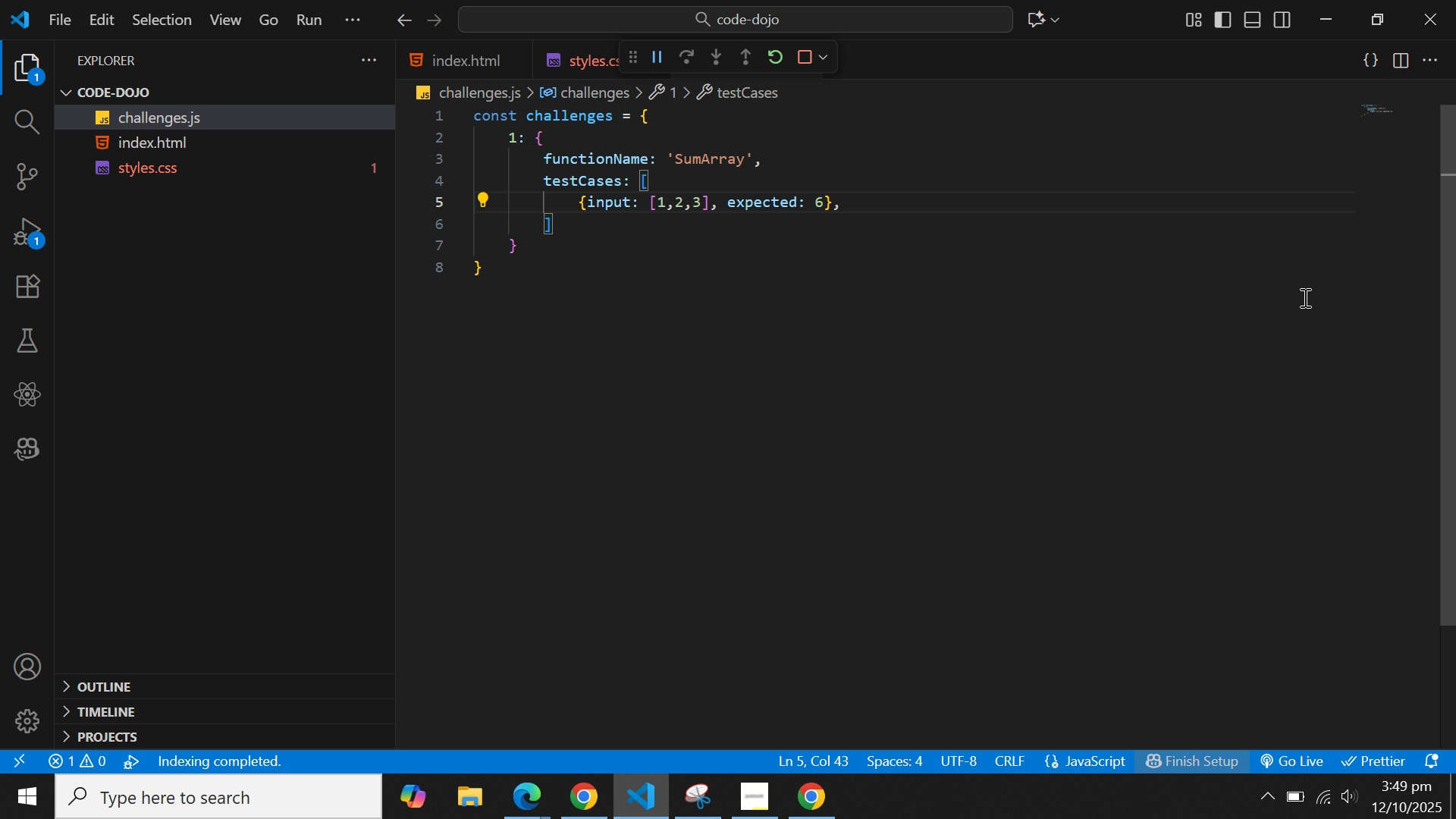 
key(Enter)
 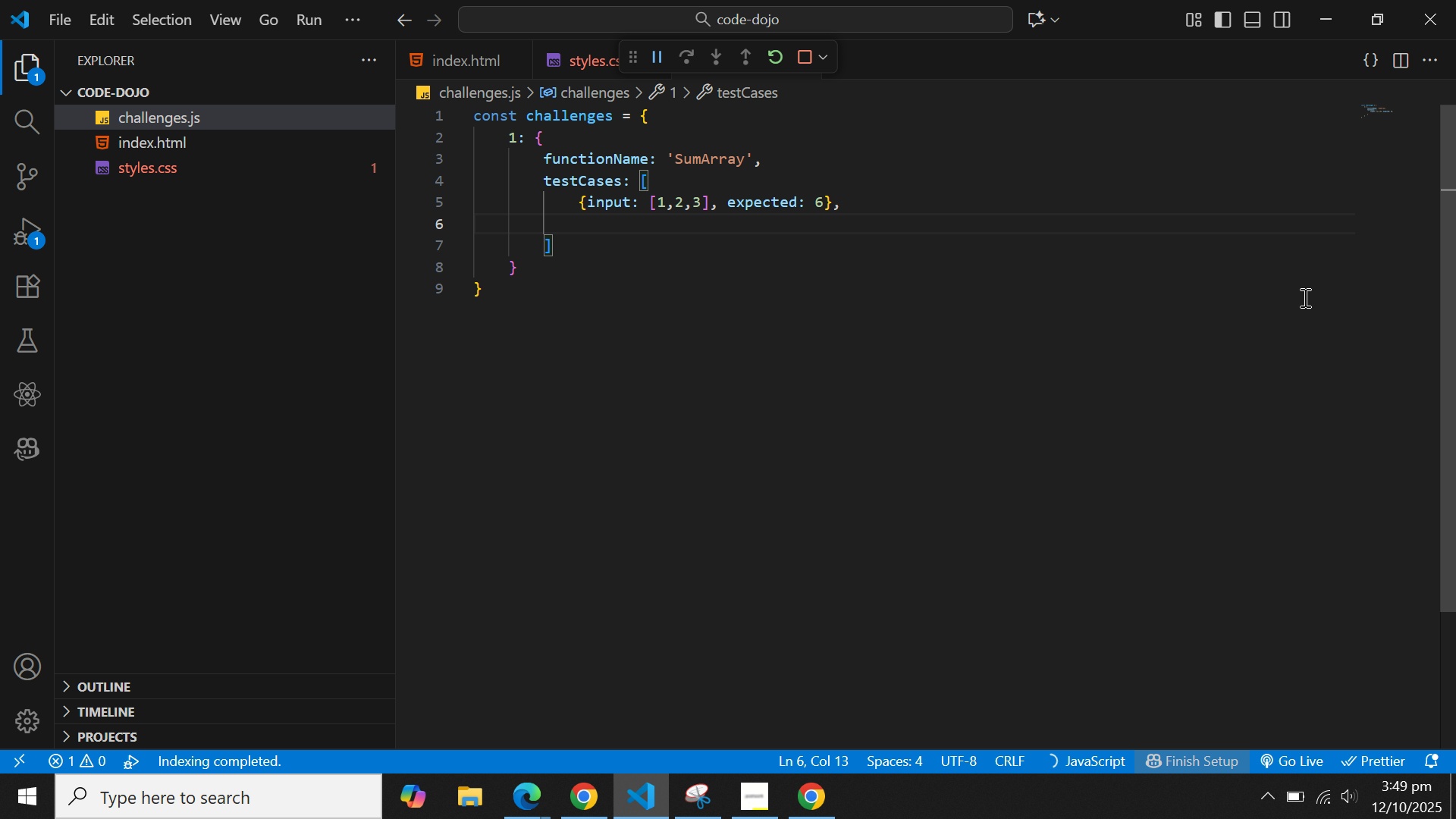 
key(Control+V)
 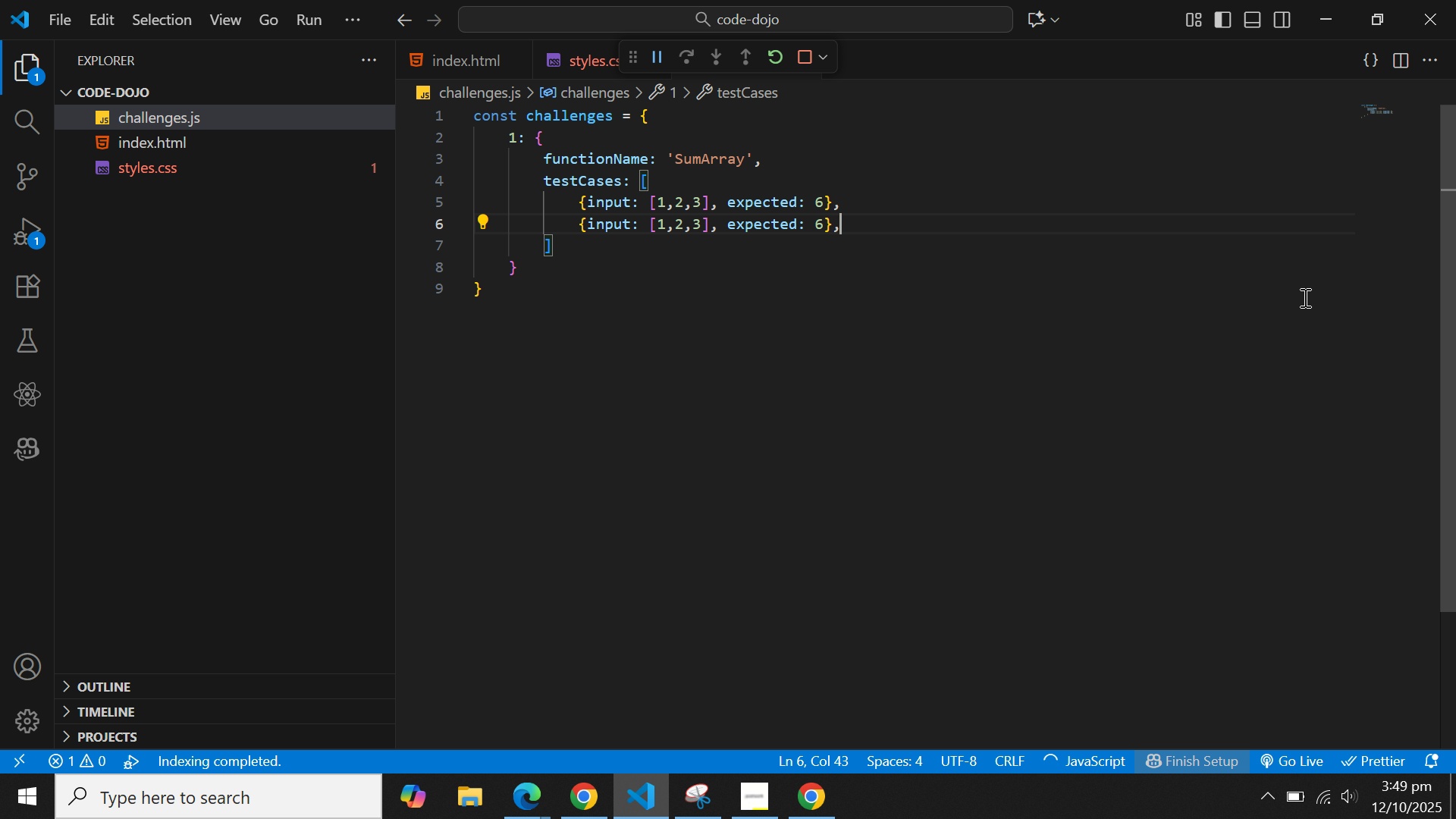 
hold_key(key=ArrowLeft, duration=1.1)
 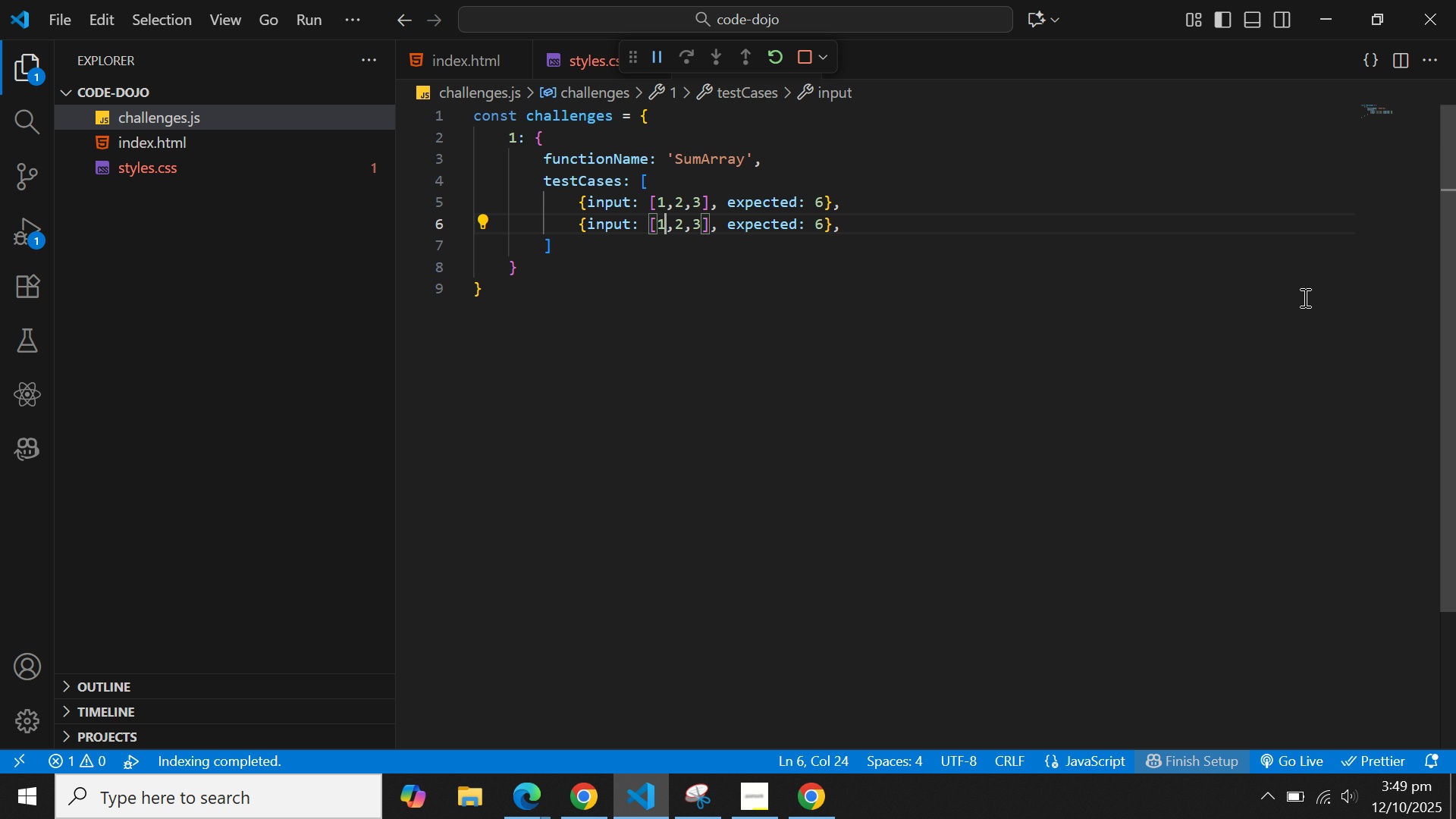 
key(Control+ArrowLeft)
 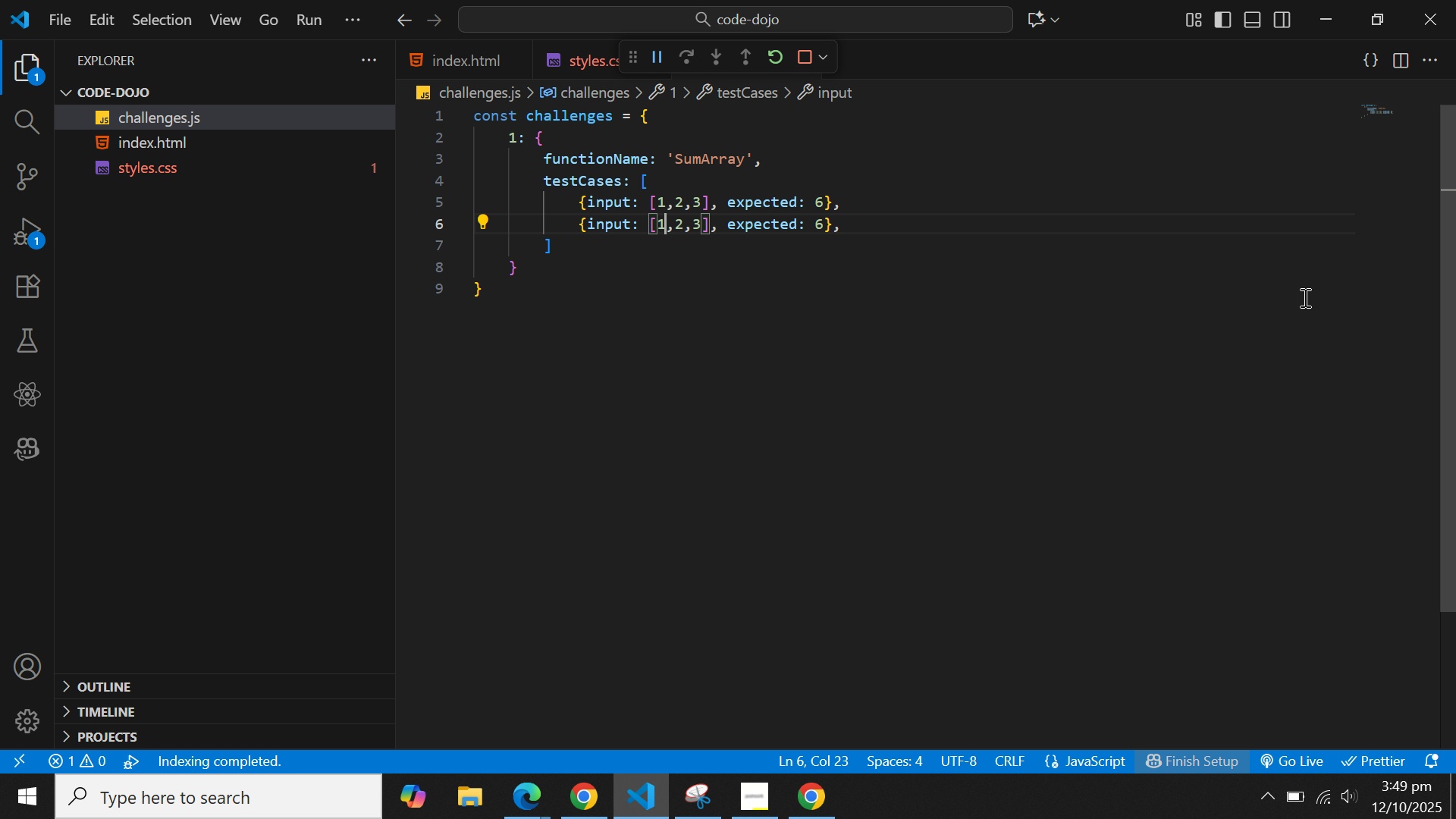 
key(0)
 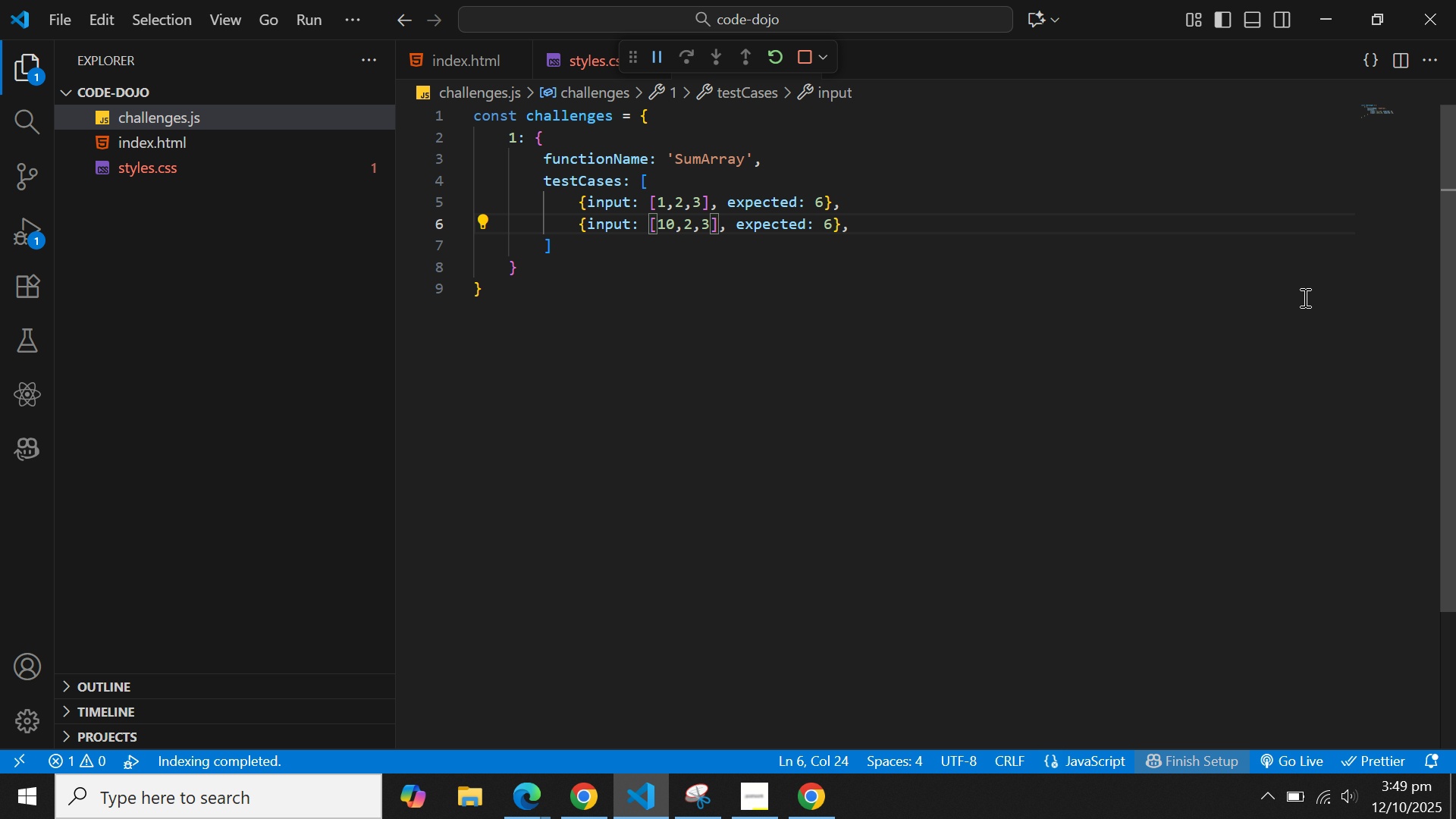 
key(ArrowUp)
 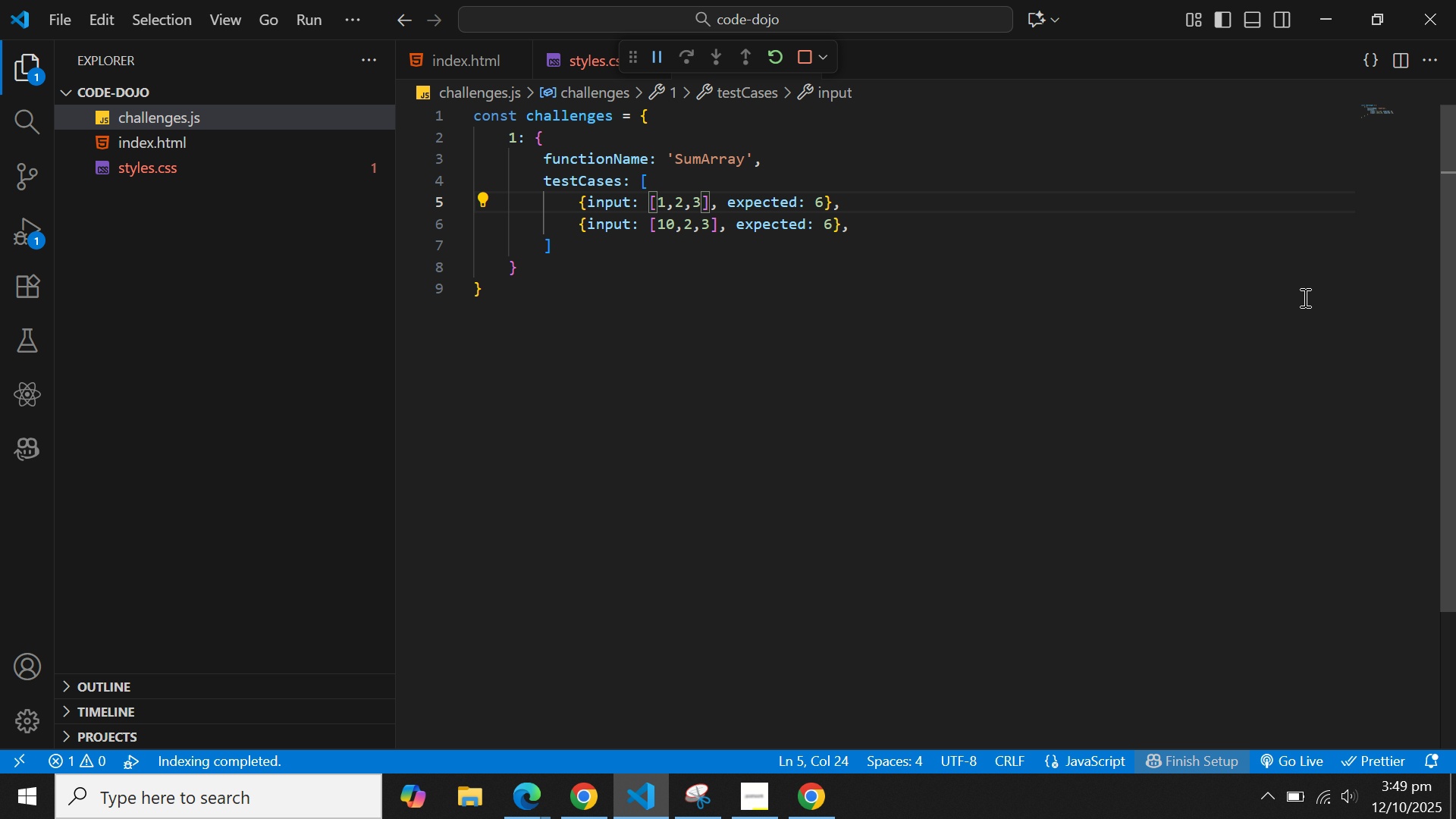 
key(ArrowRight)
 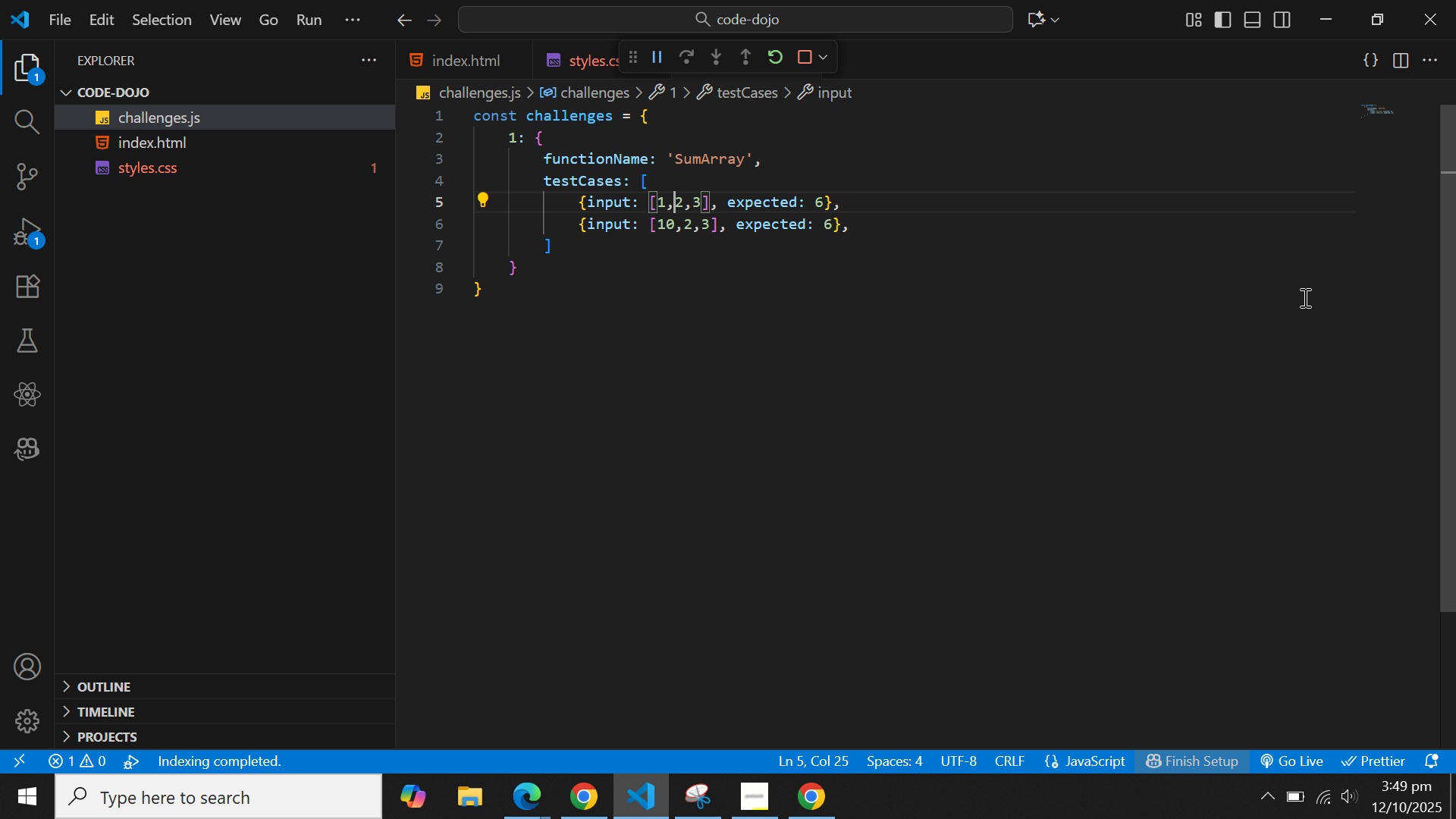 
key(ArrowLeft)
 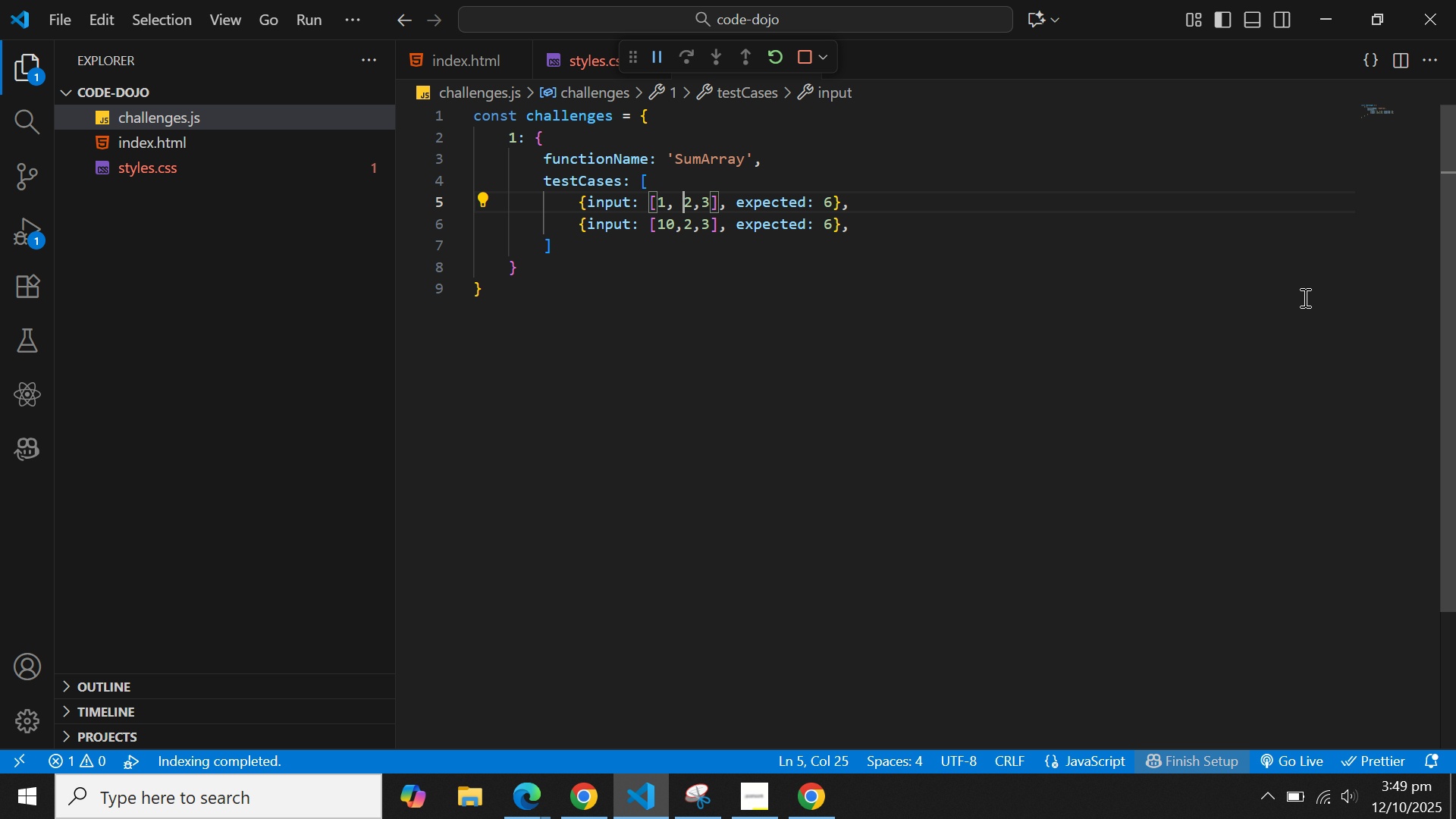 
key(Space)
 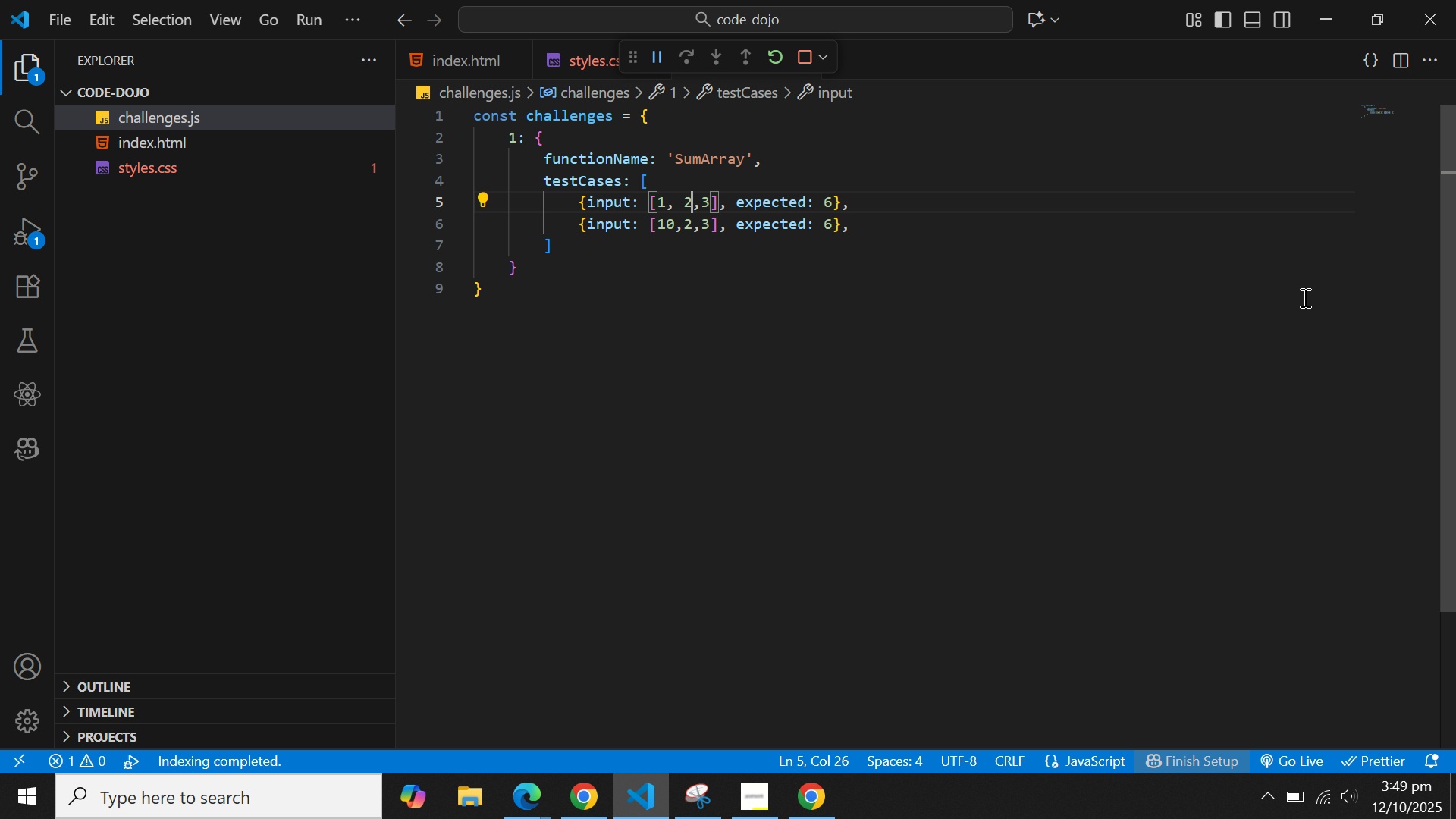 
key(ArrowRight)
 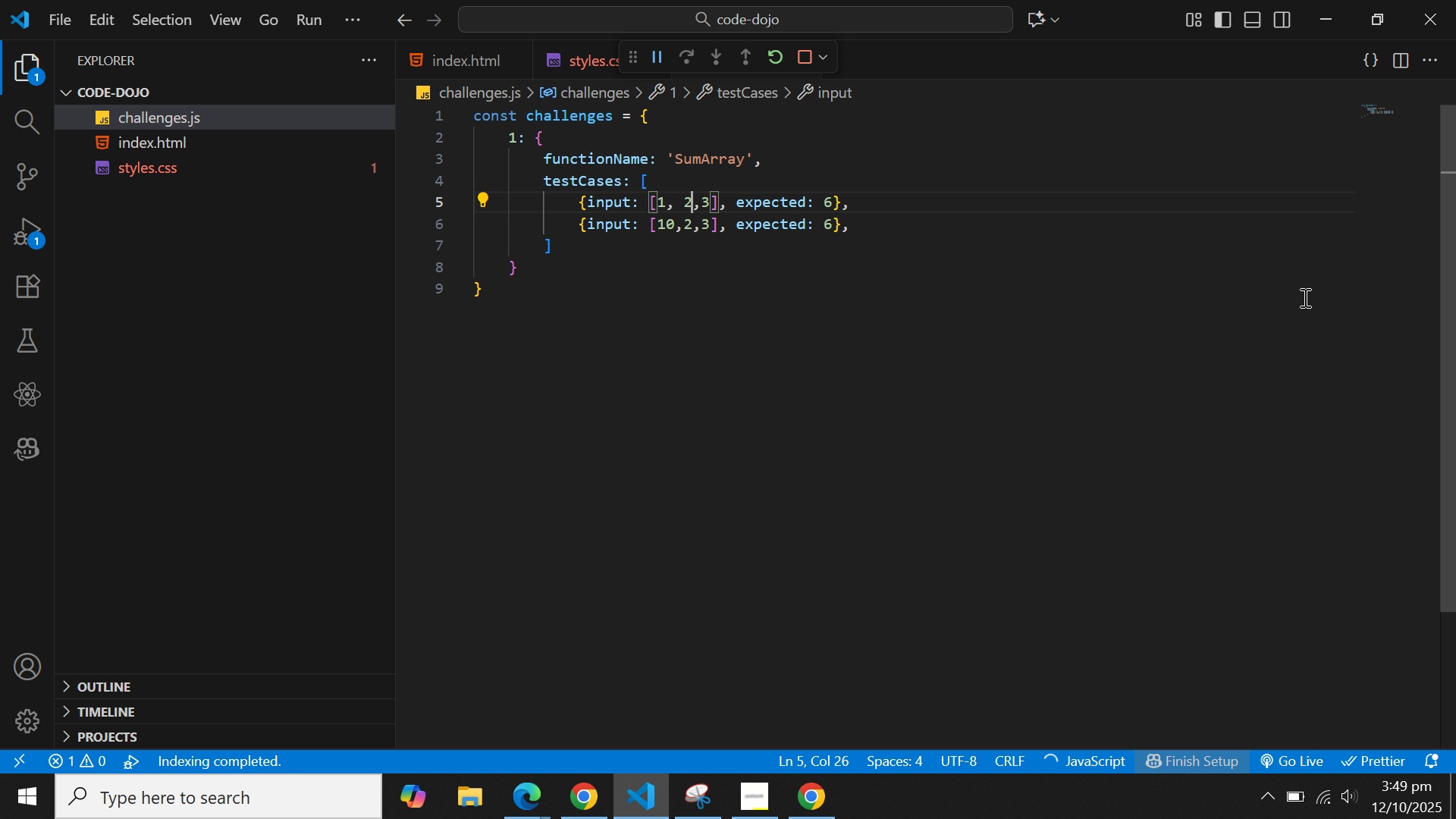 
key(ArrowRight)
 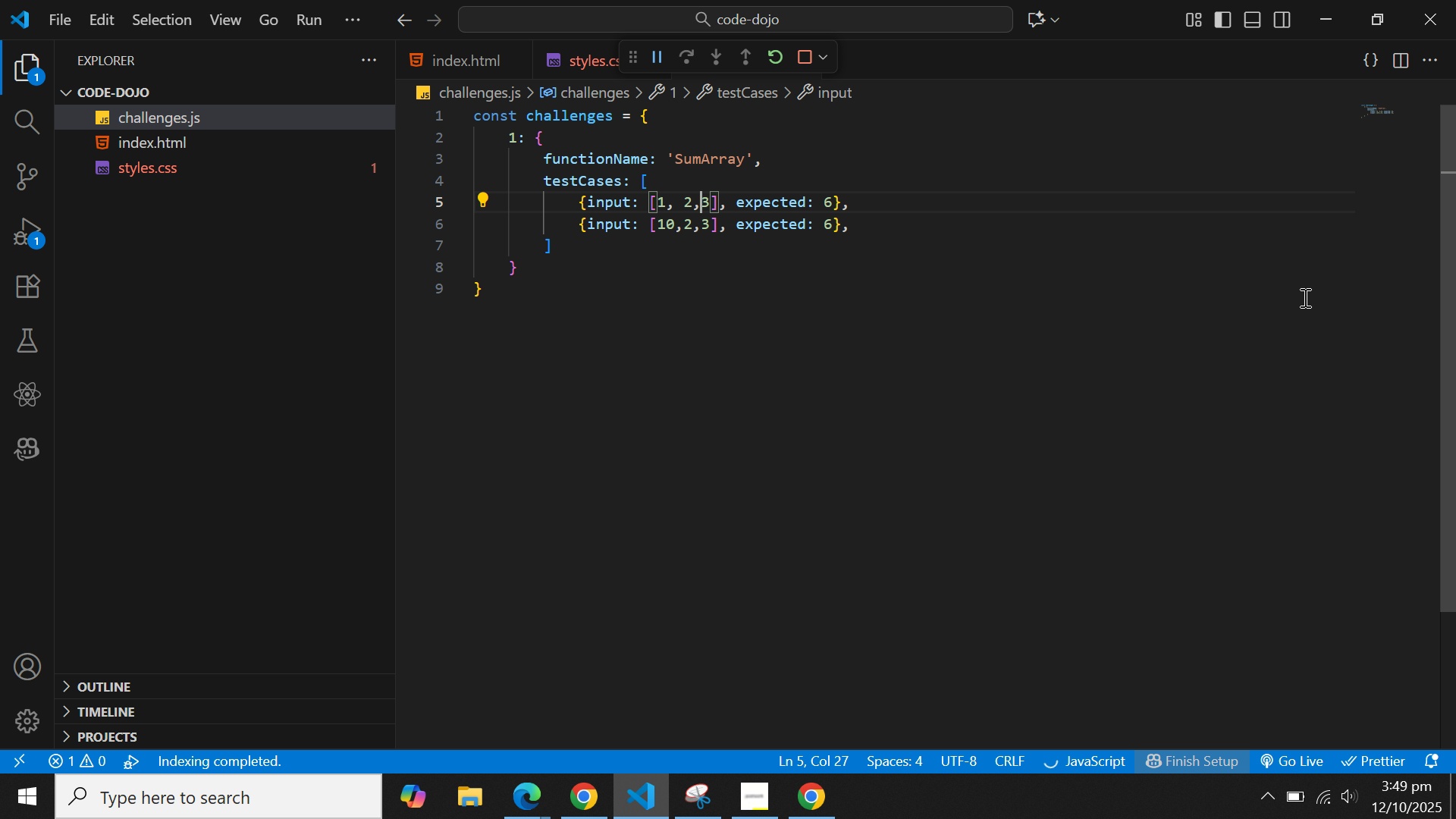 
key(Space)
 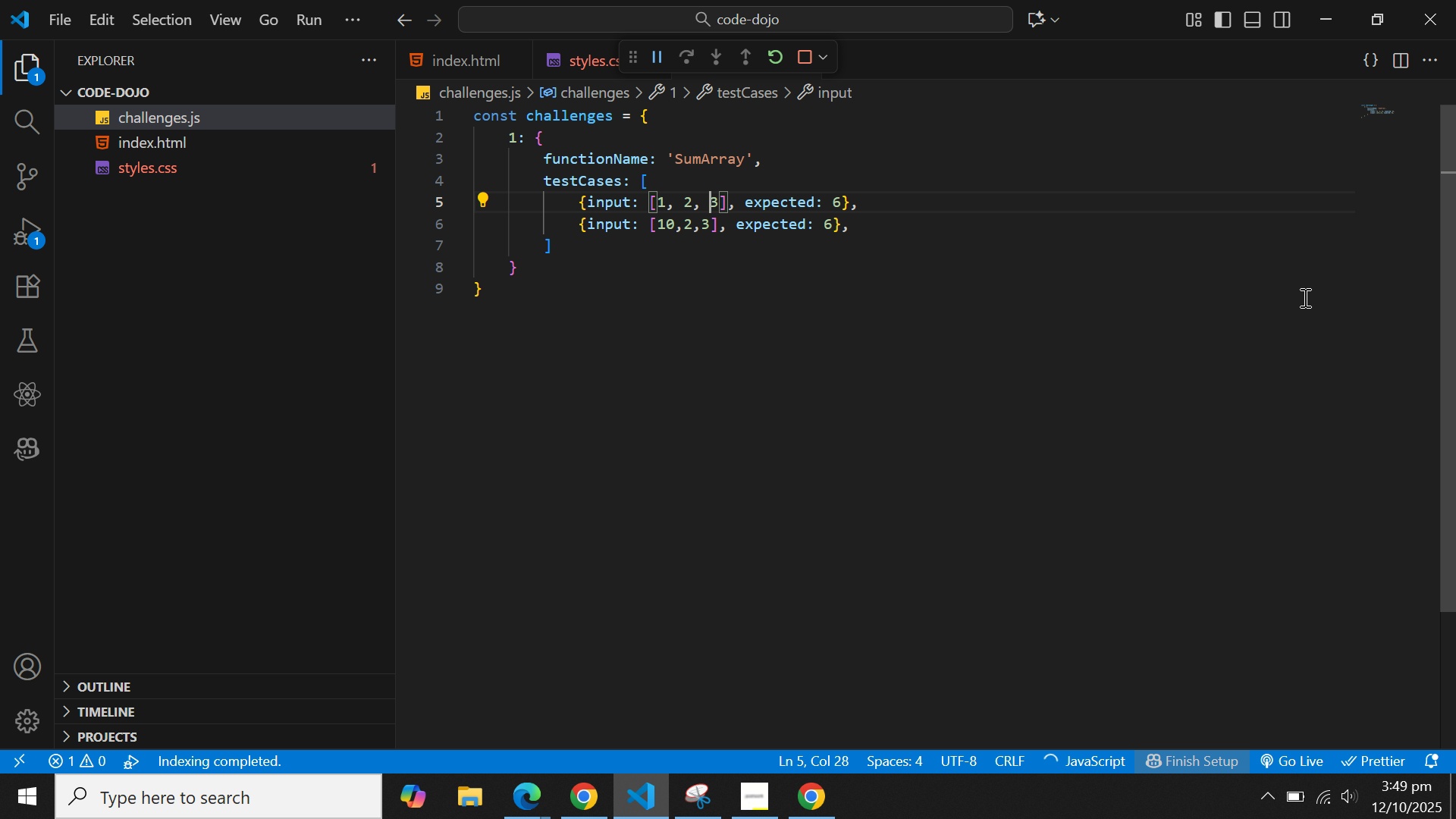 
key(ArrowDown)
 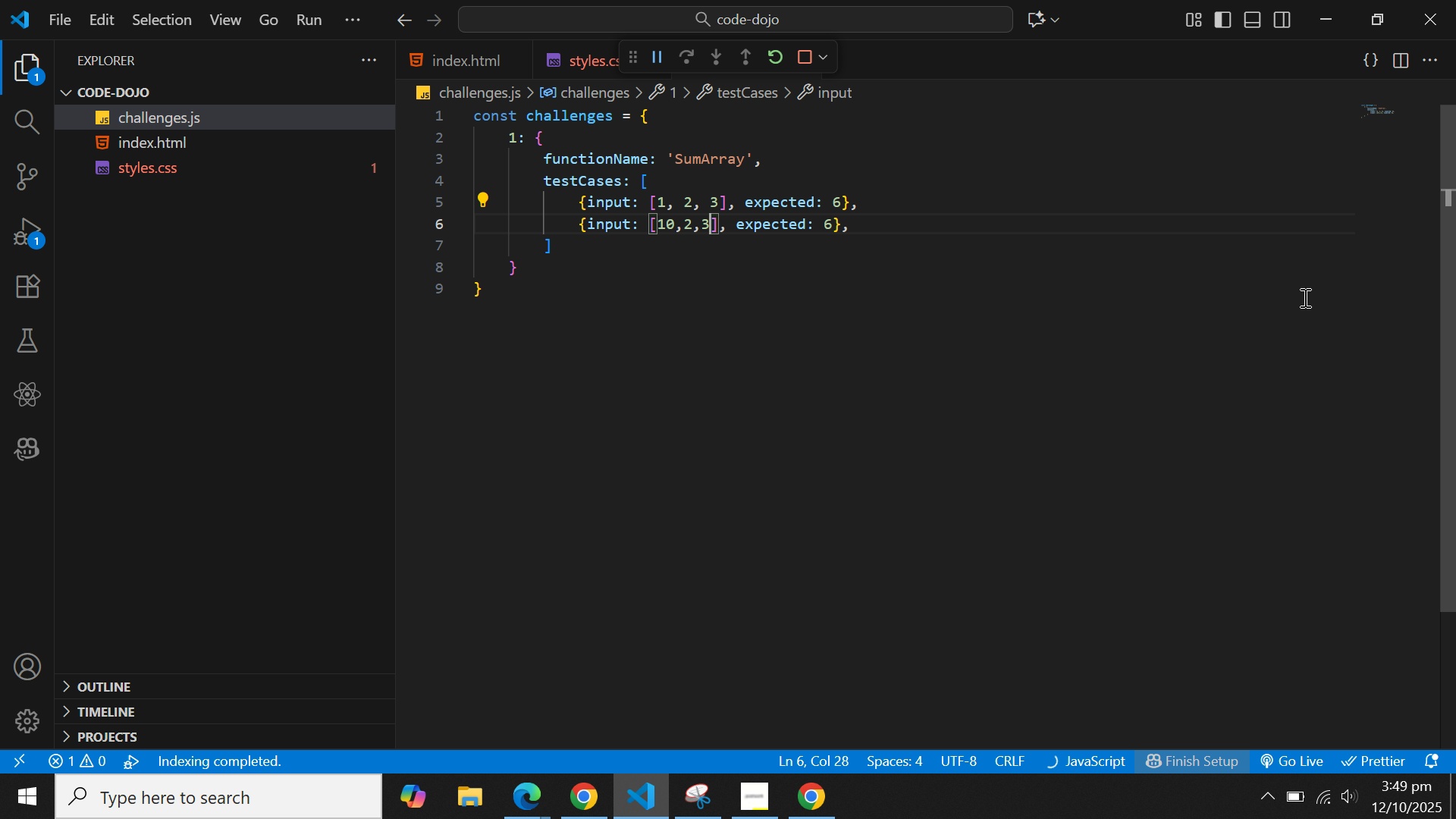 
key(ArrowLeft)
 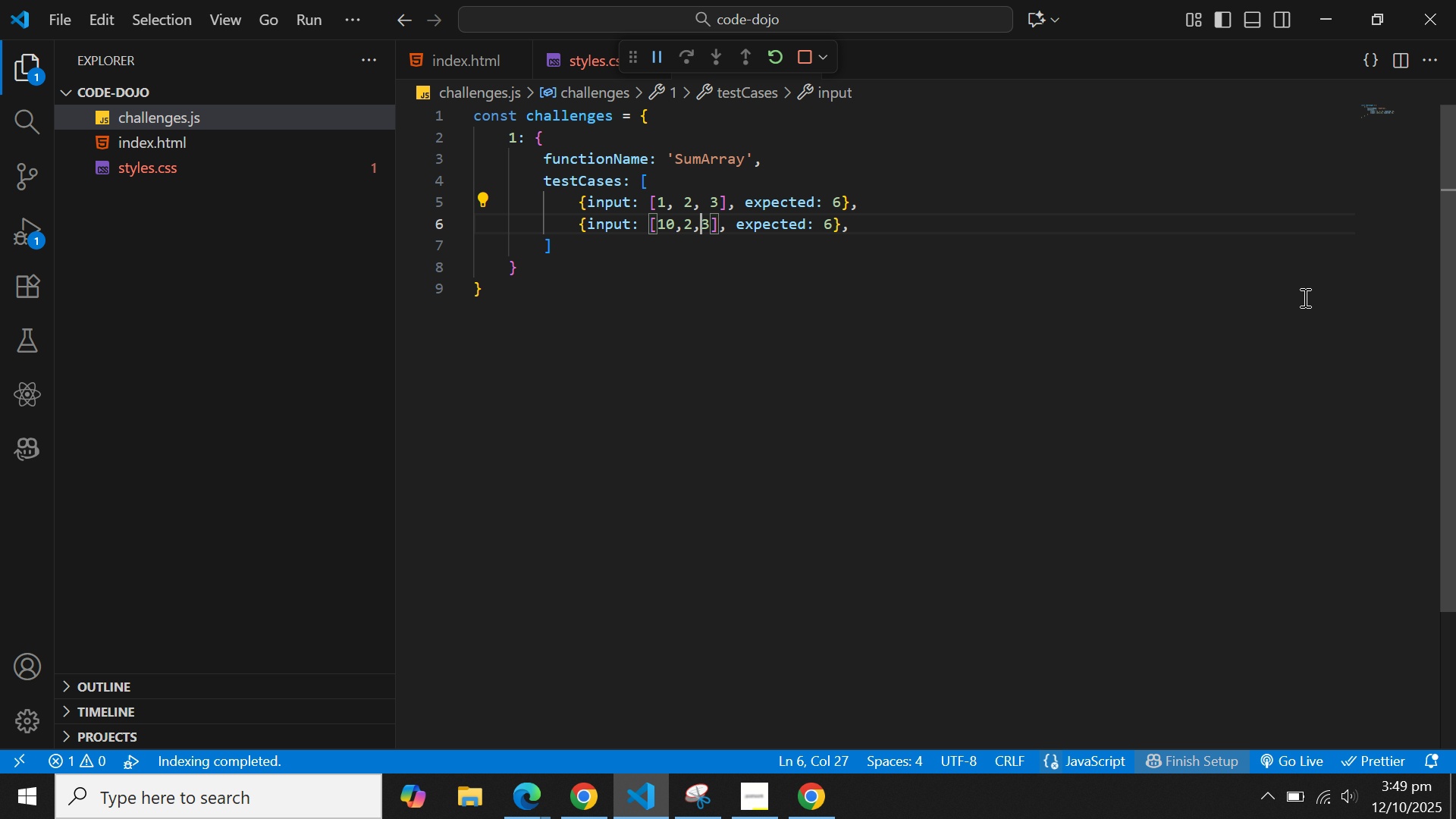 
key(ArrowLeft)
 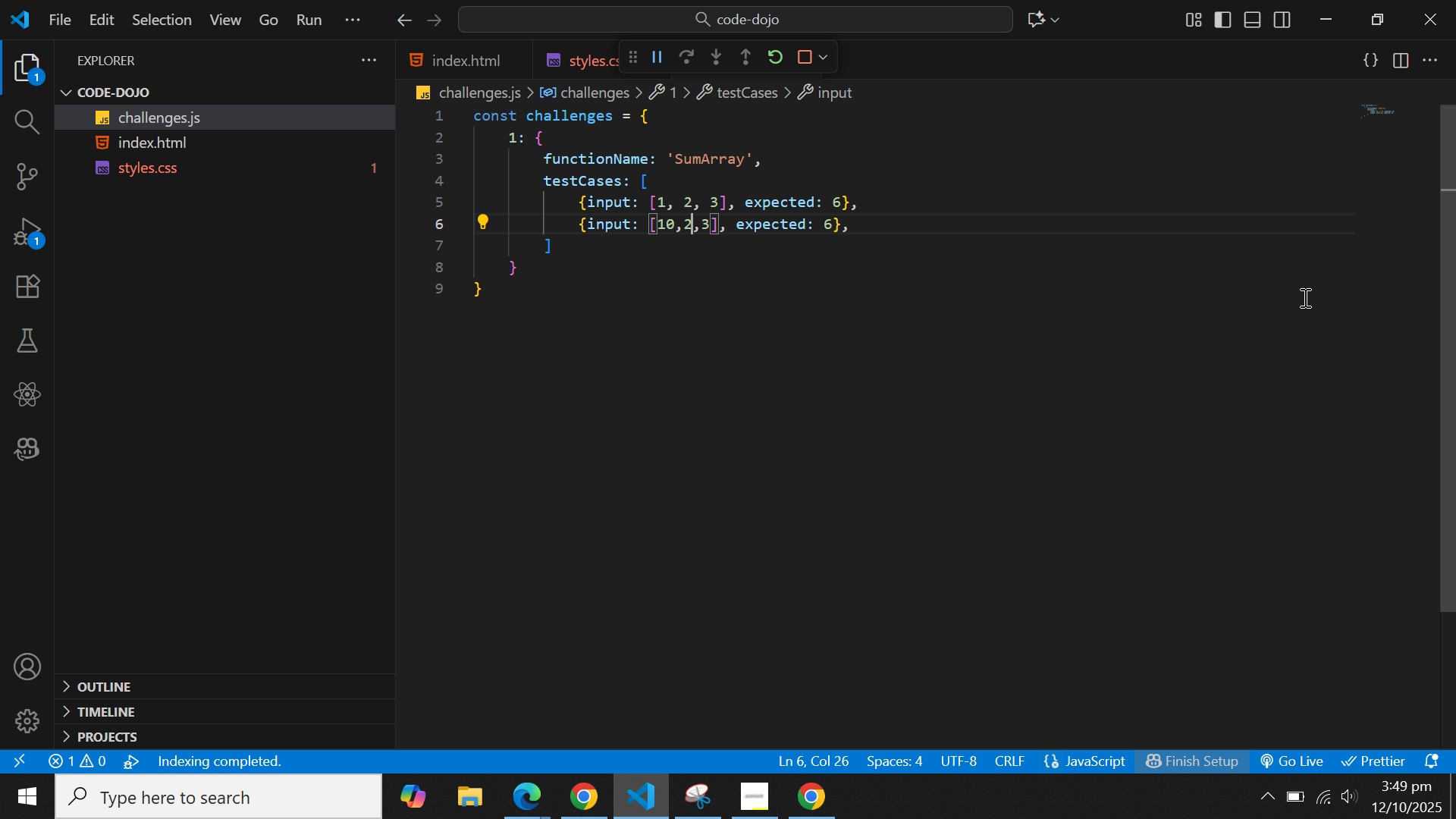 
key(ArrowLeft)
 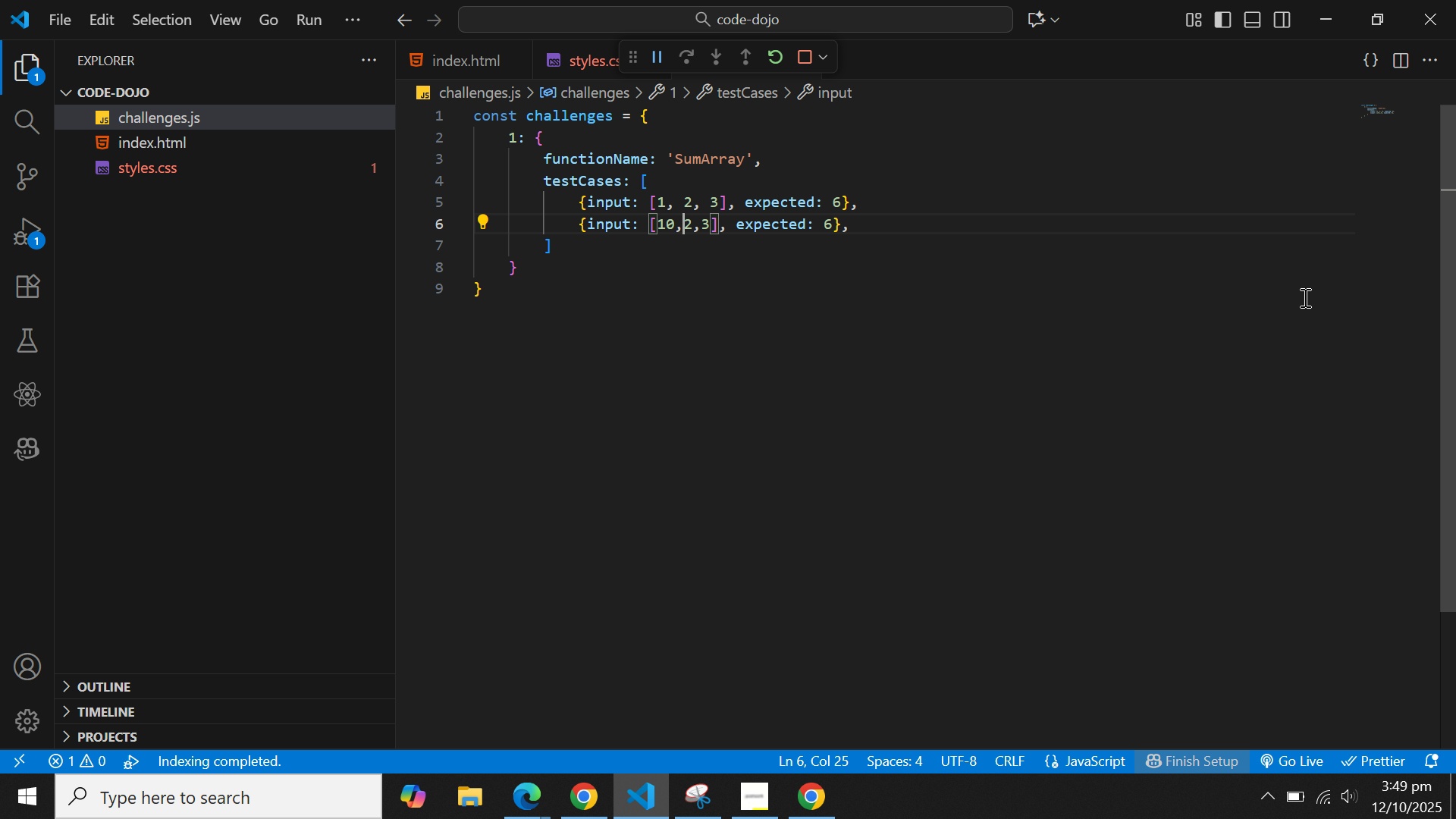 
key(Space)
 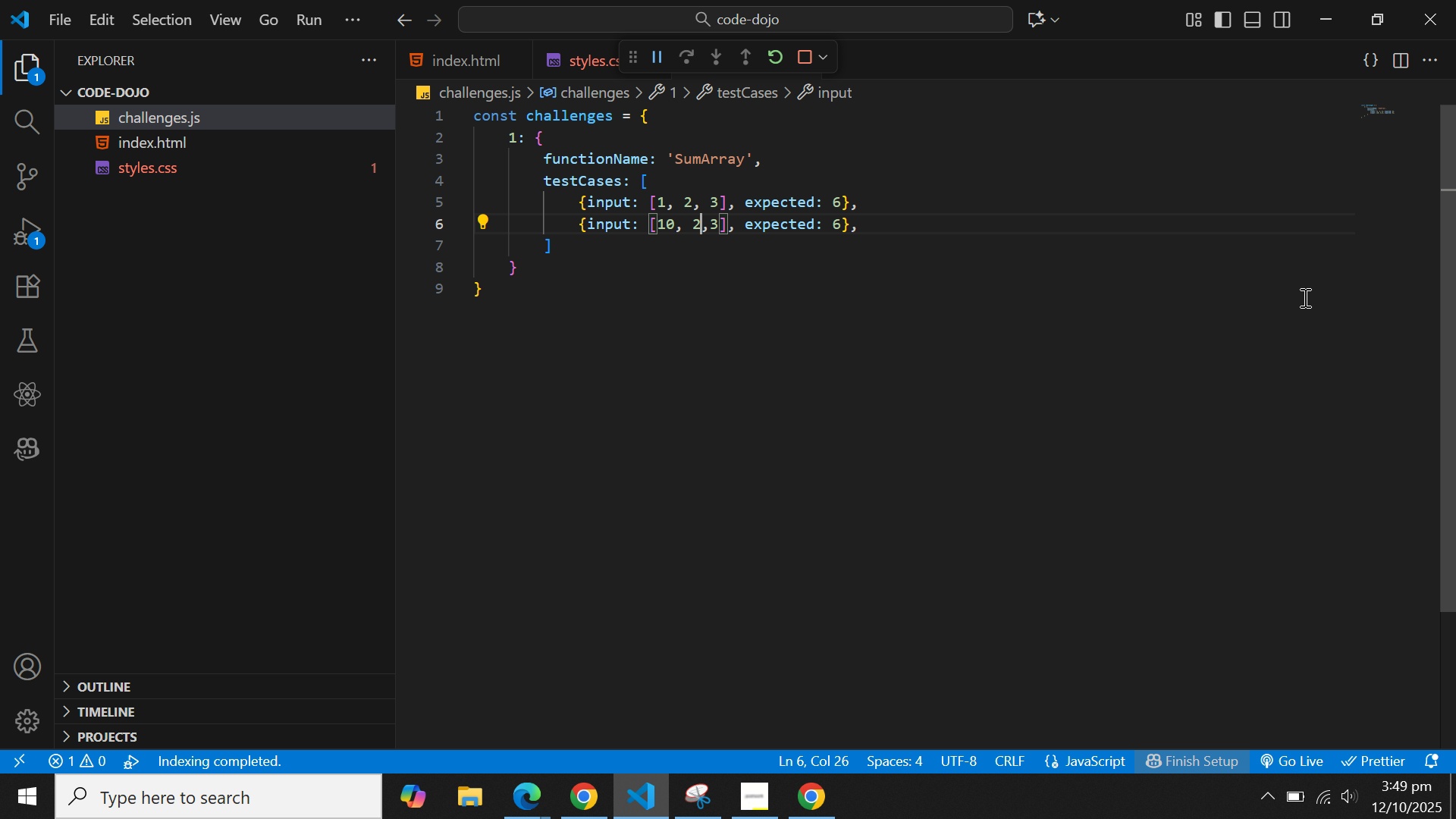 
key(ArrowRight)
 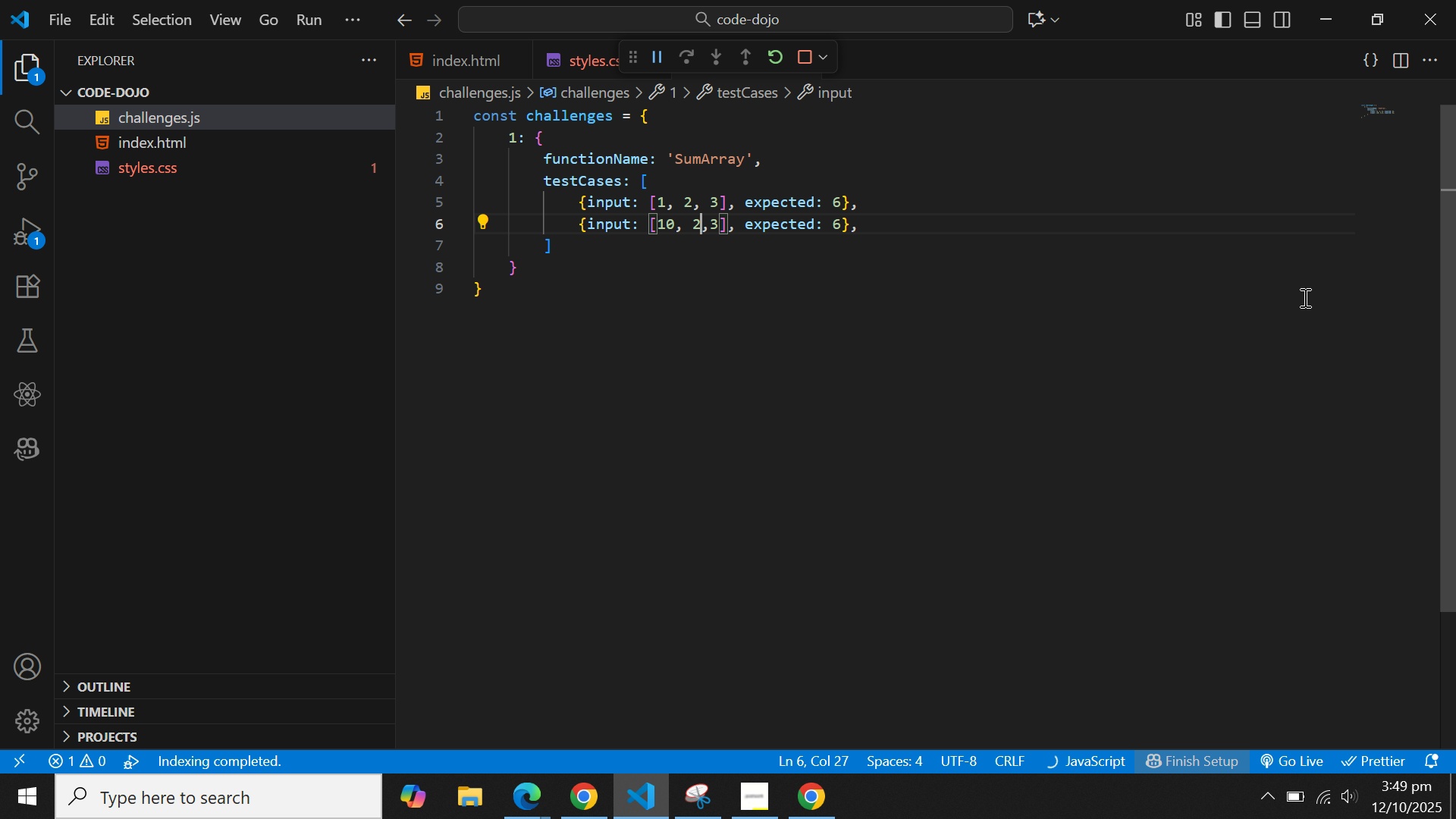 
key(Backspace)
 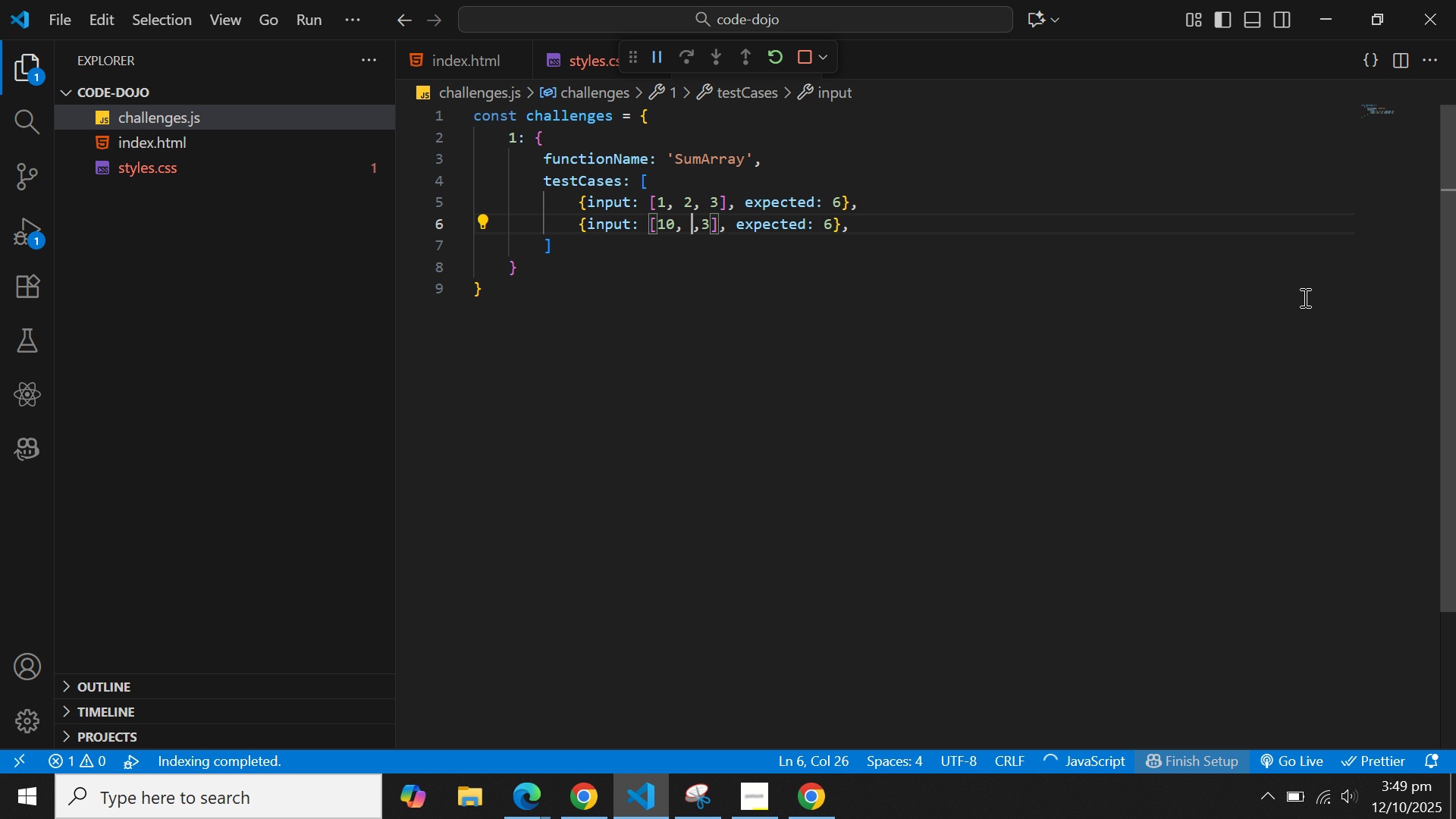 
key(Minus)
 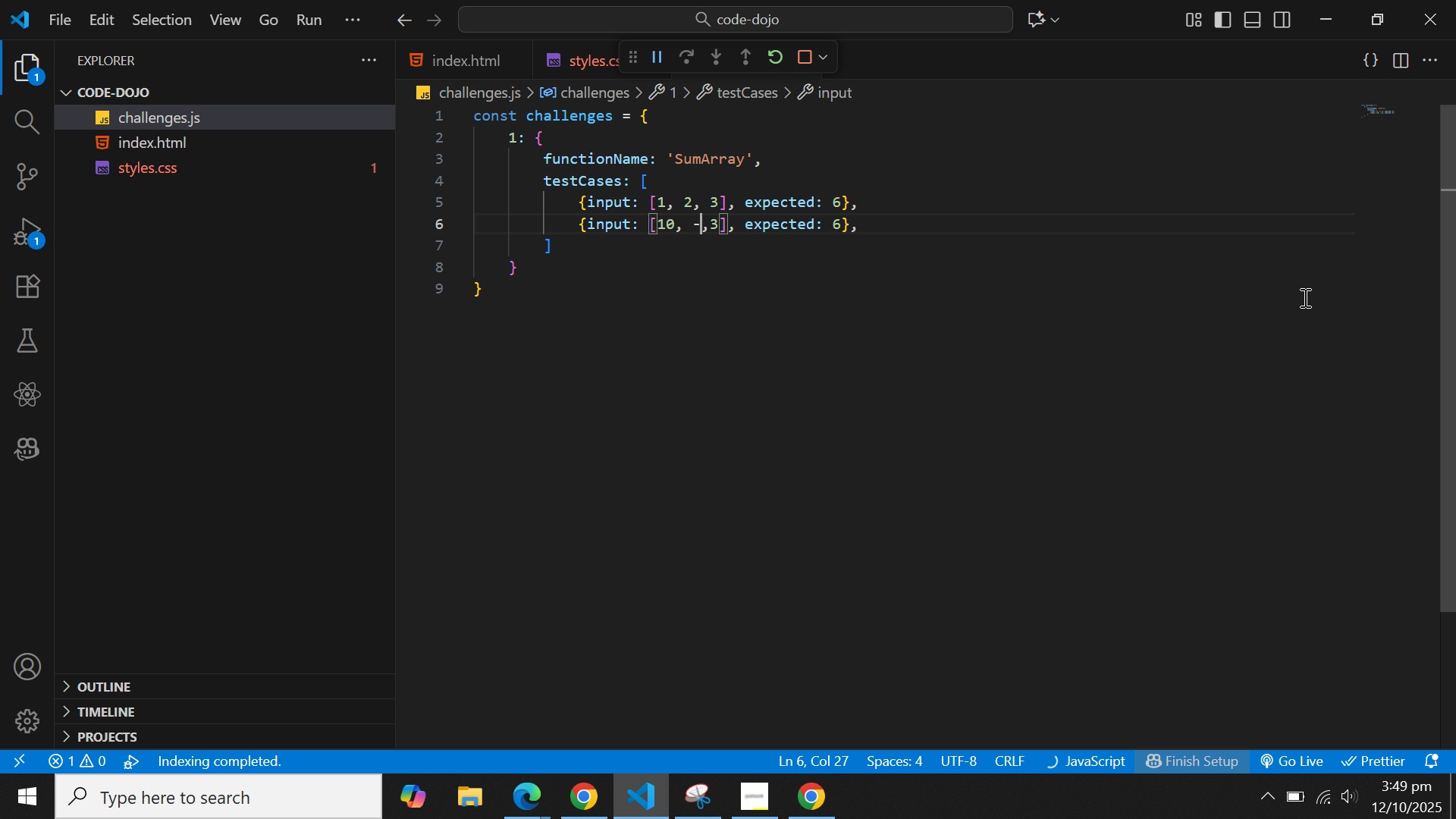 
key(5)
 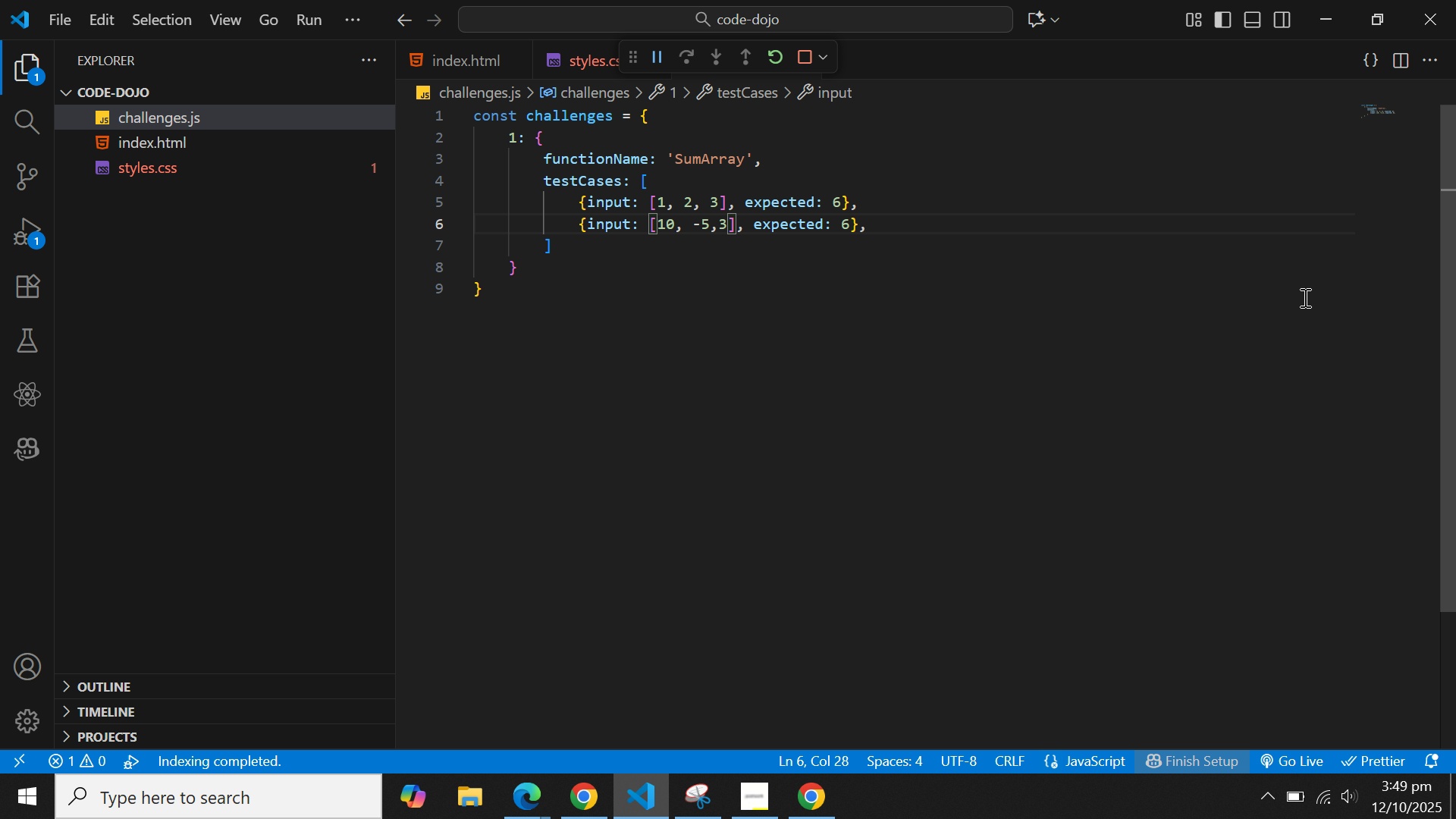 
key(ArrowRight)
 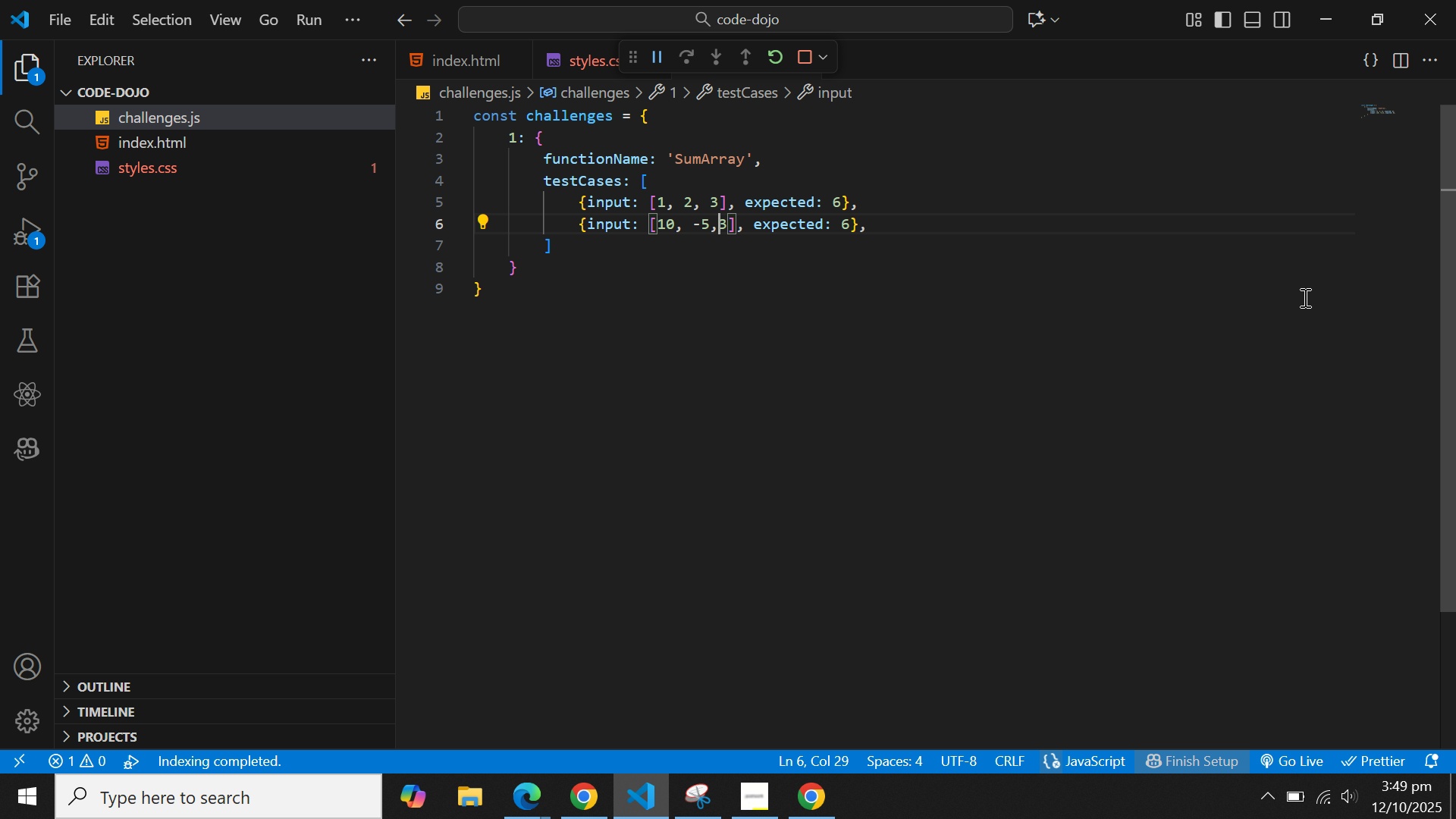 
key(Space)
 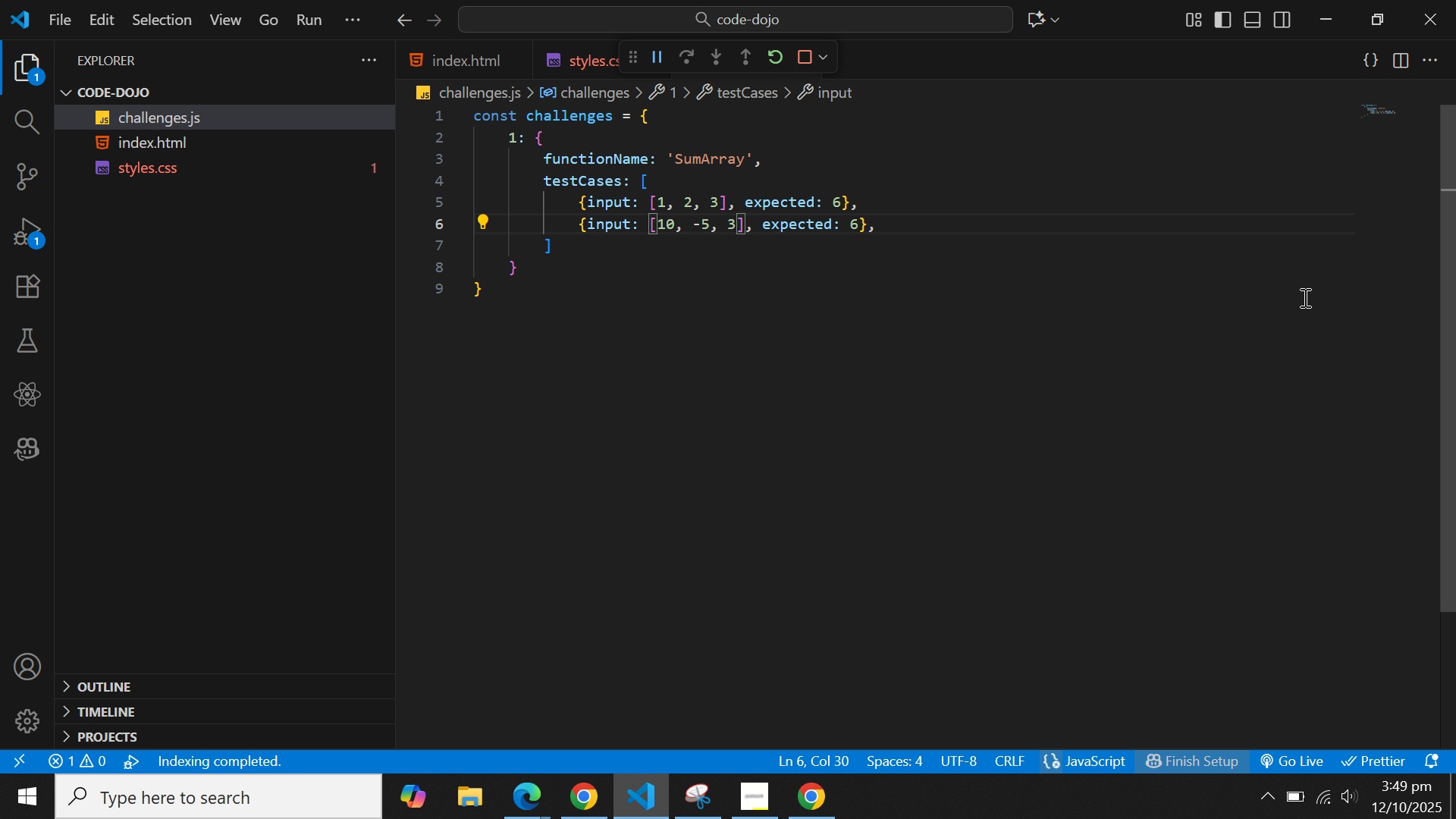 
key(ArrowRight)
 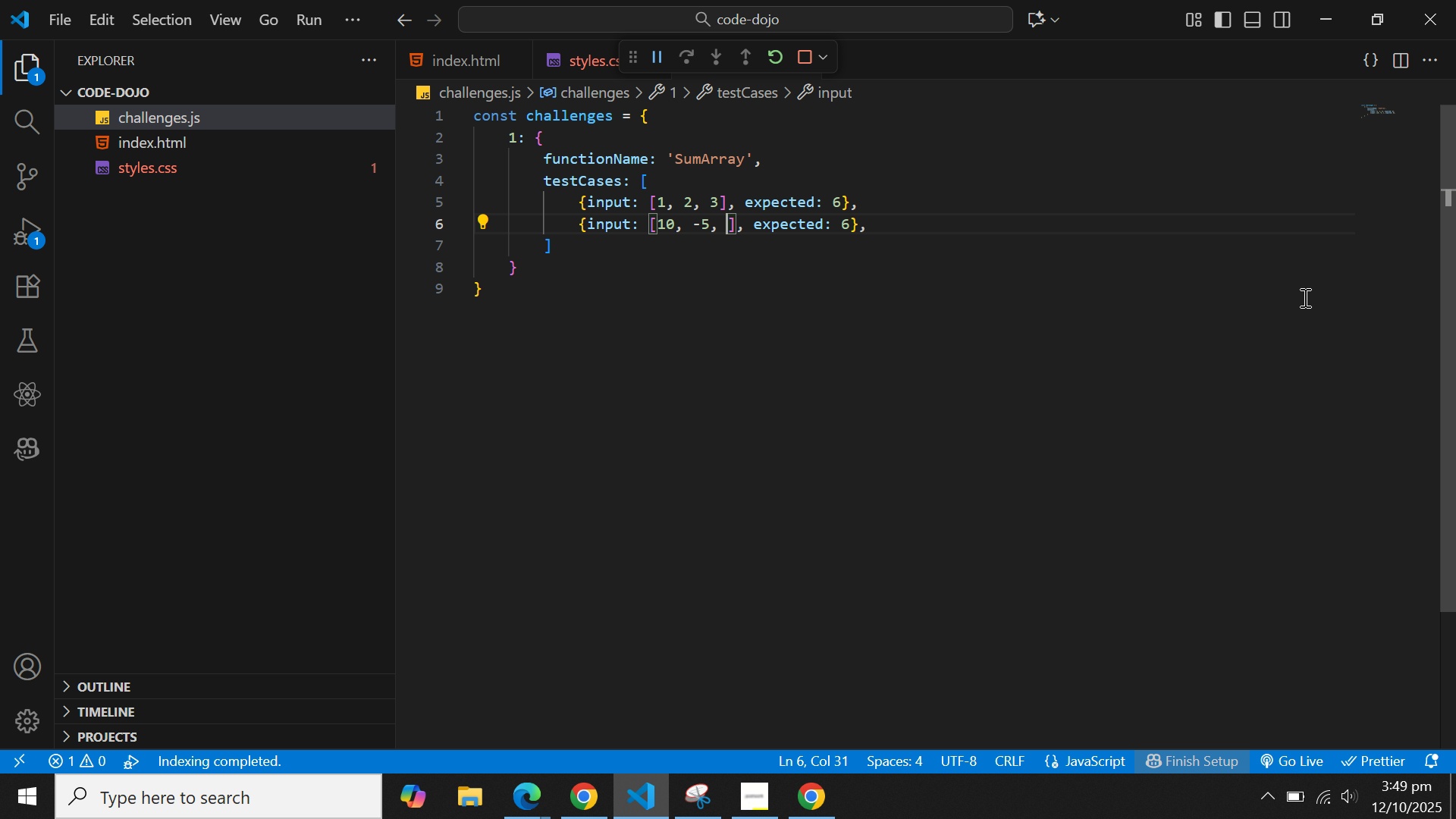 
key(Backspace)
type(20)
 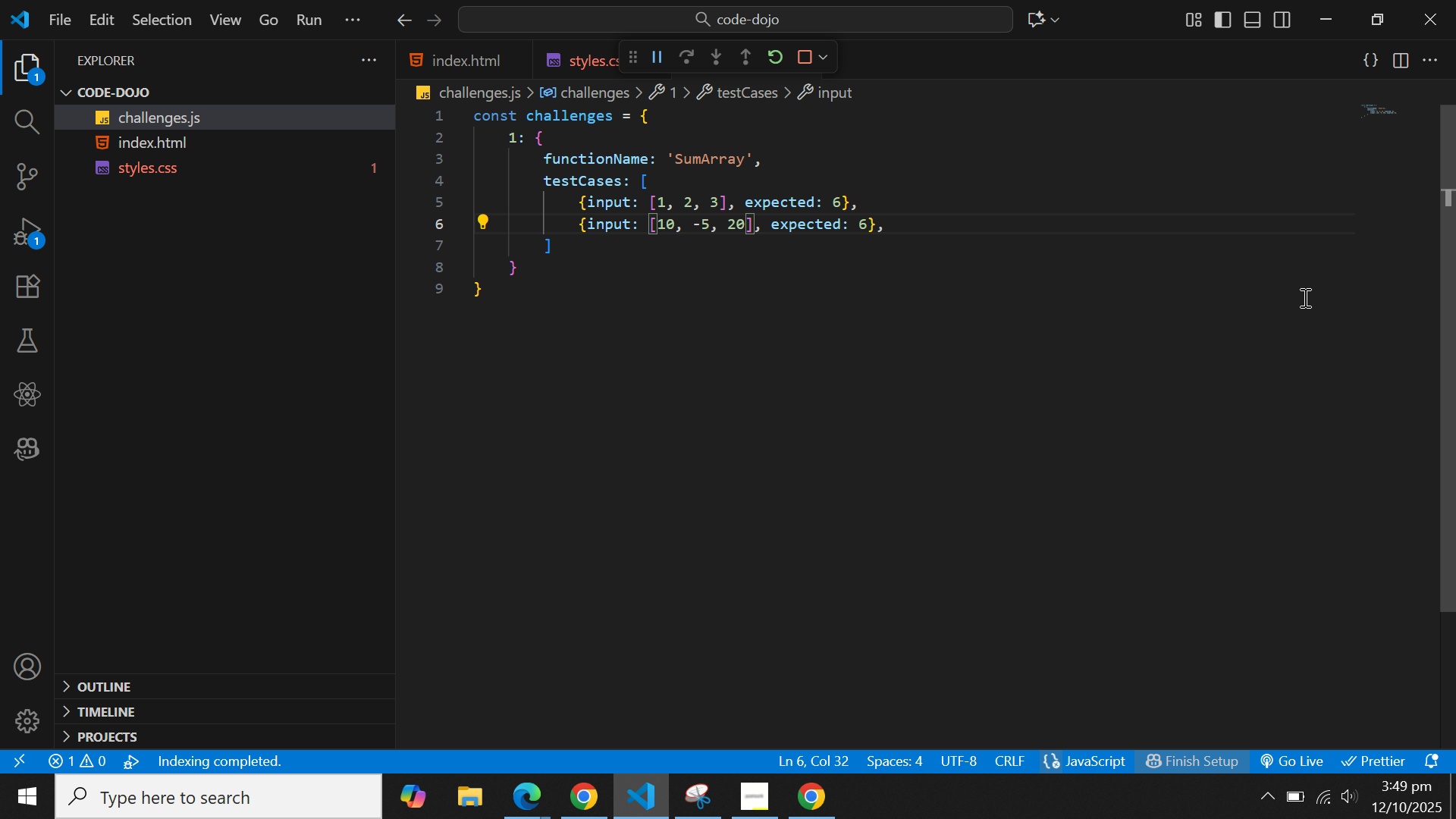 
hold_key(key=ArrowRight, duration=0.74)
 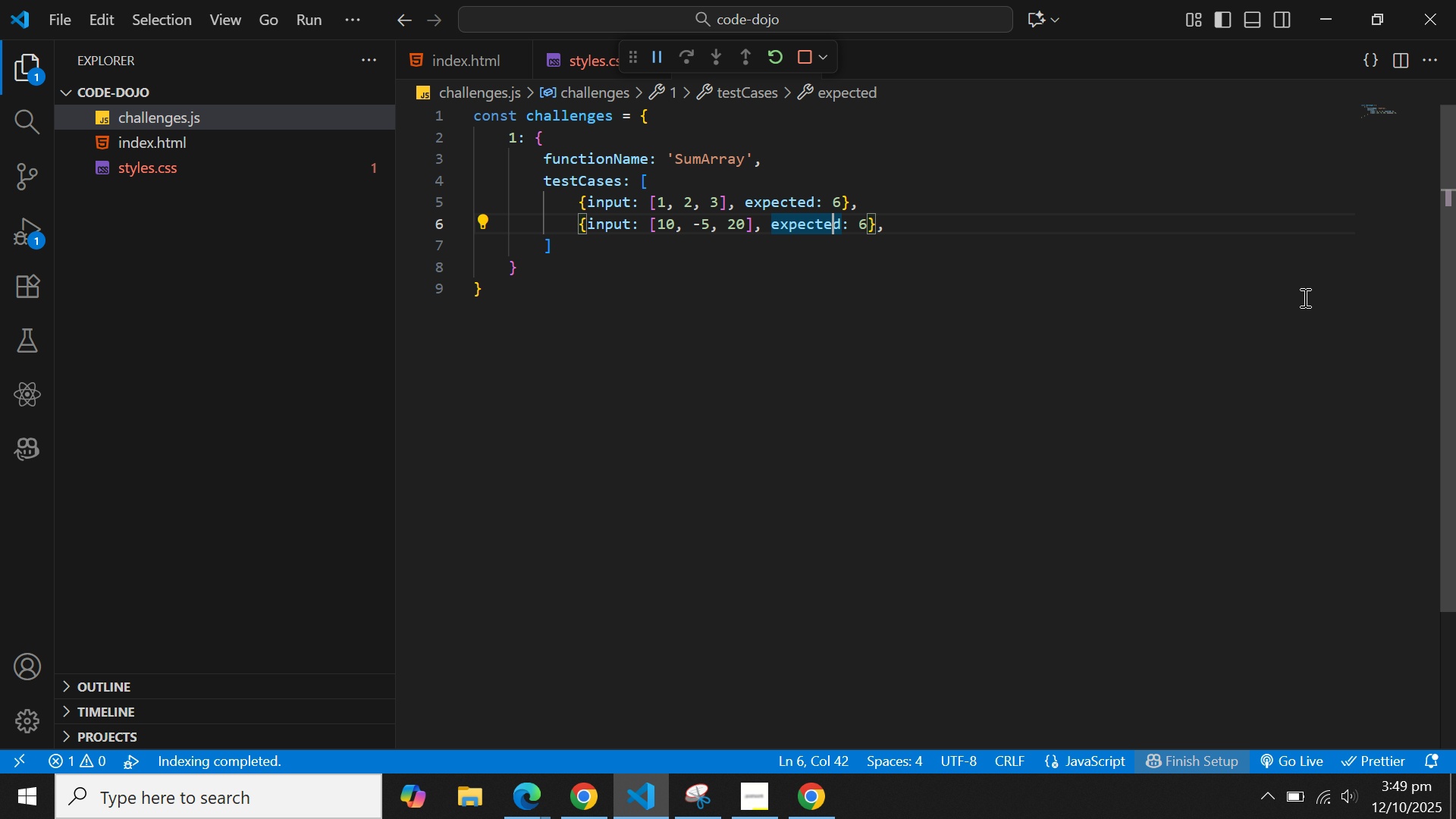 
key(ArrowRight)
 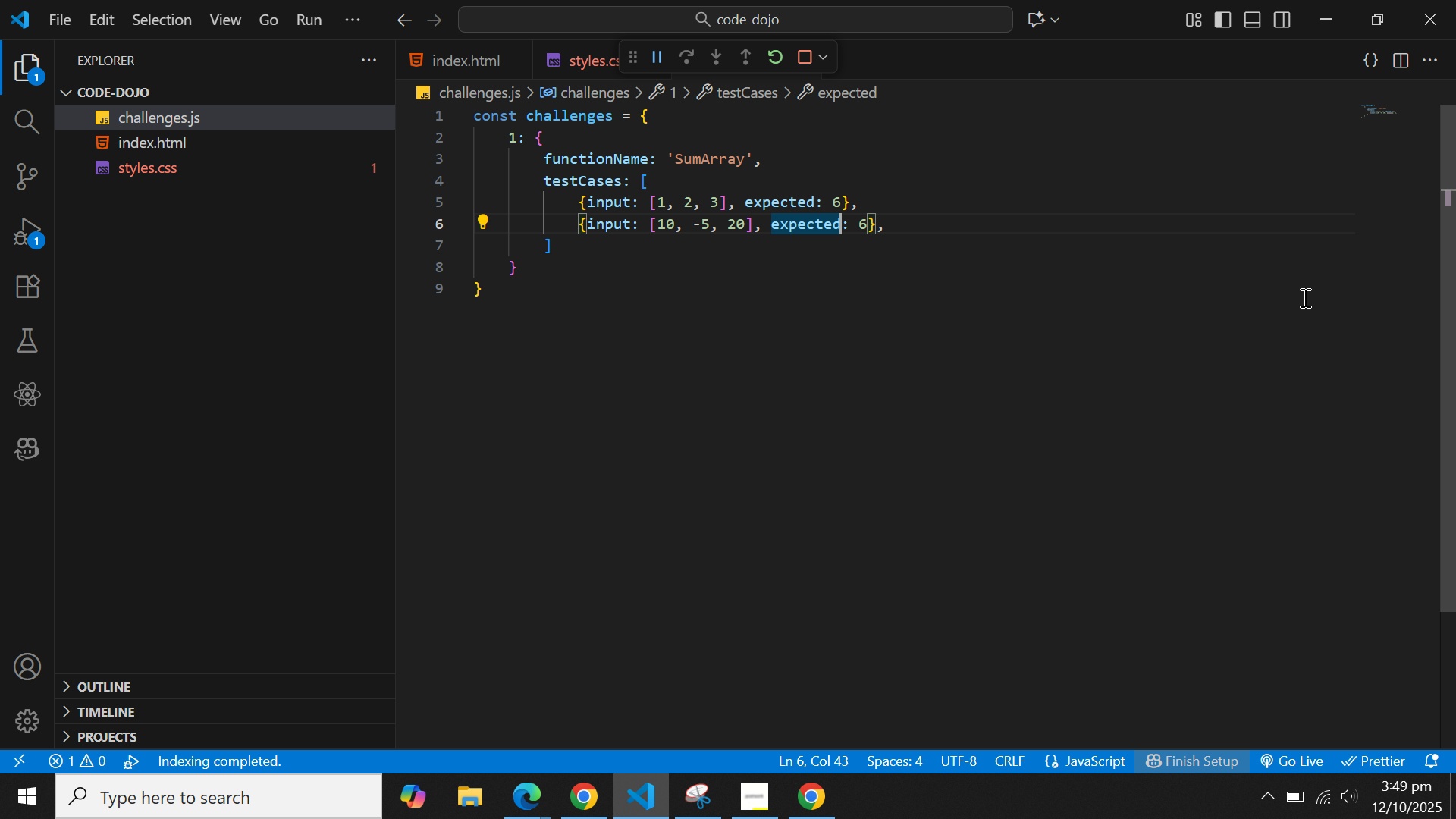 
key(ArrowRight)
 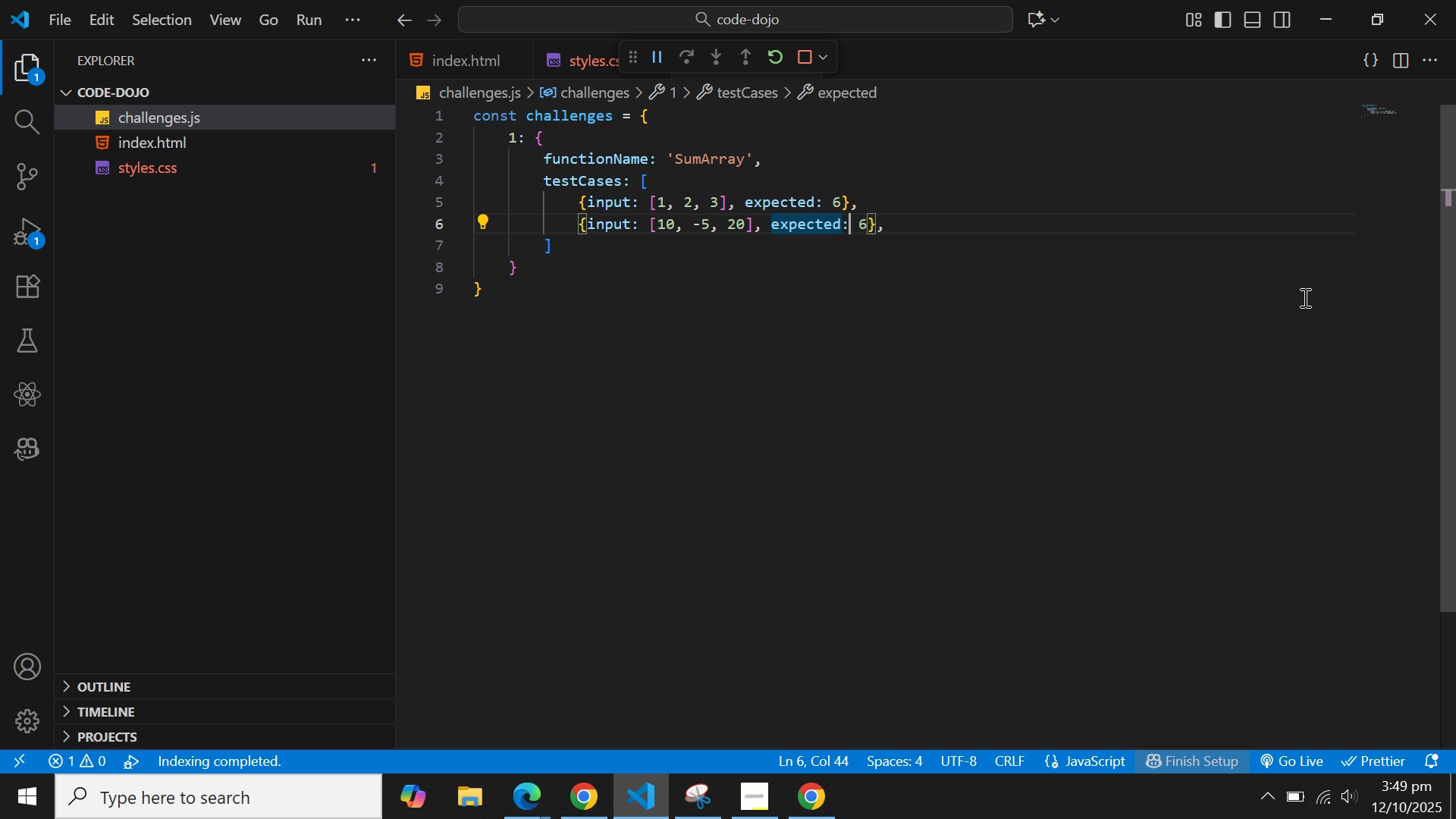 
key(ArrowRight)
 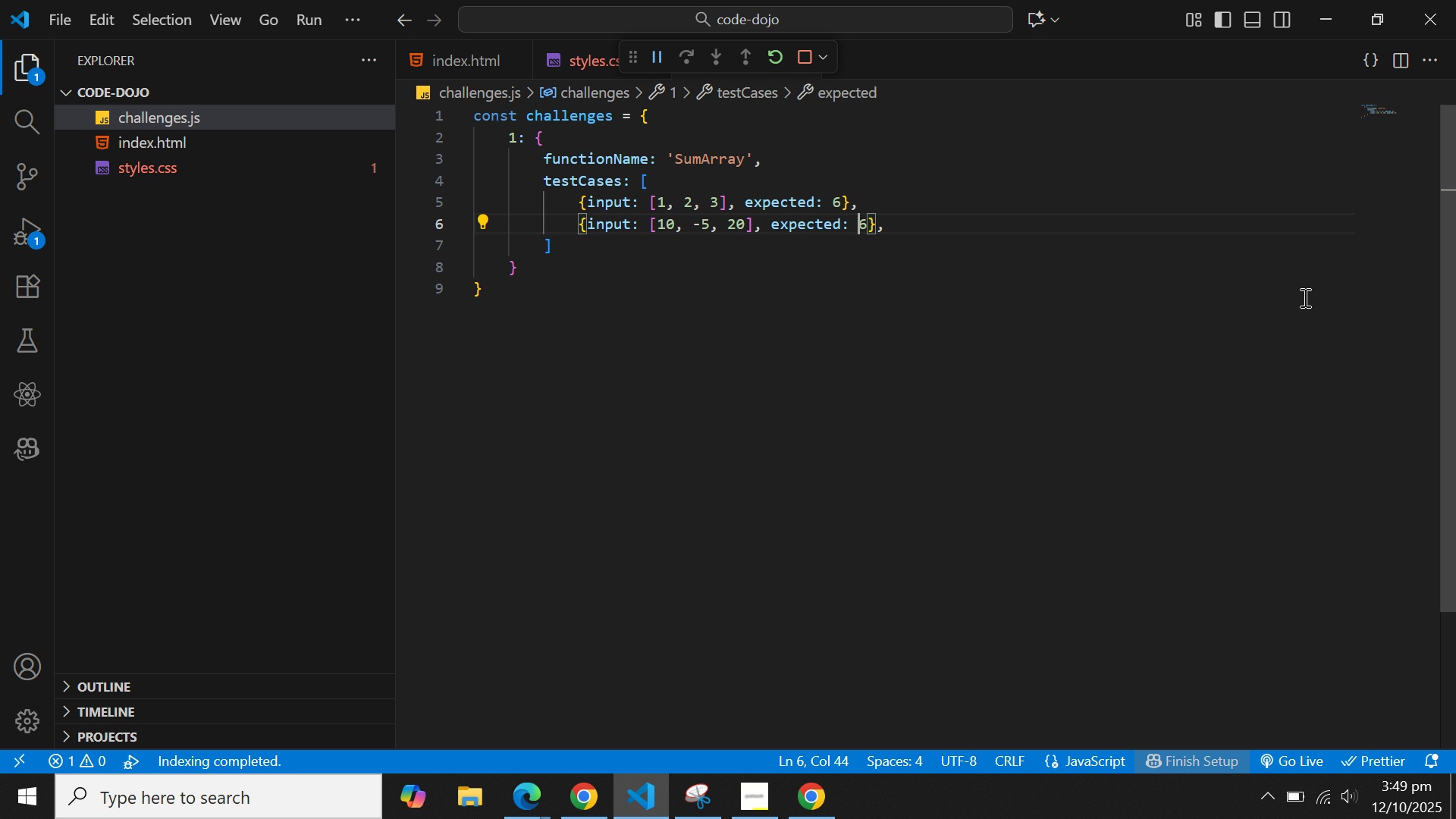 
key(ArrowRight)
 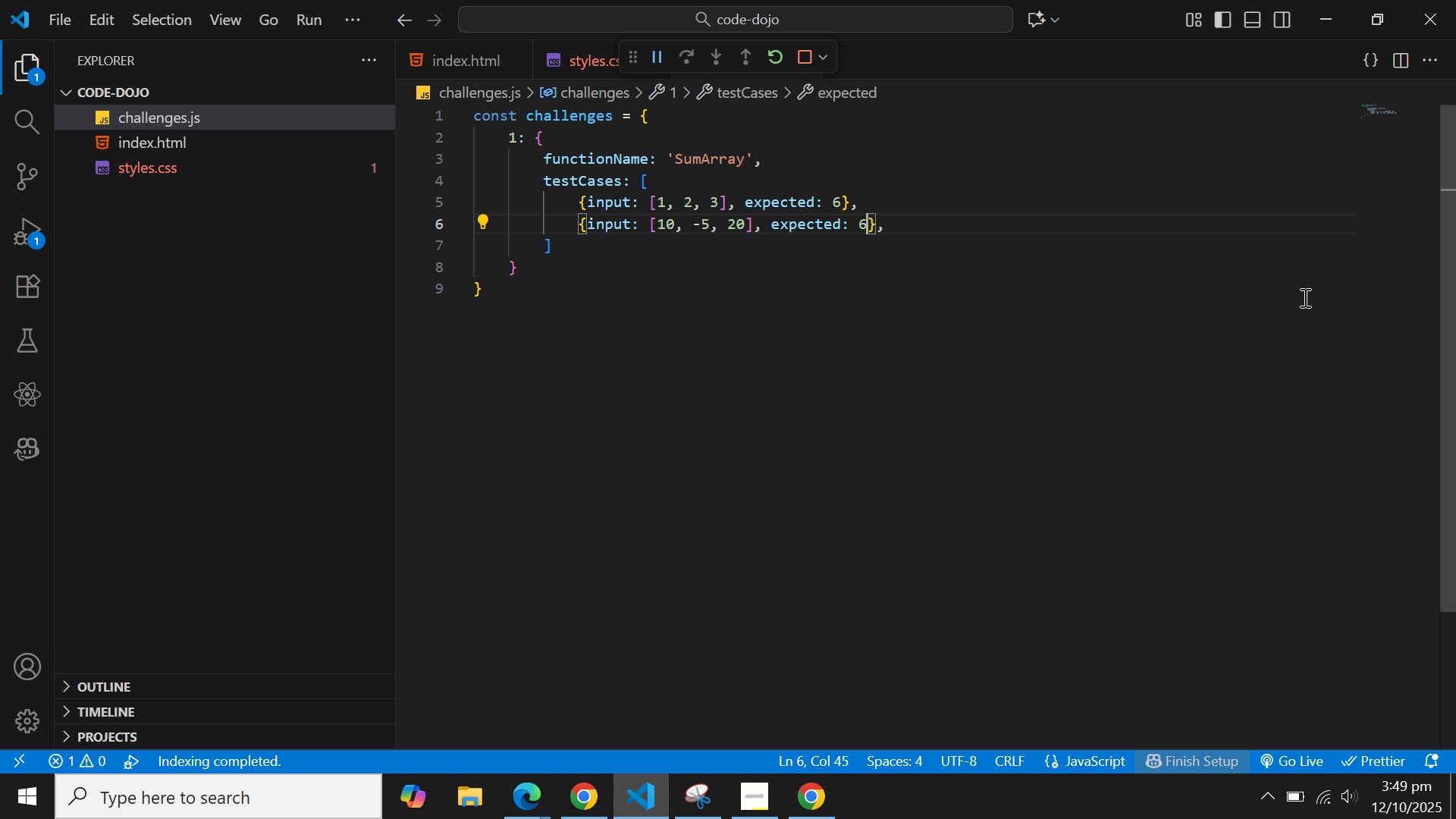 
key(ArrowRight)
 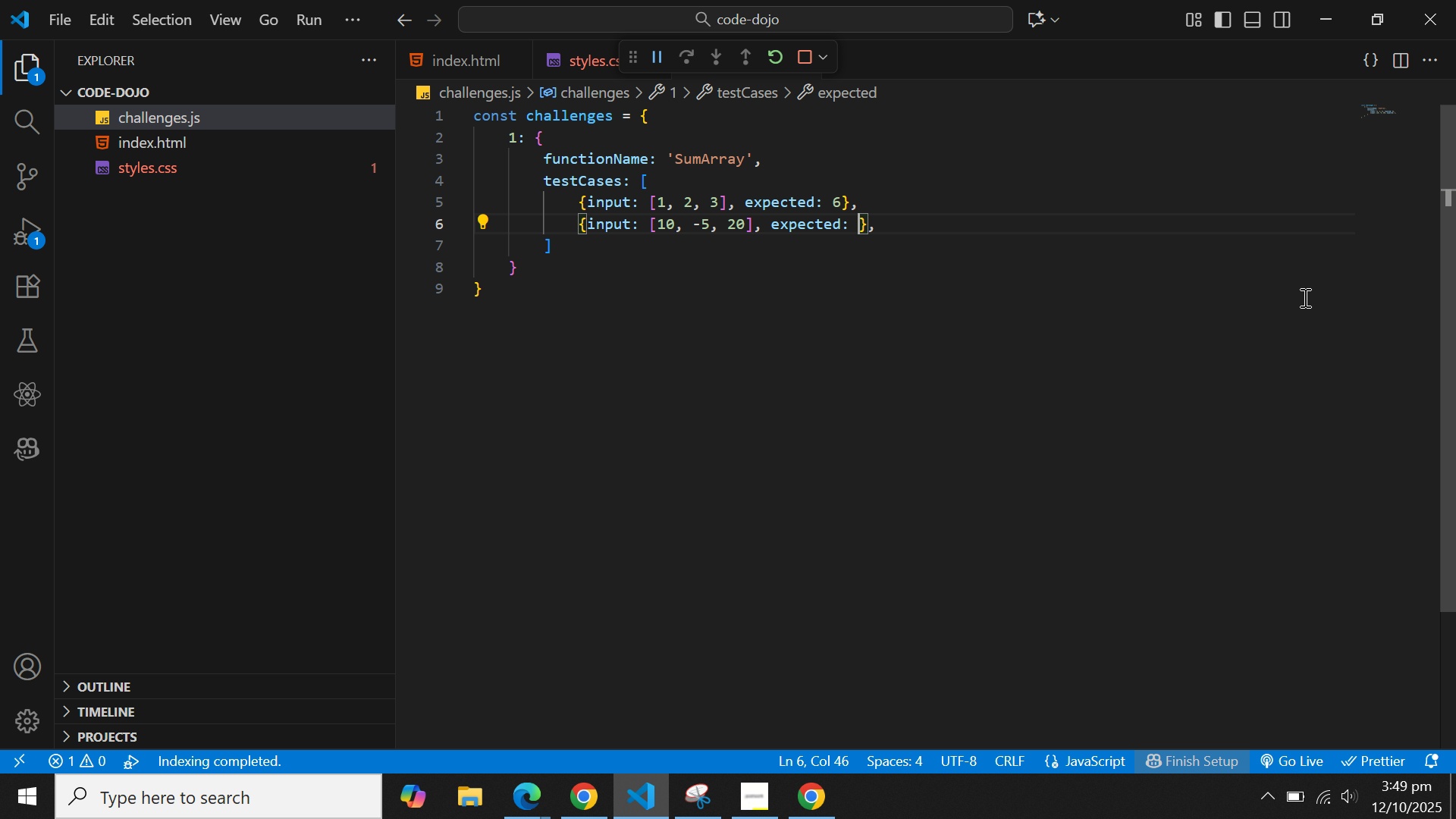 
key(Backspace)
type(25)
 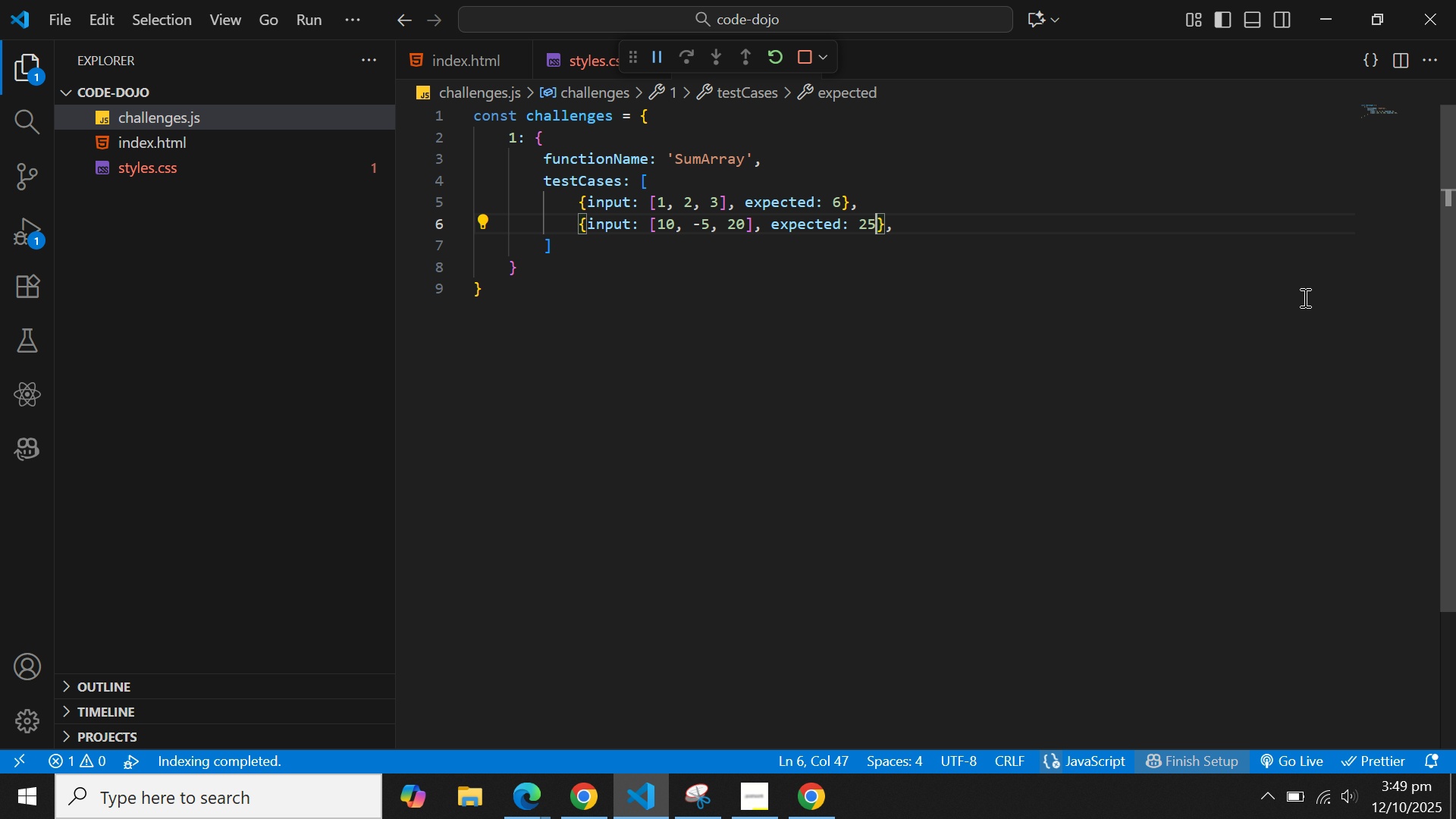 
key(ArrowRight)
 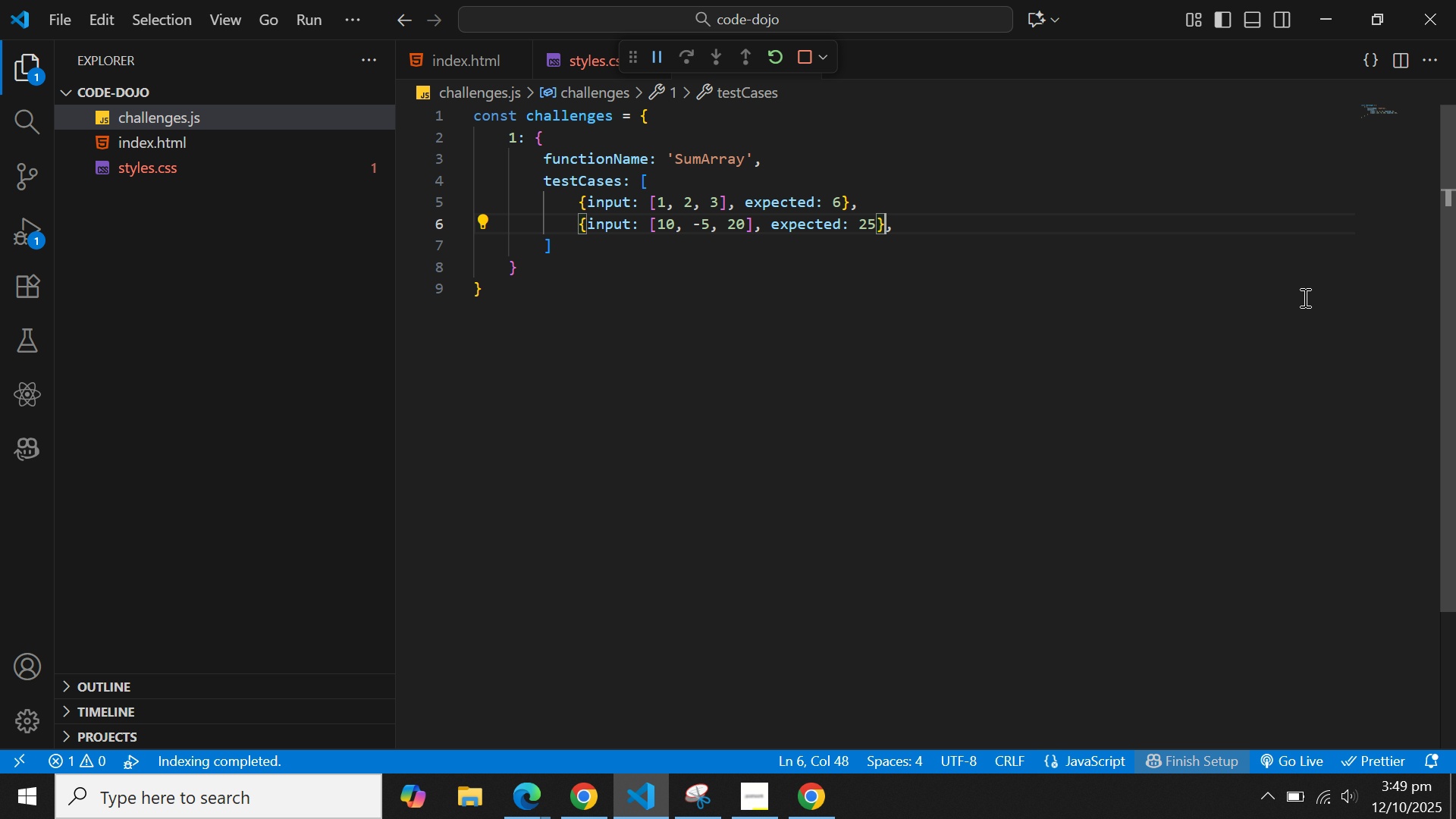 
key(ArrowRight)
 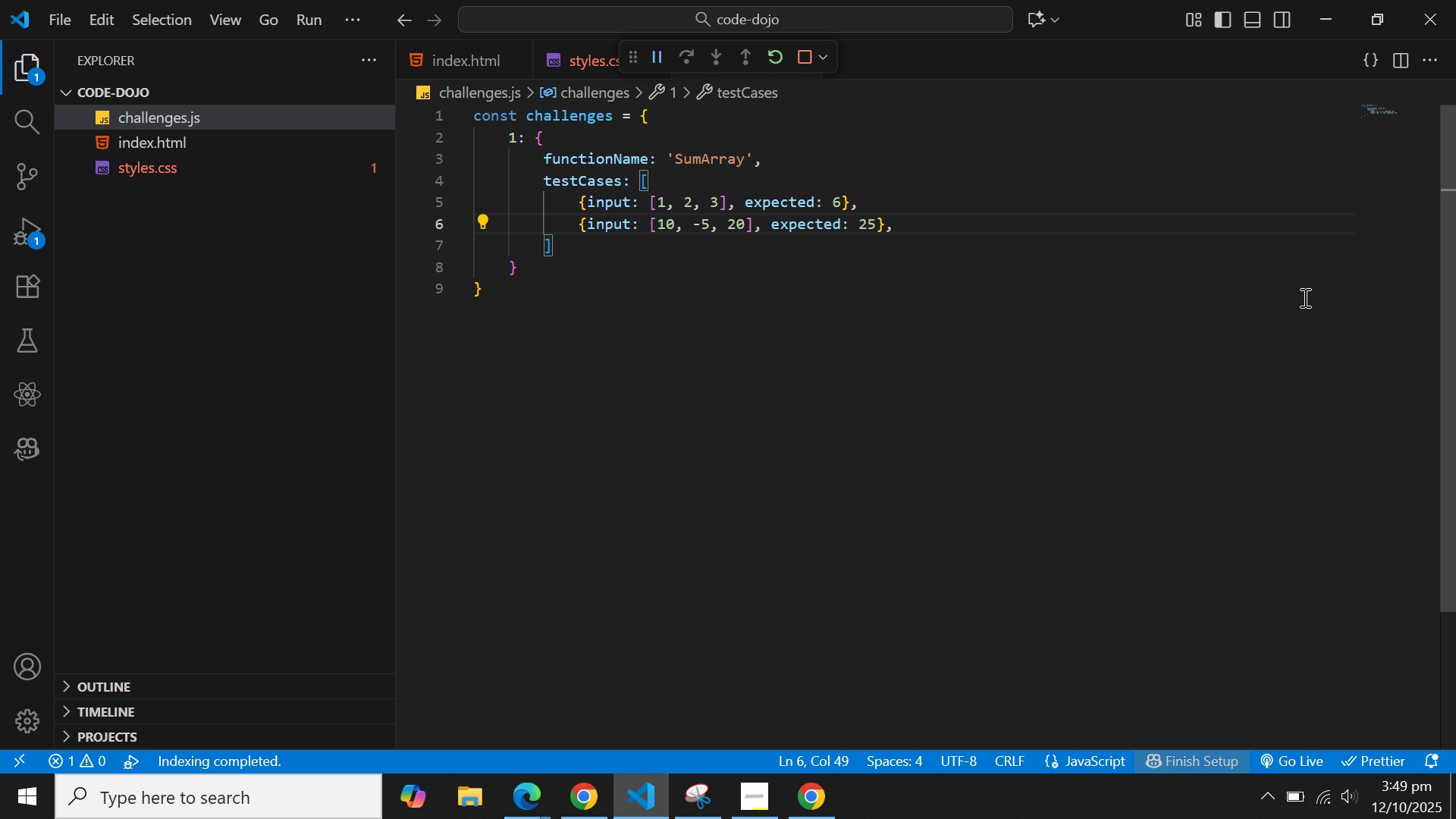 
key(Enter)
 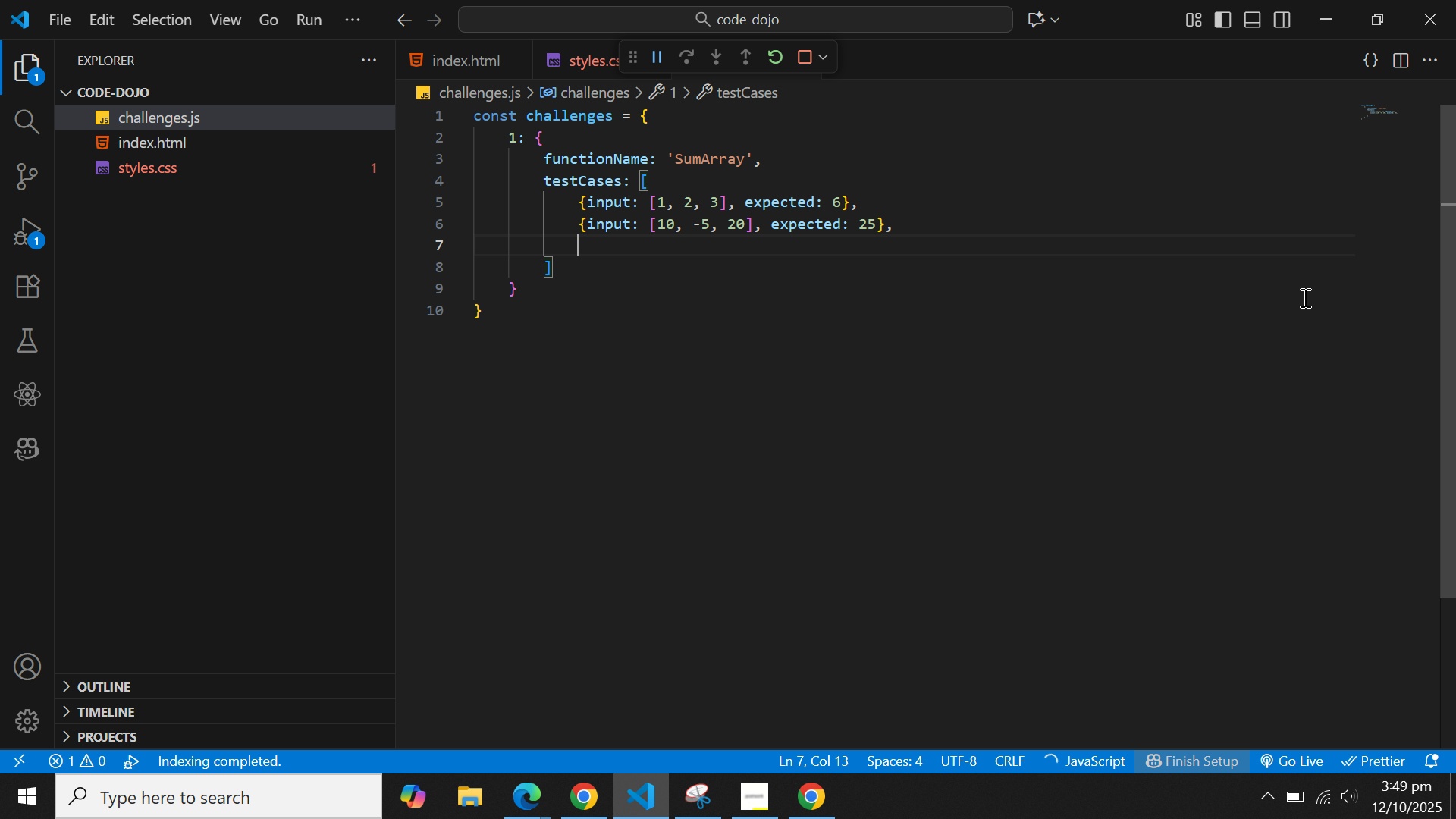 
key(Control+V)
 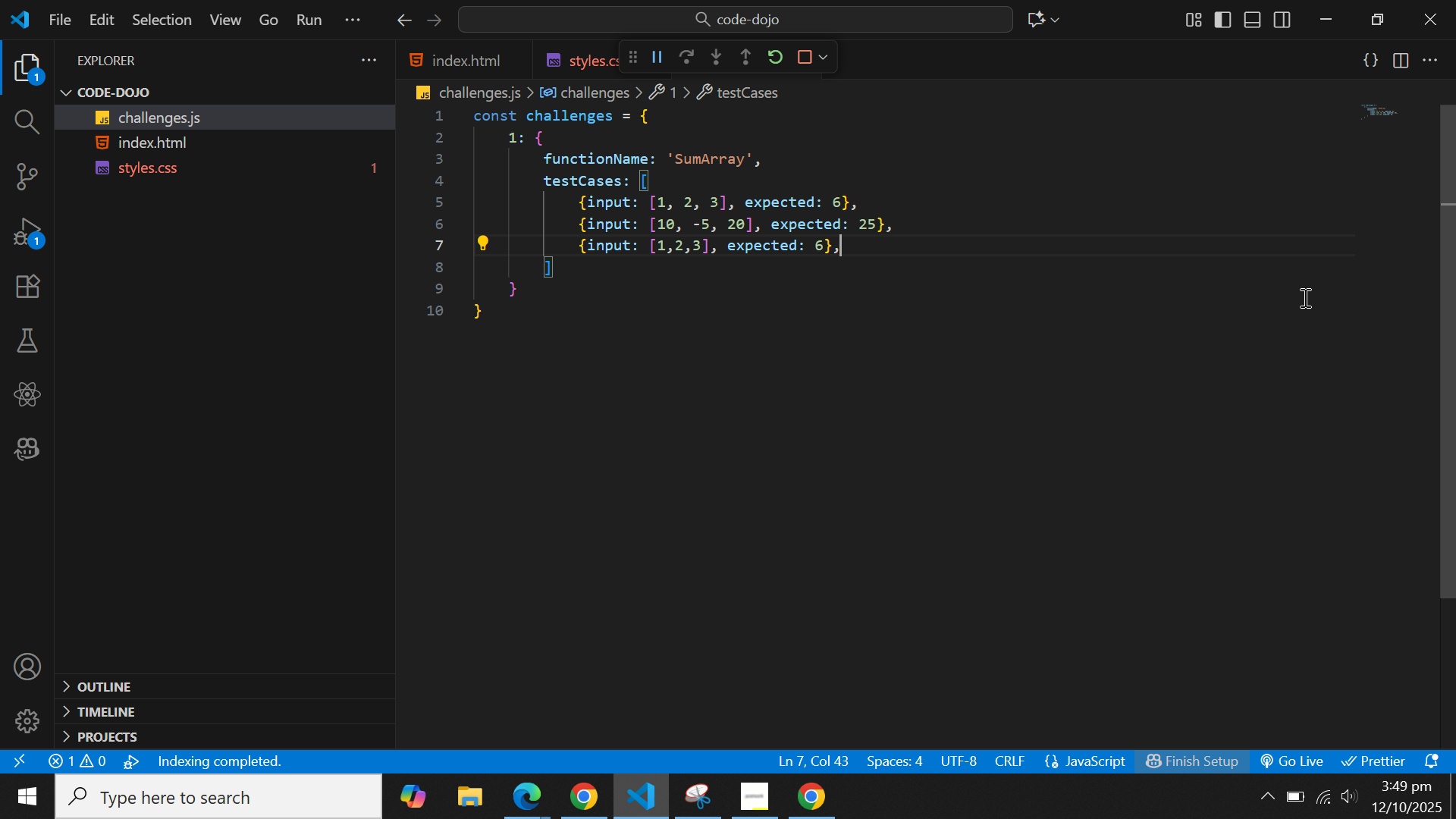 
hold_key(key=ArrowLeft, duration=1.07)
 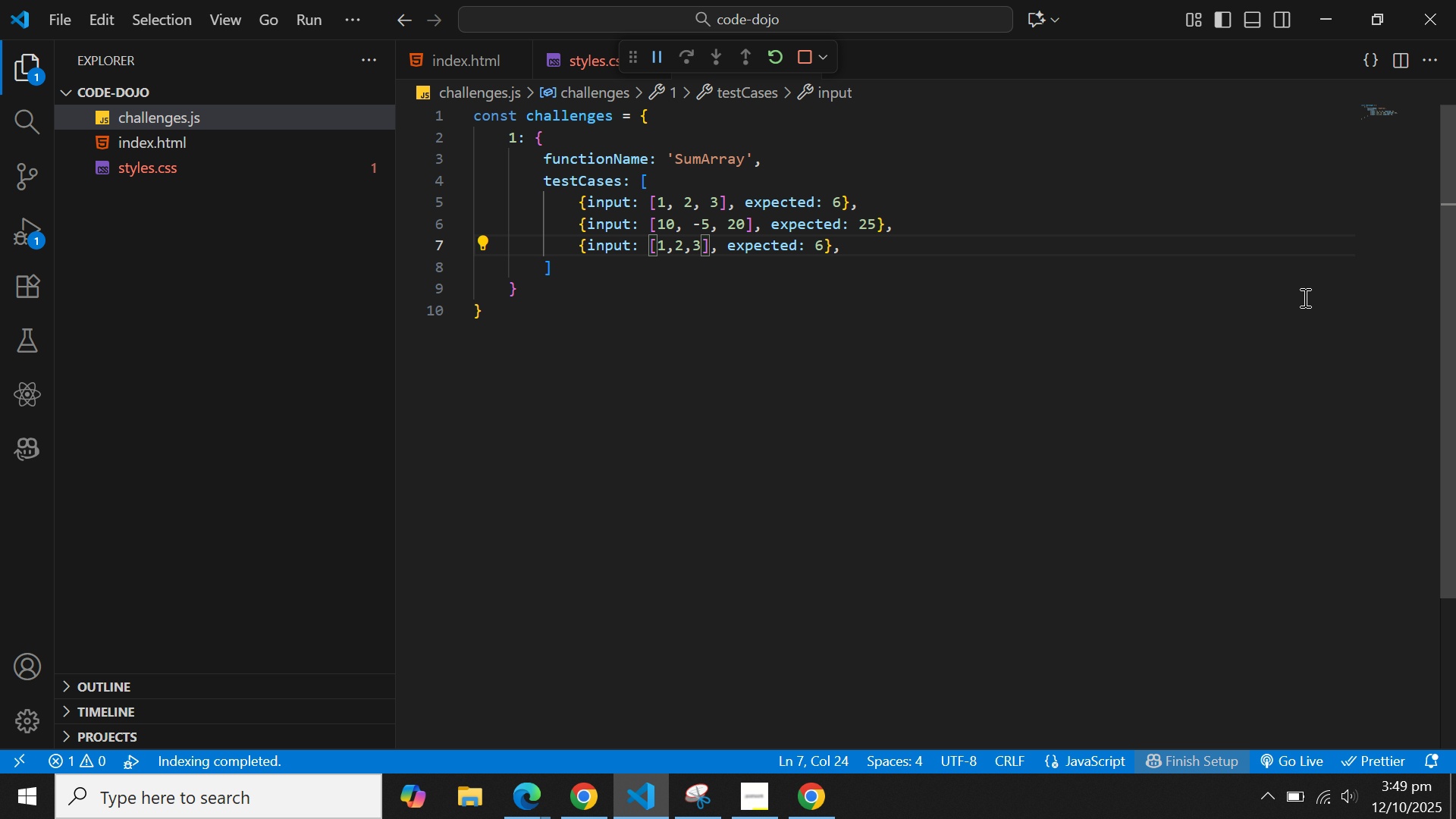 
key(ArrowLeft)
 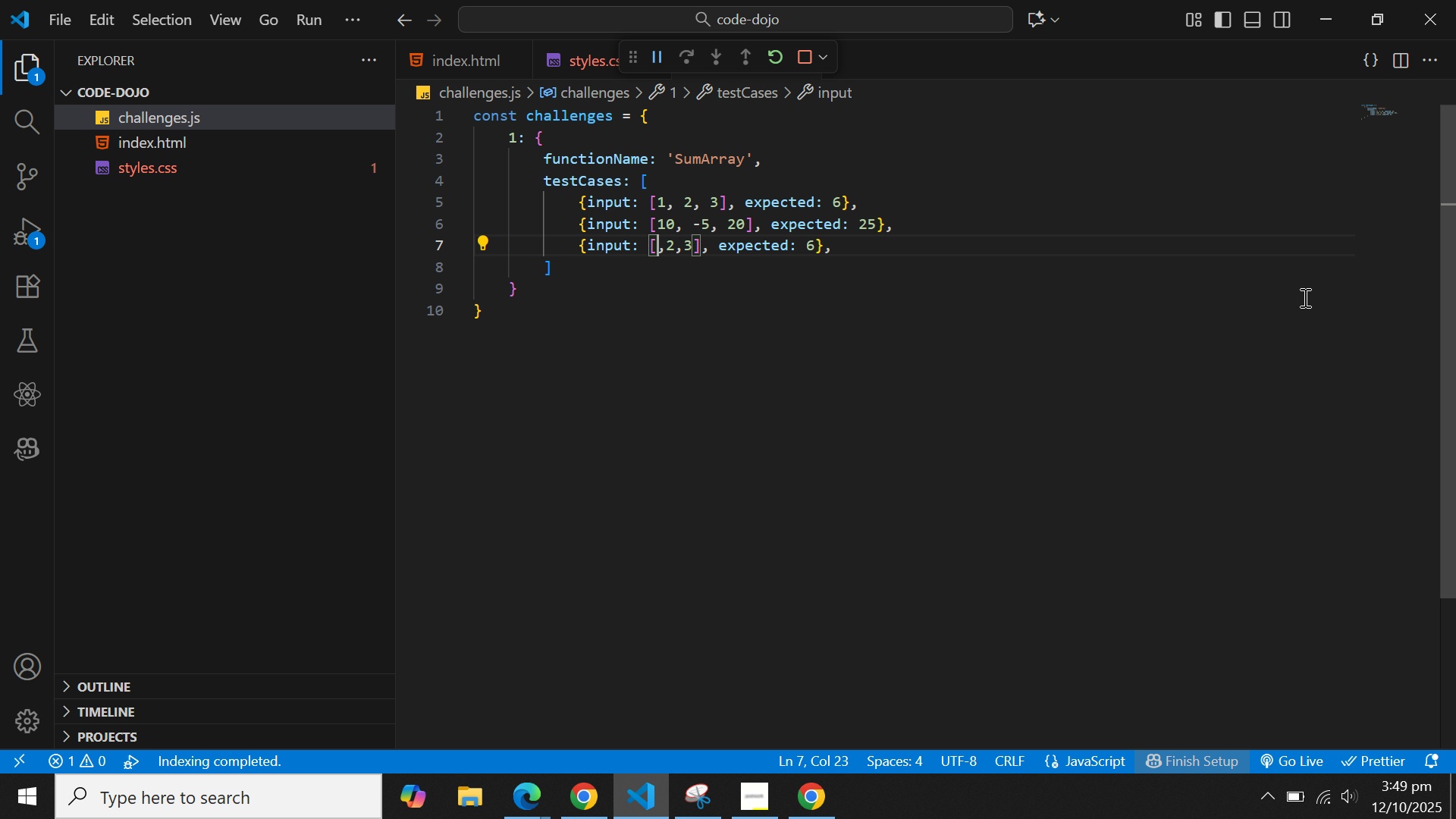 
key(Backspace)
 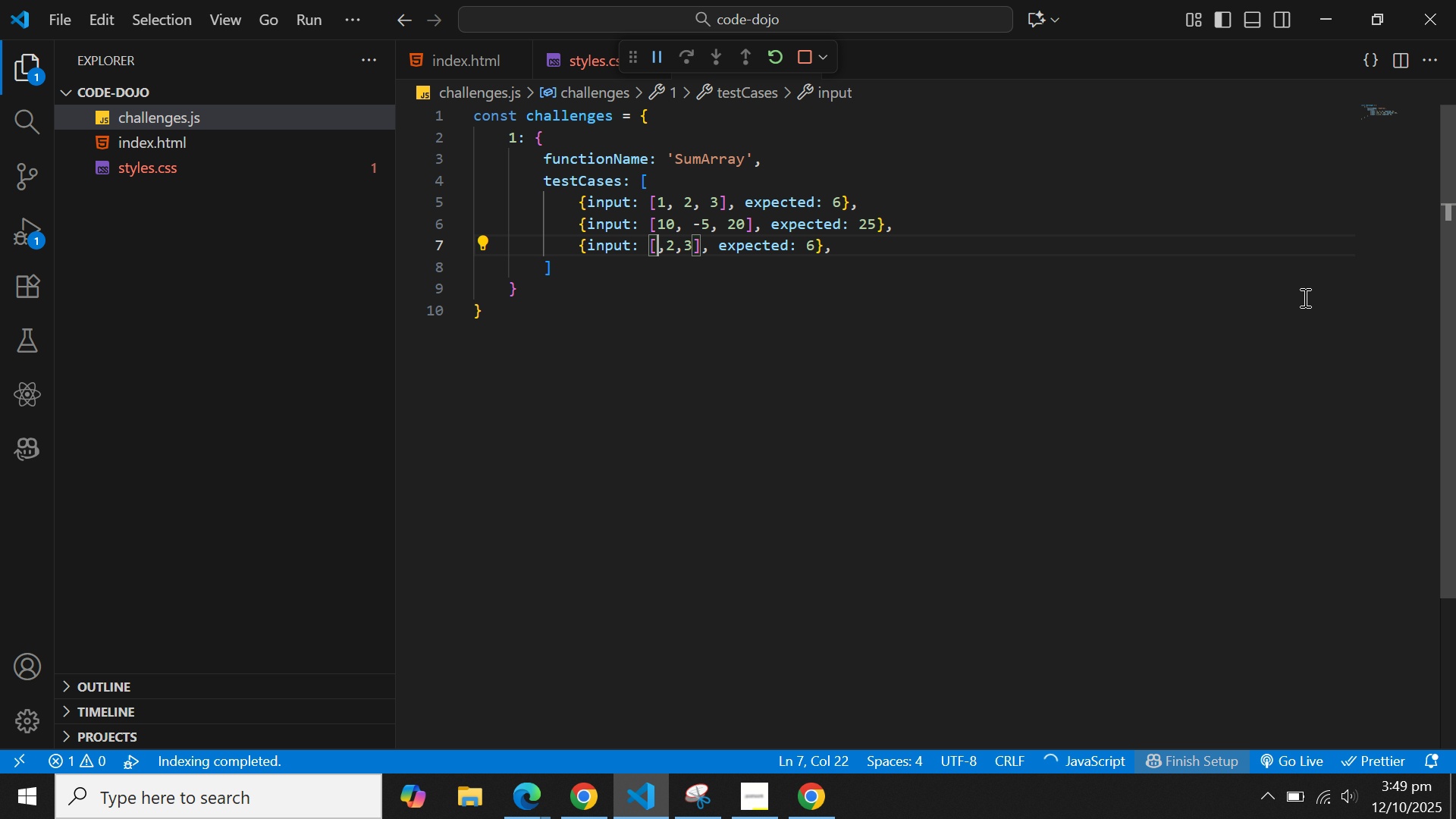 
key(0)
 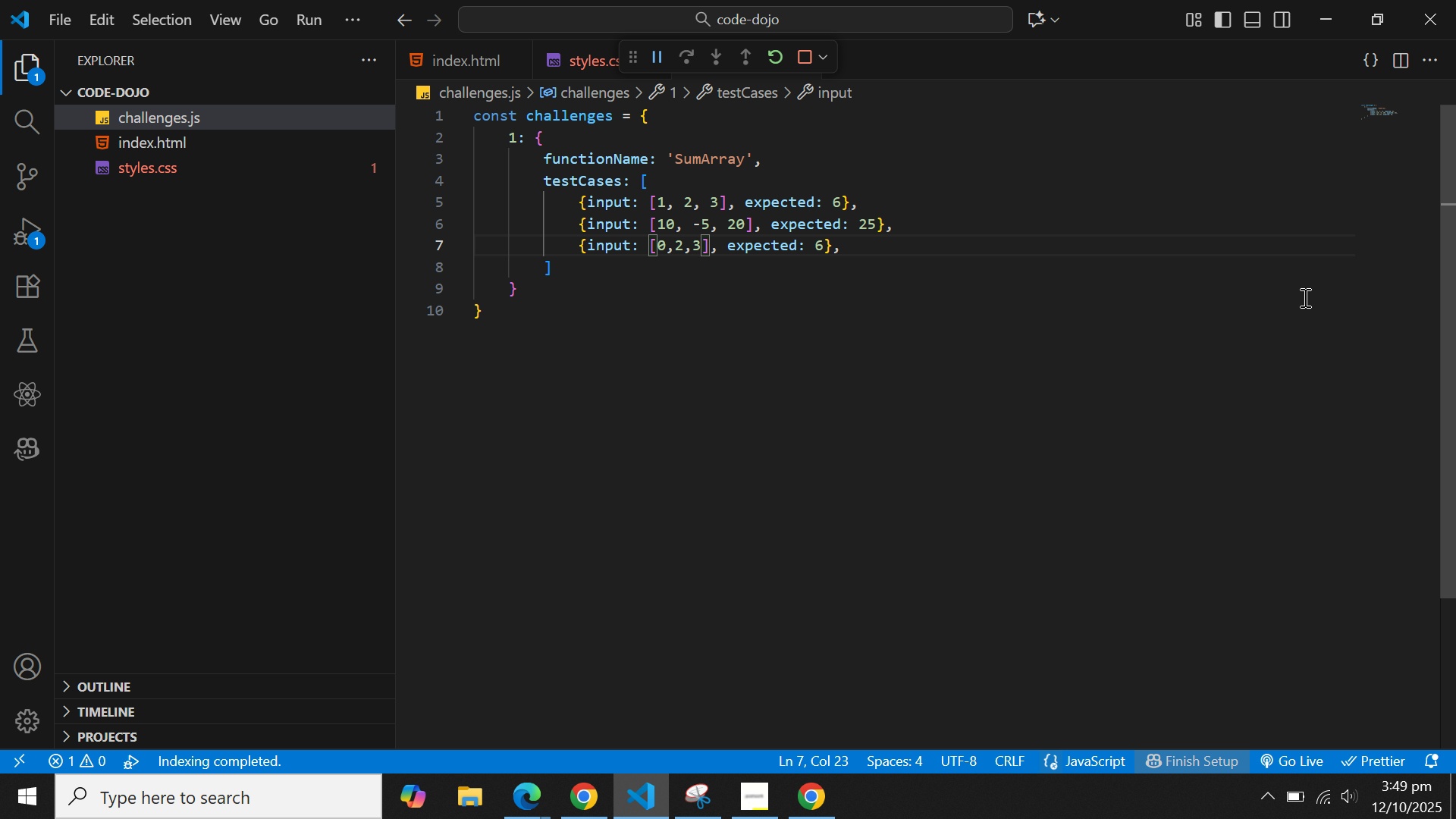 
key(Space)
 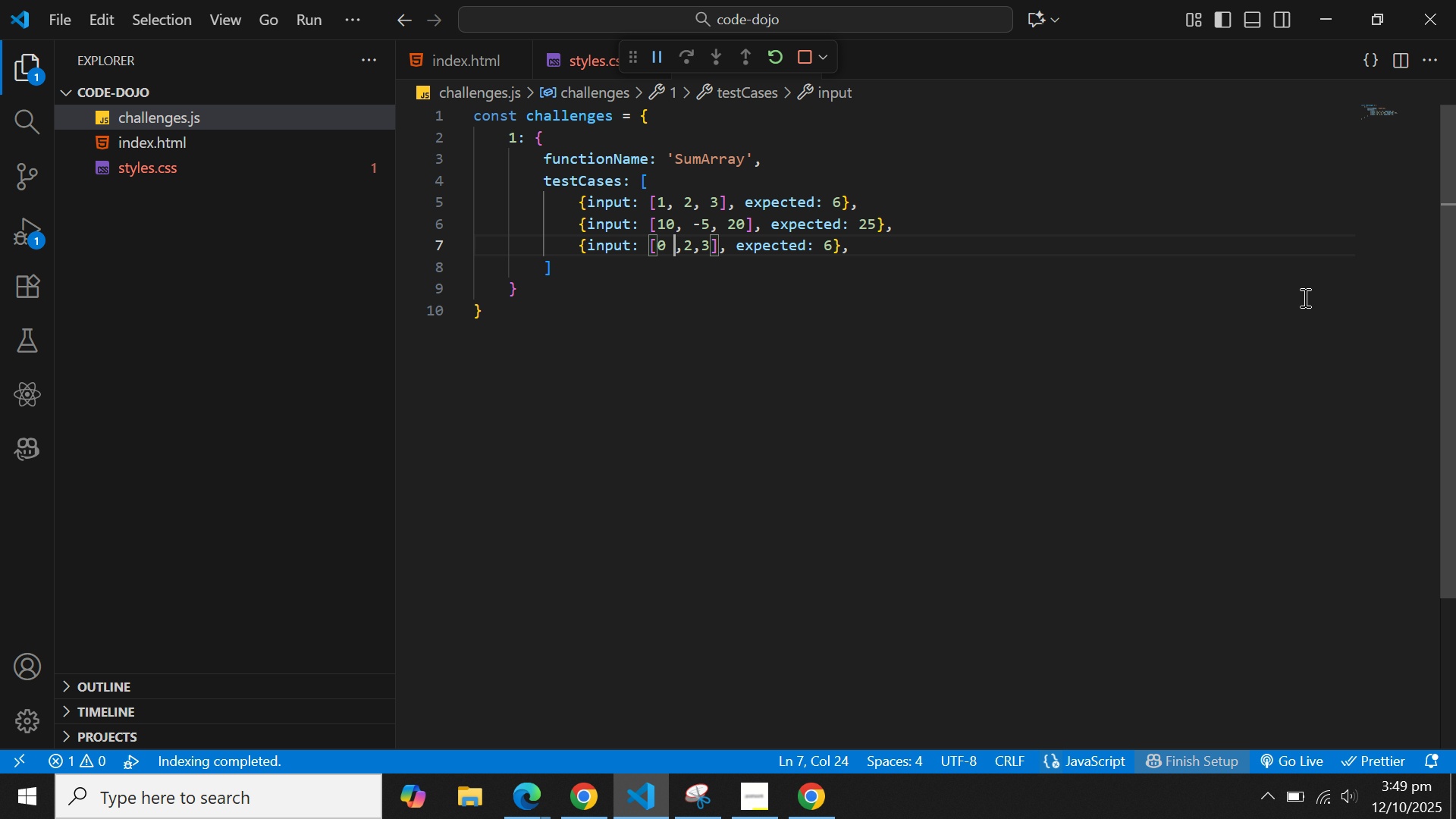 
key(ArrowRight)
 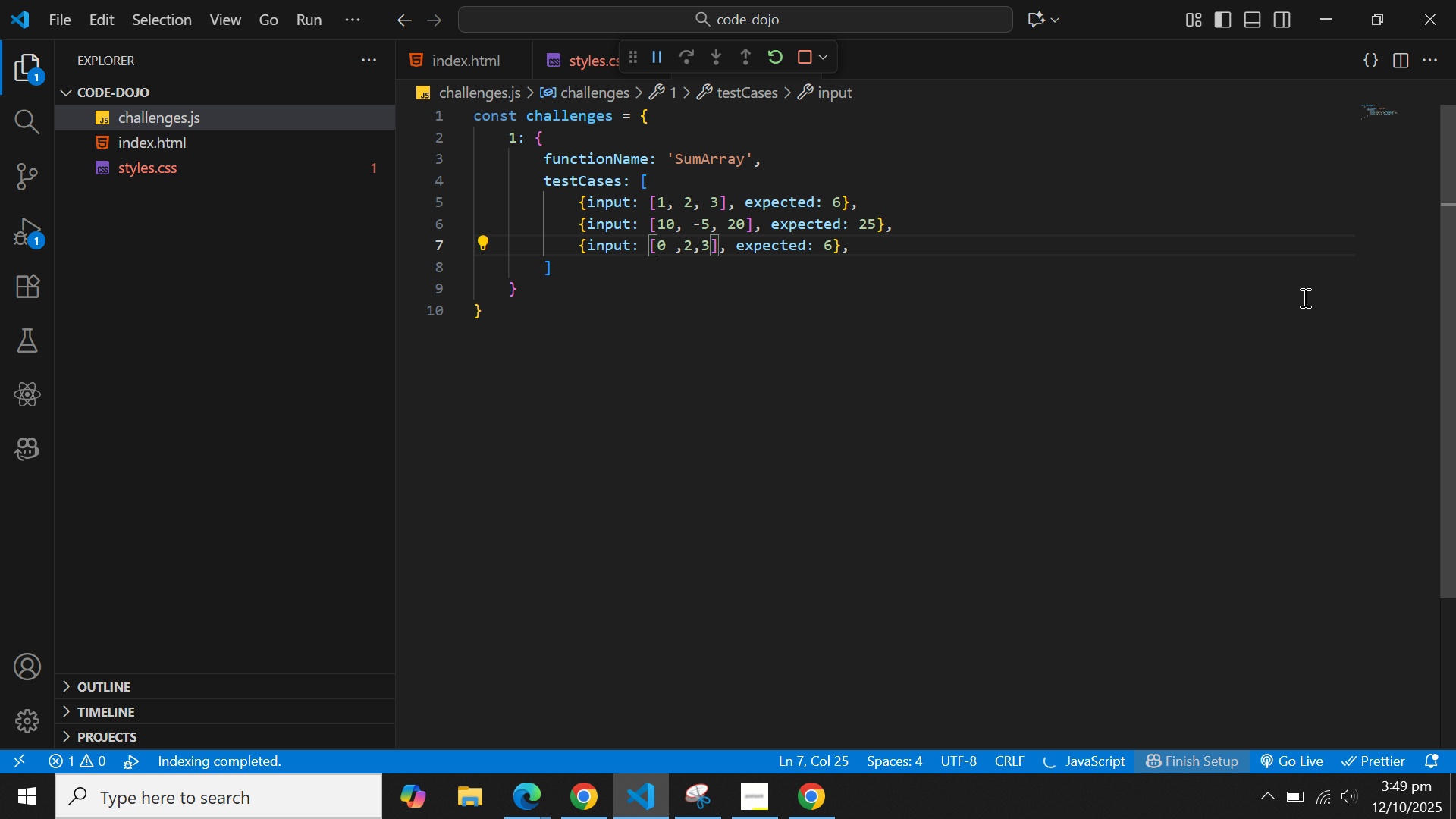 
key(ArrowRight)
 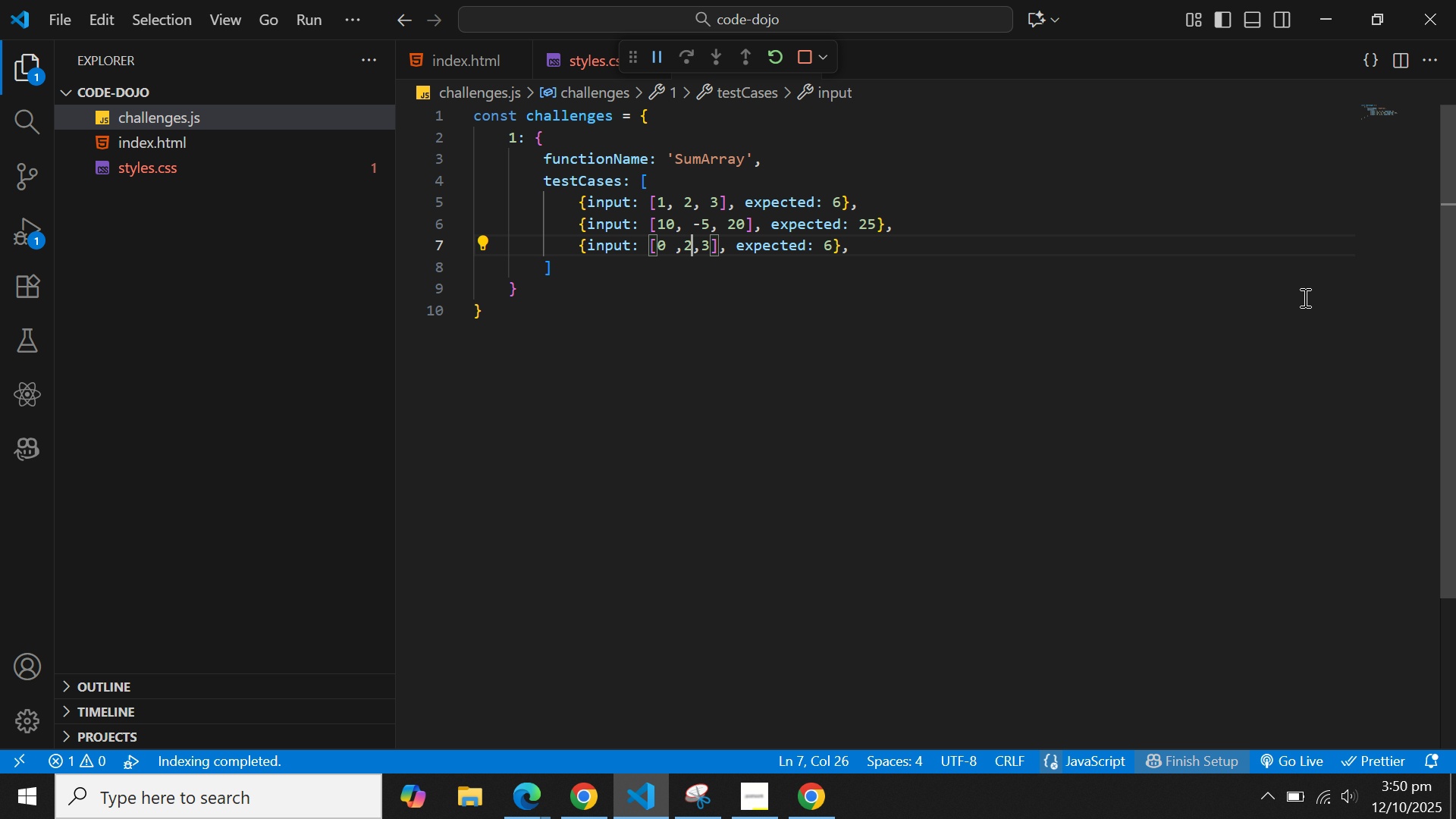 
key(Backspace)
 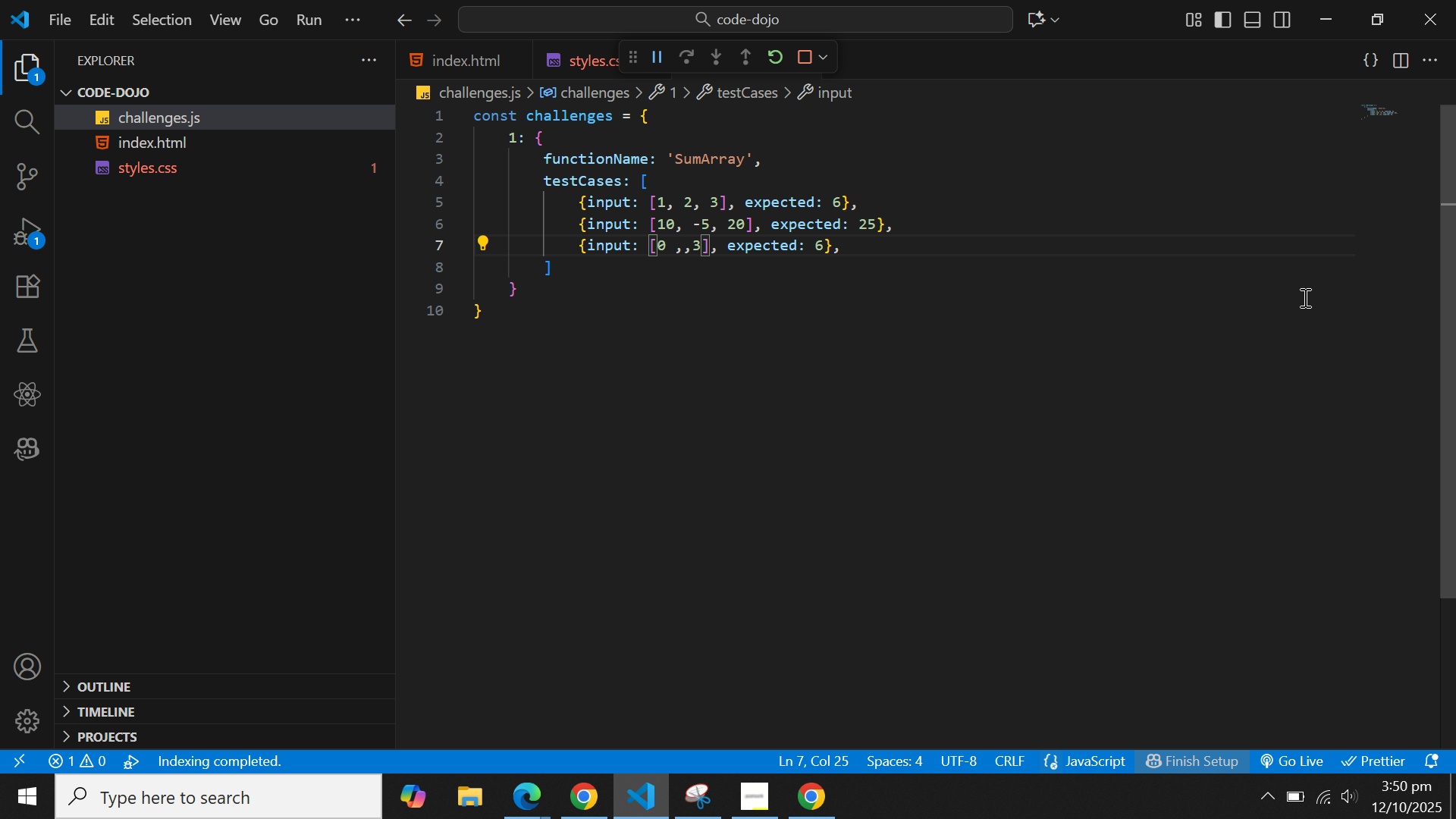 
key(Space)
 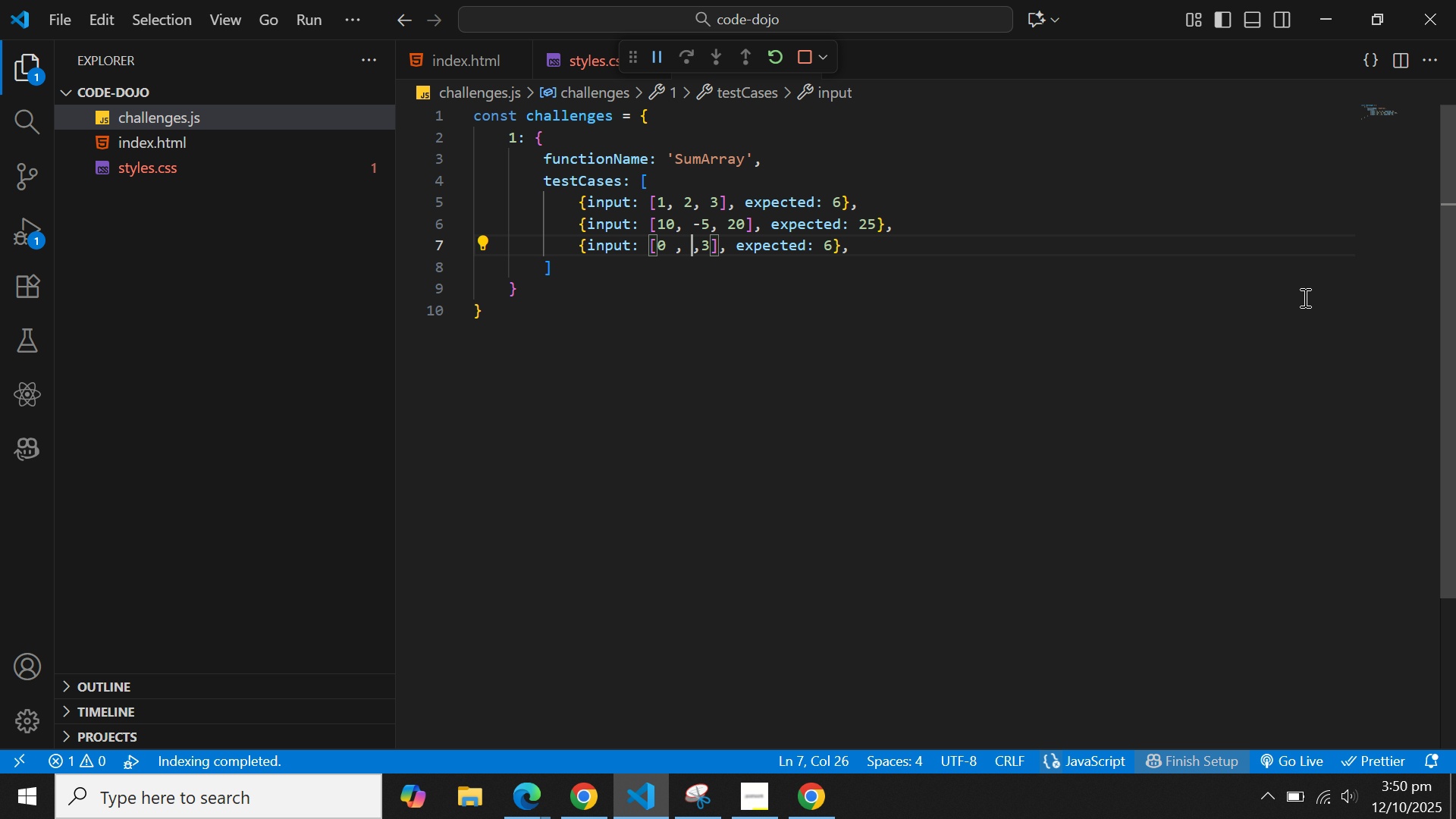 
key(0)
 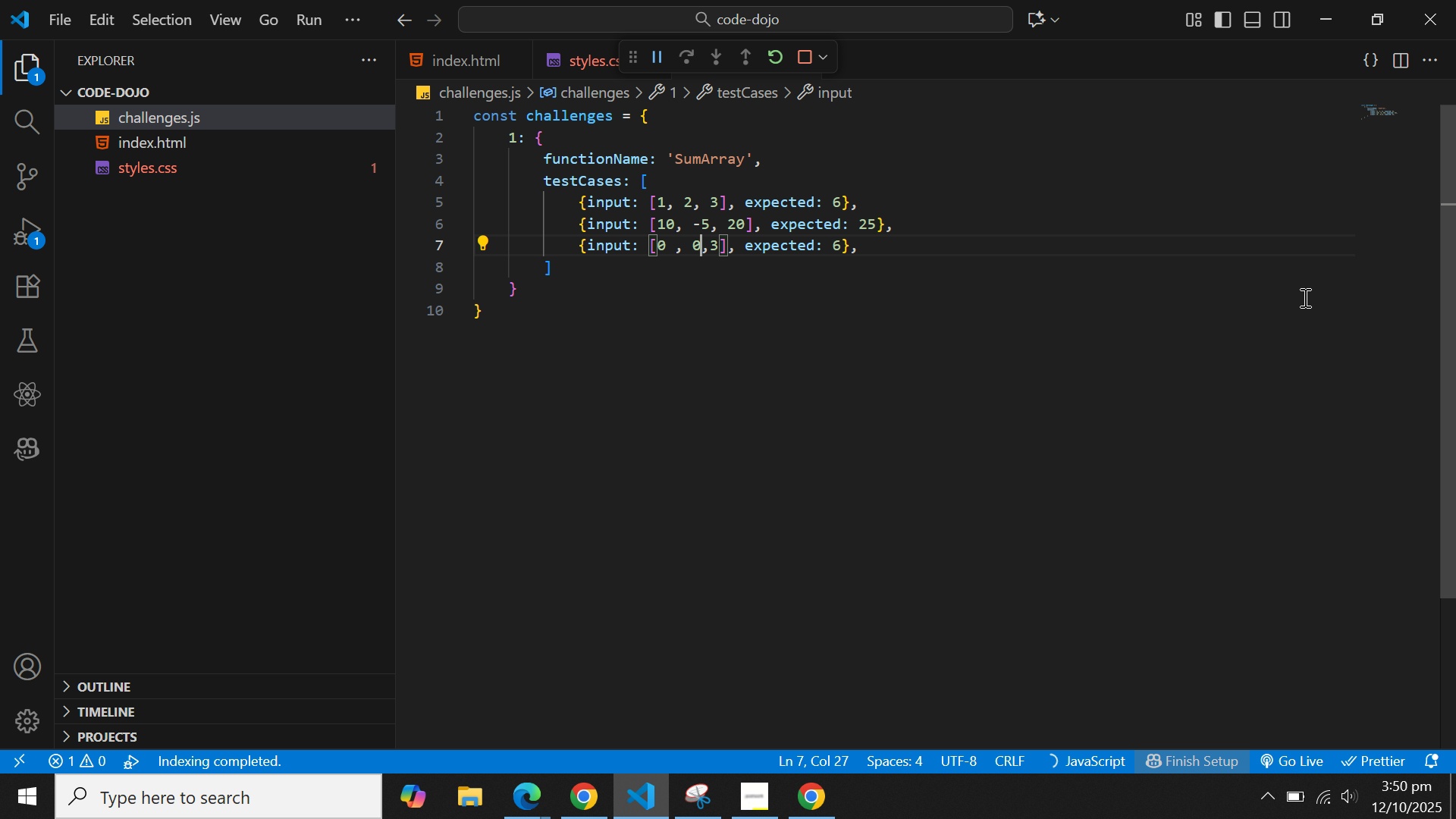 
key(ArrowRight)
 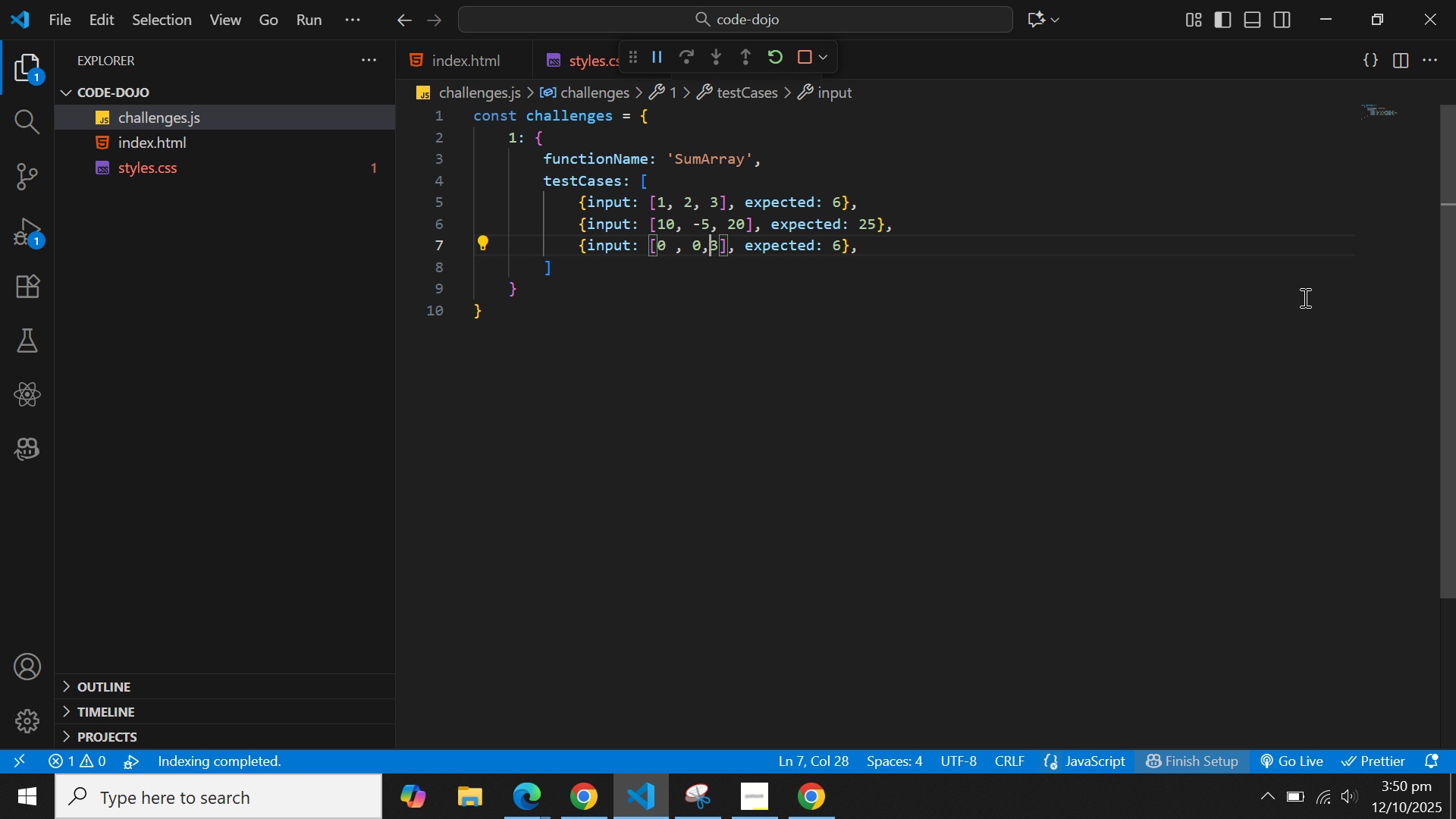 
key(ArrowRight)
 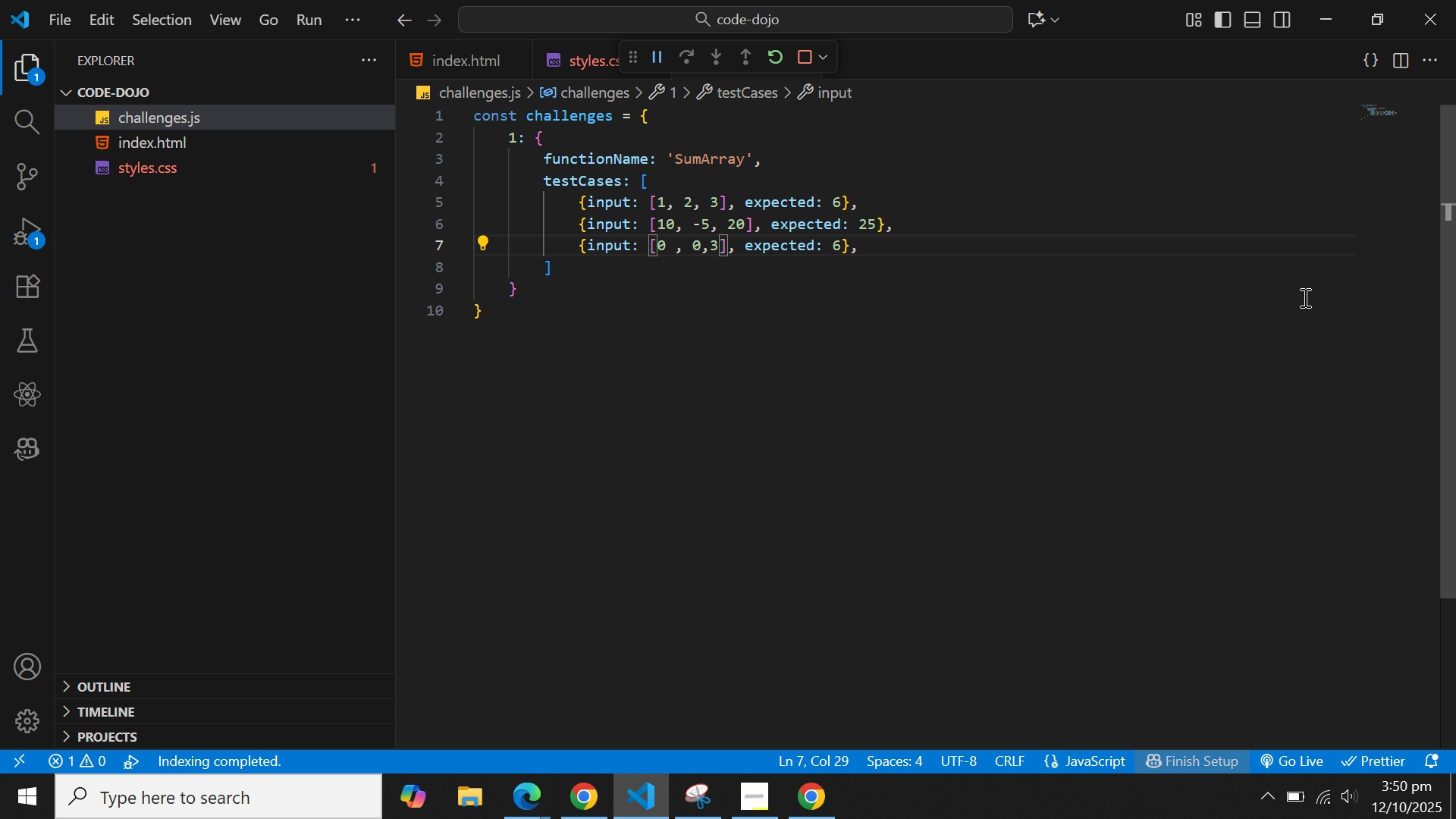 
key(Backspace)
 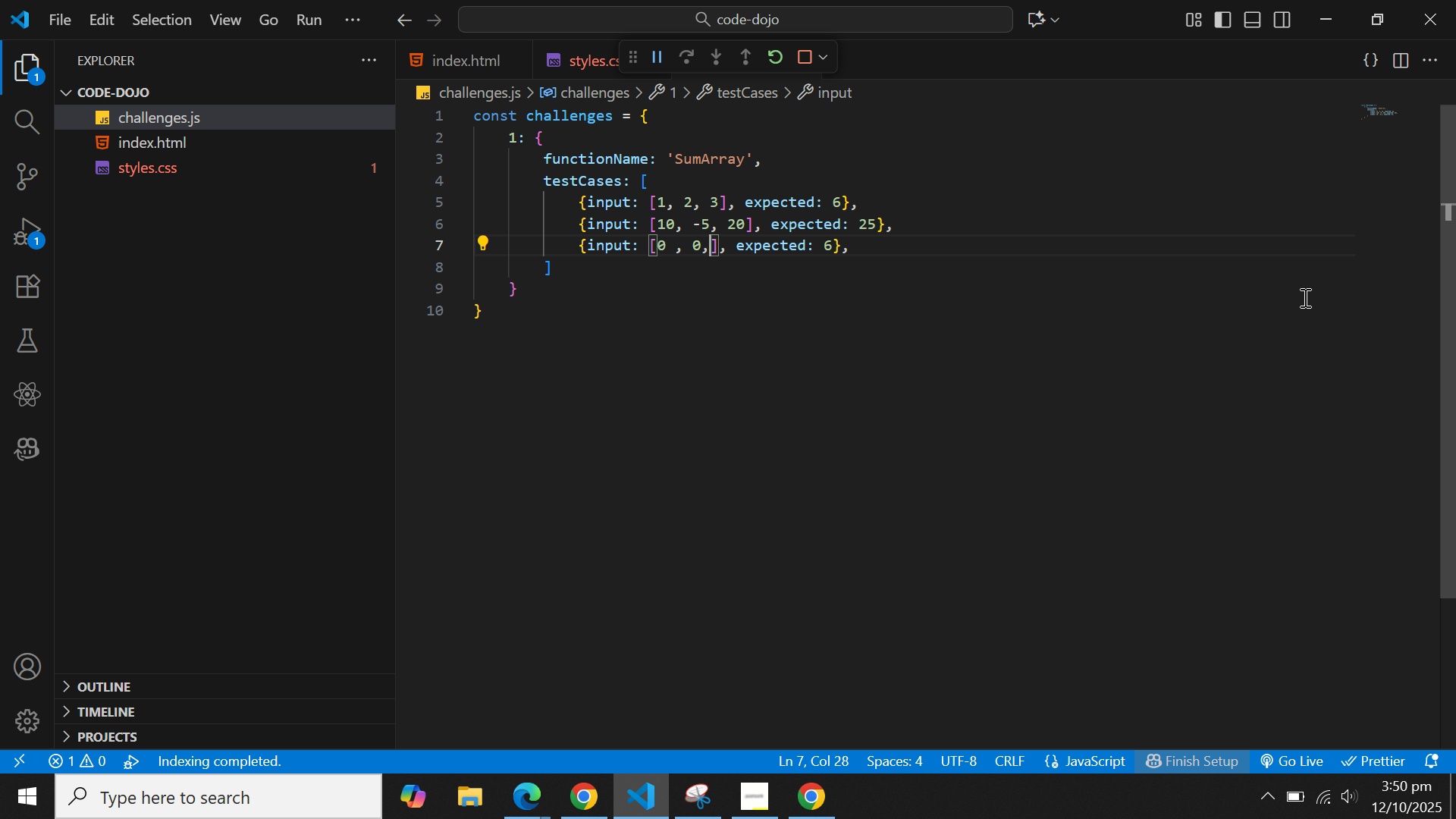 
key(Space)
 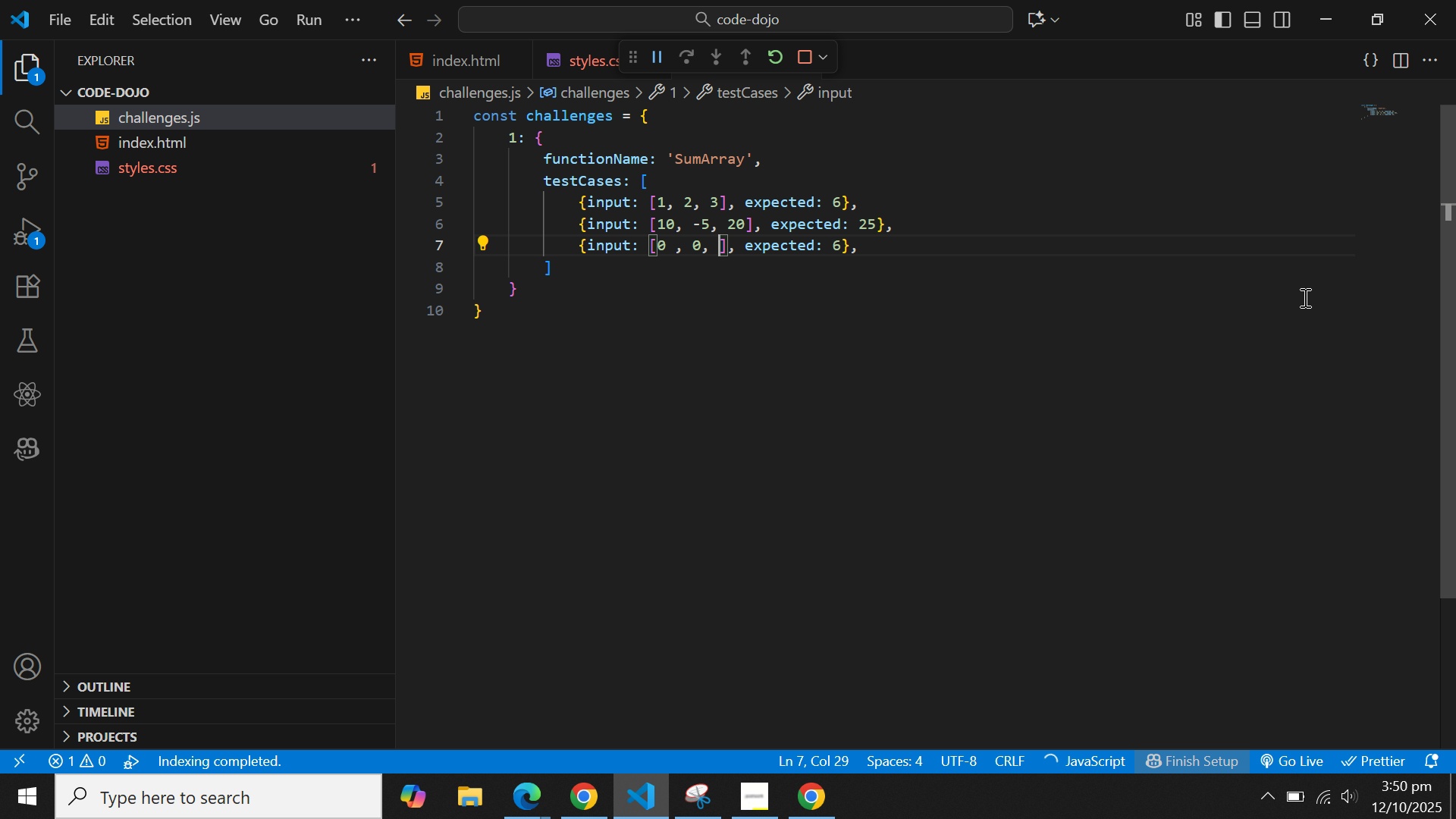 
key(Minus)
 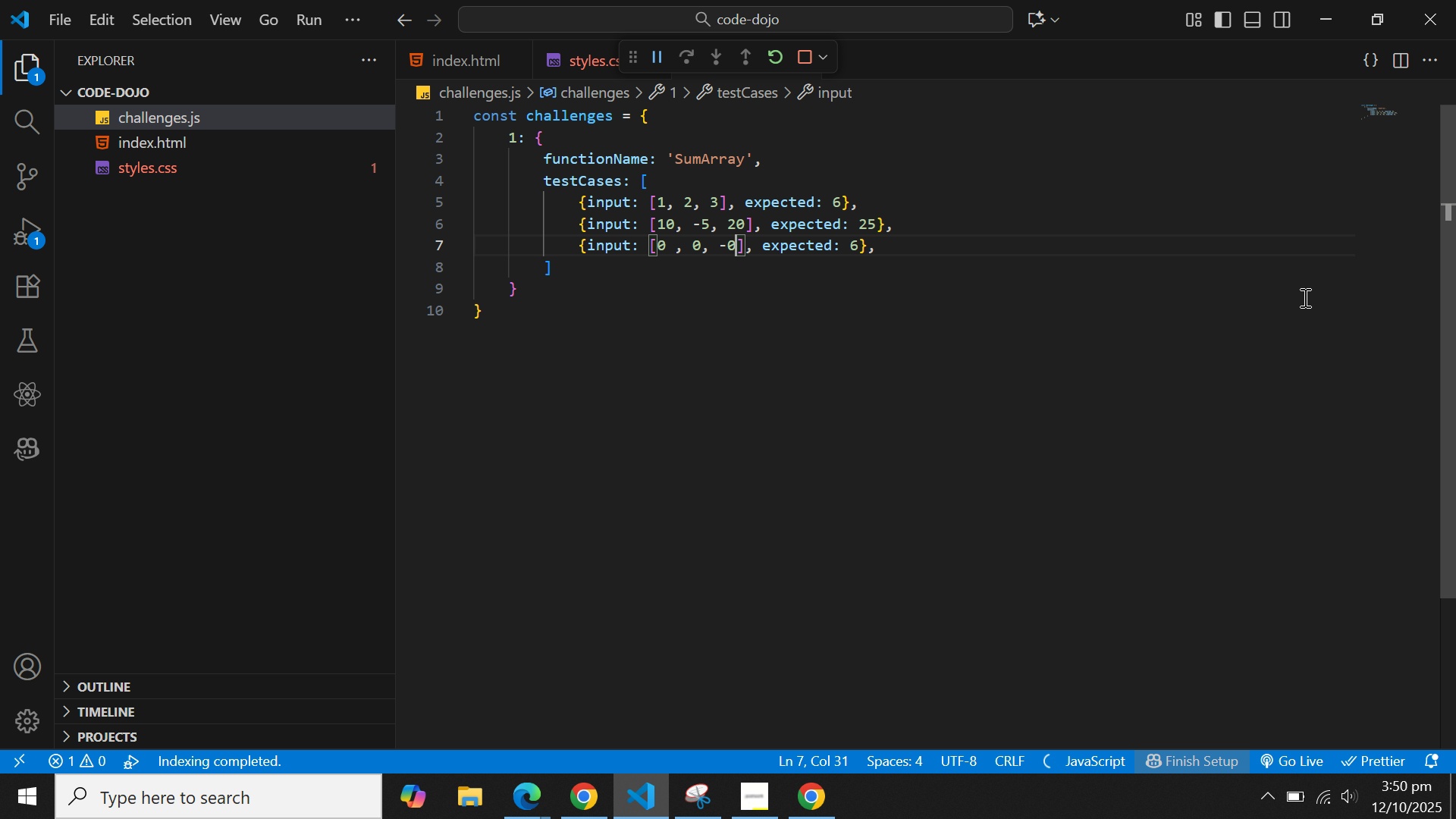 
key(0)
 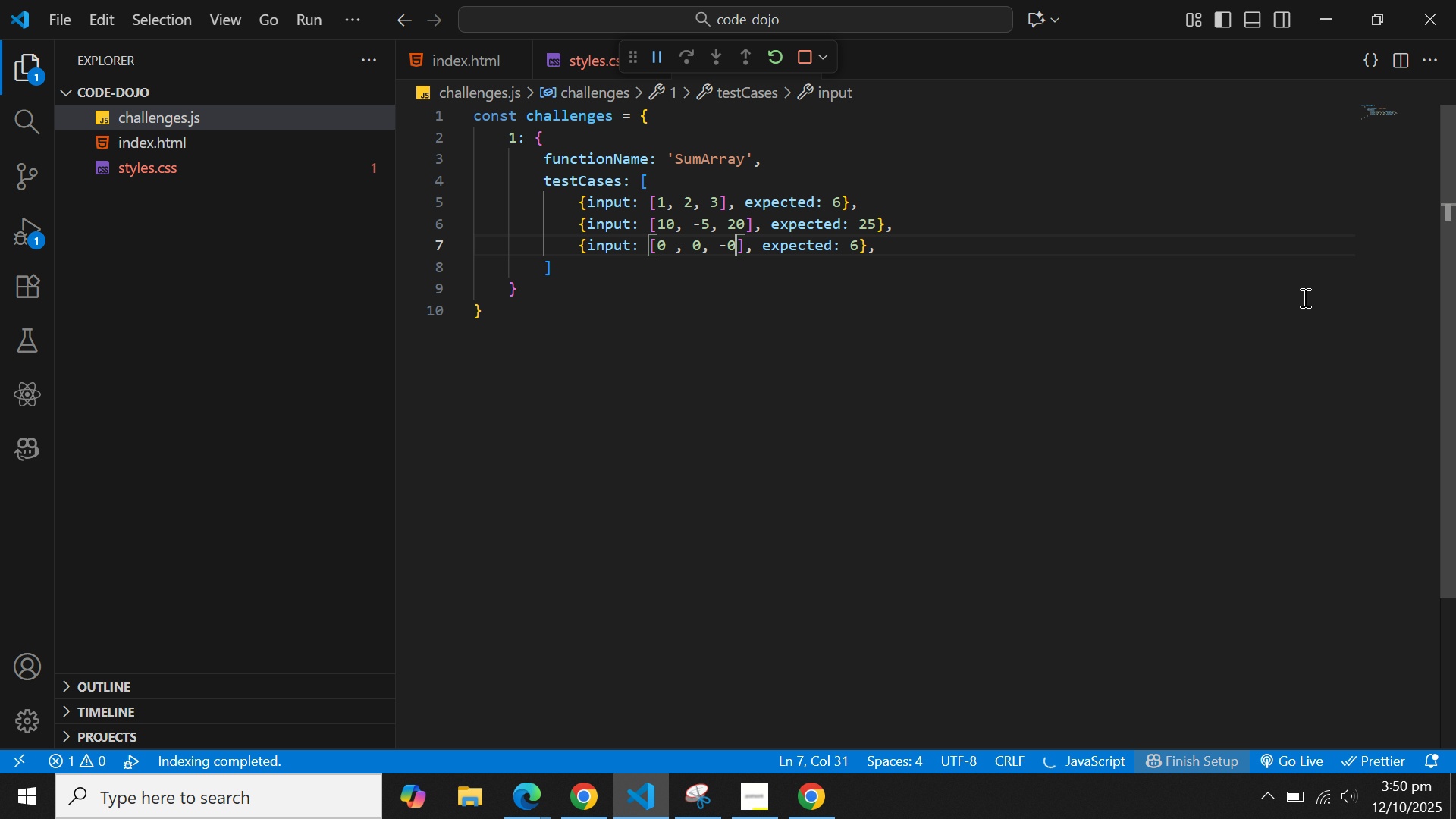 
key(Backspace)
 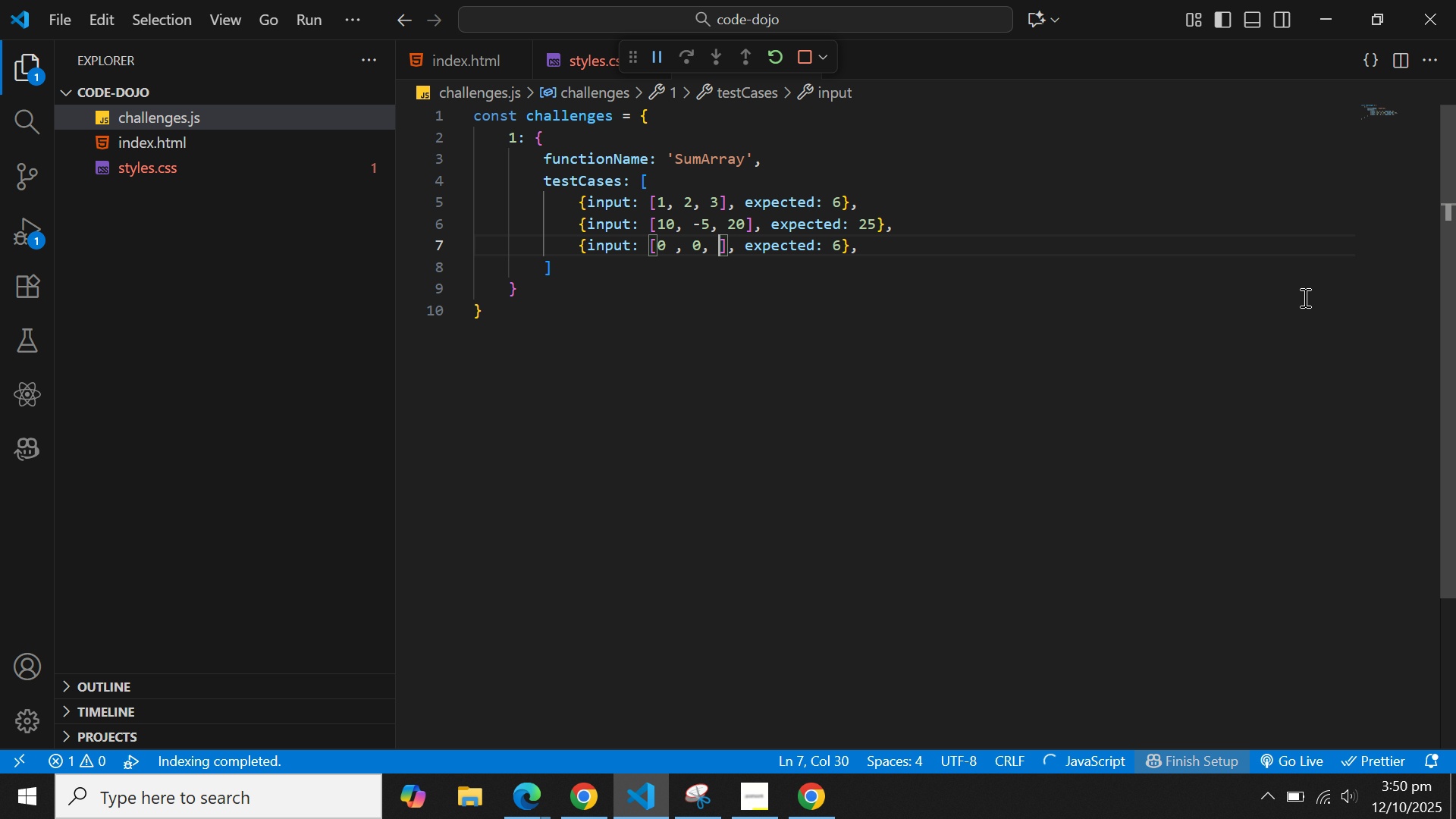 
key(Backspace)
 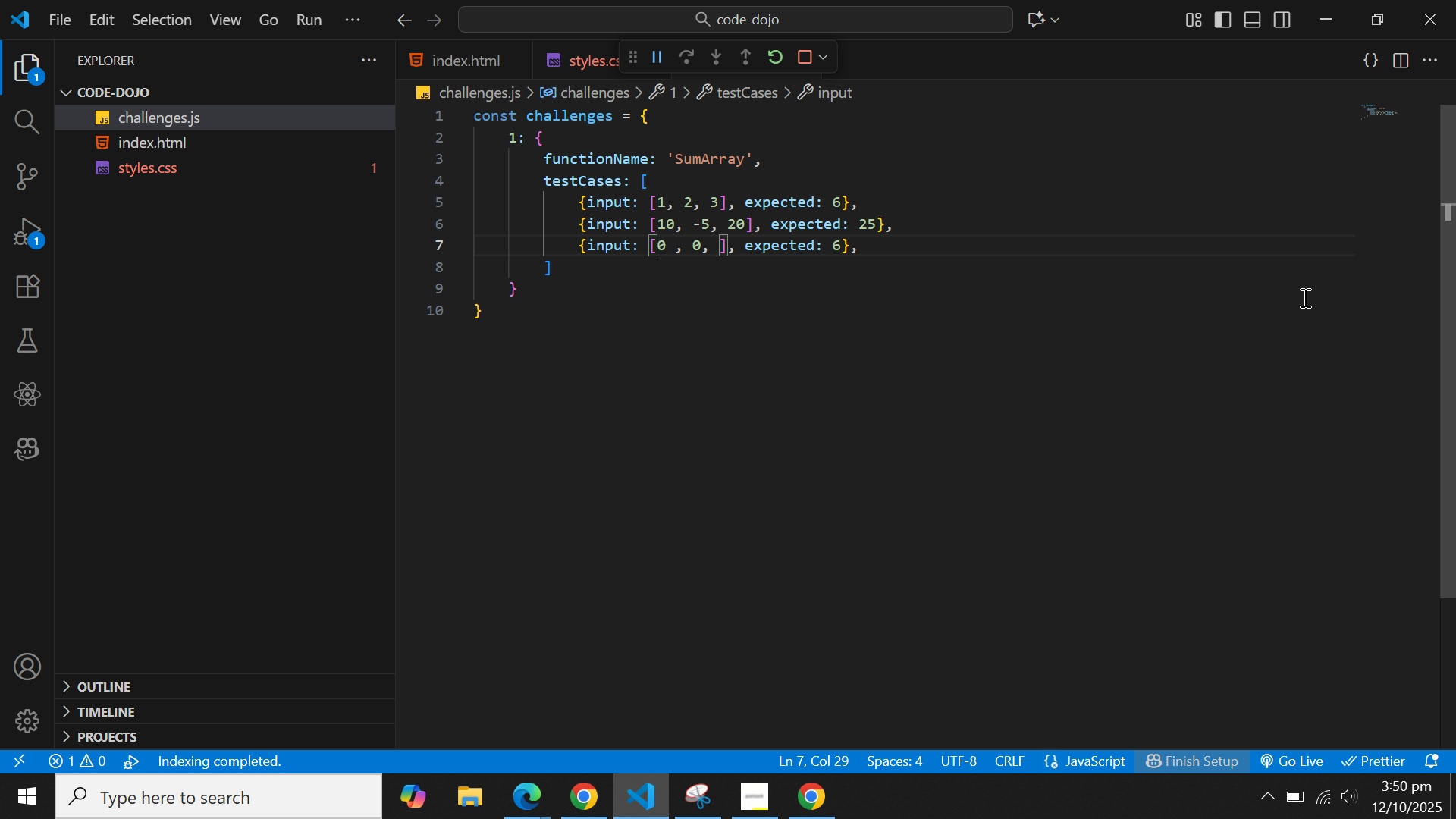 
key(0)
 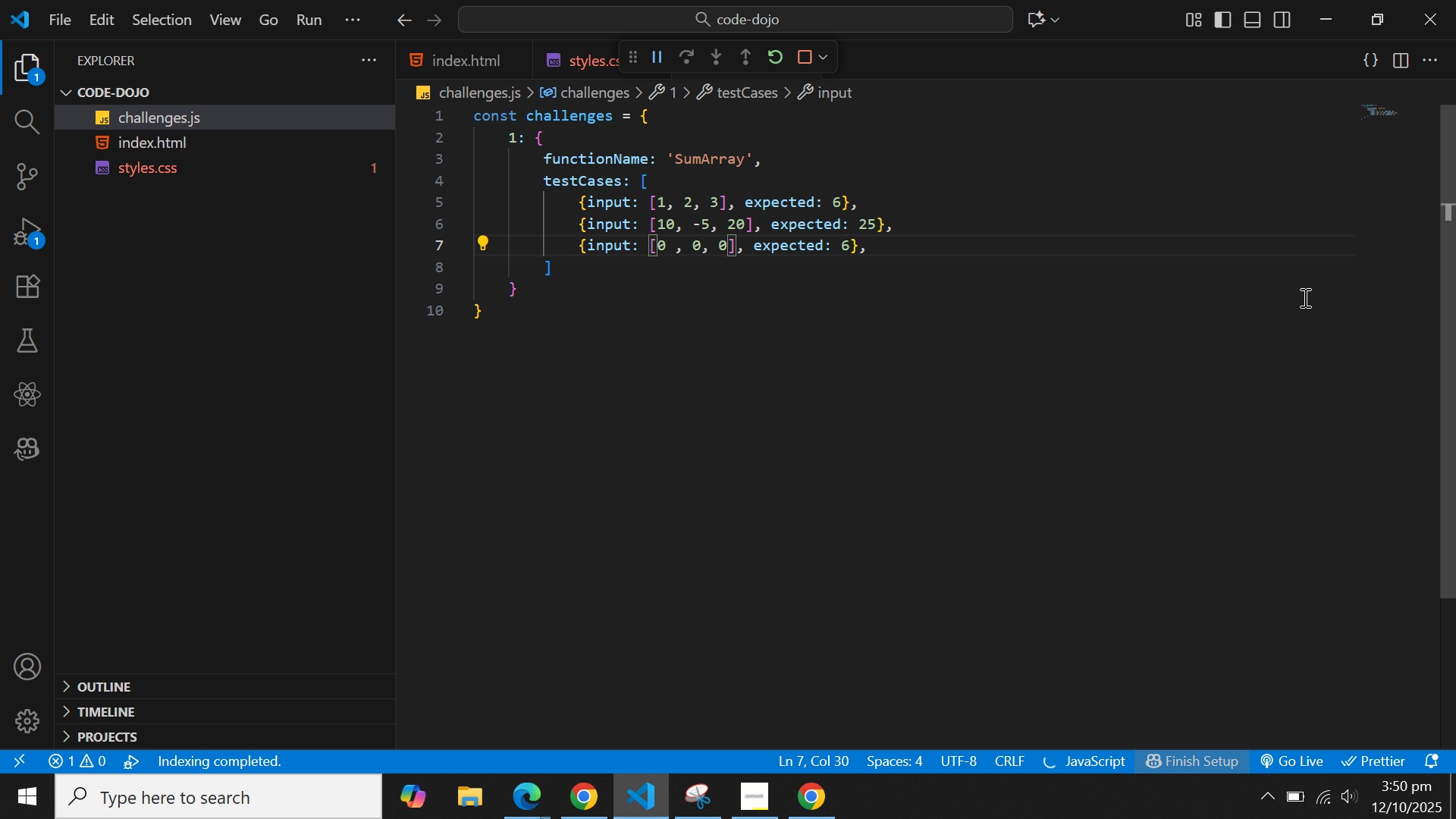 
key(Control+ControlLeft)
 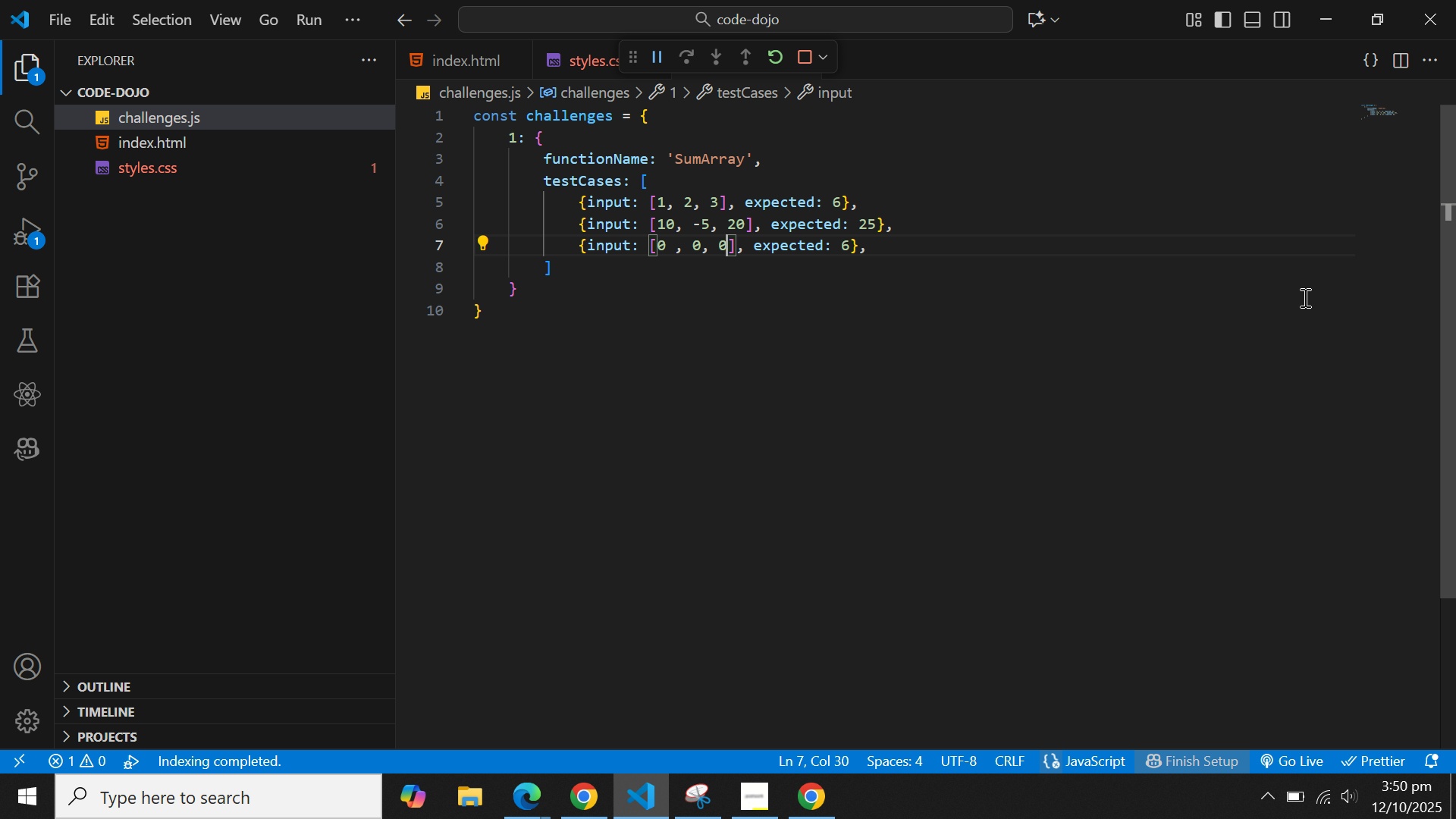 
key(ArrowLeft)
 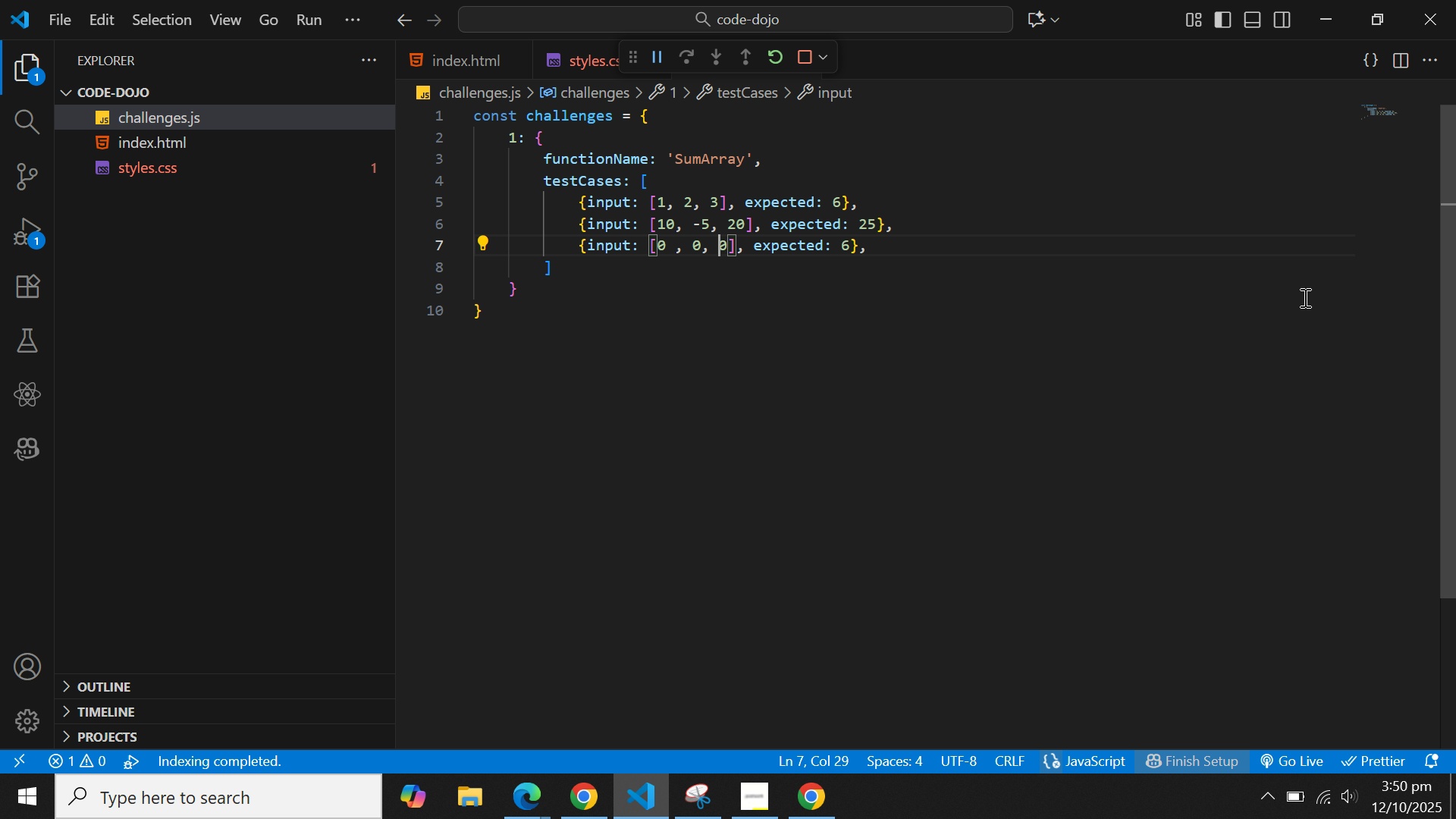 
key(ArrowLeft)
 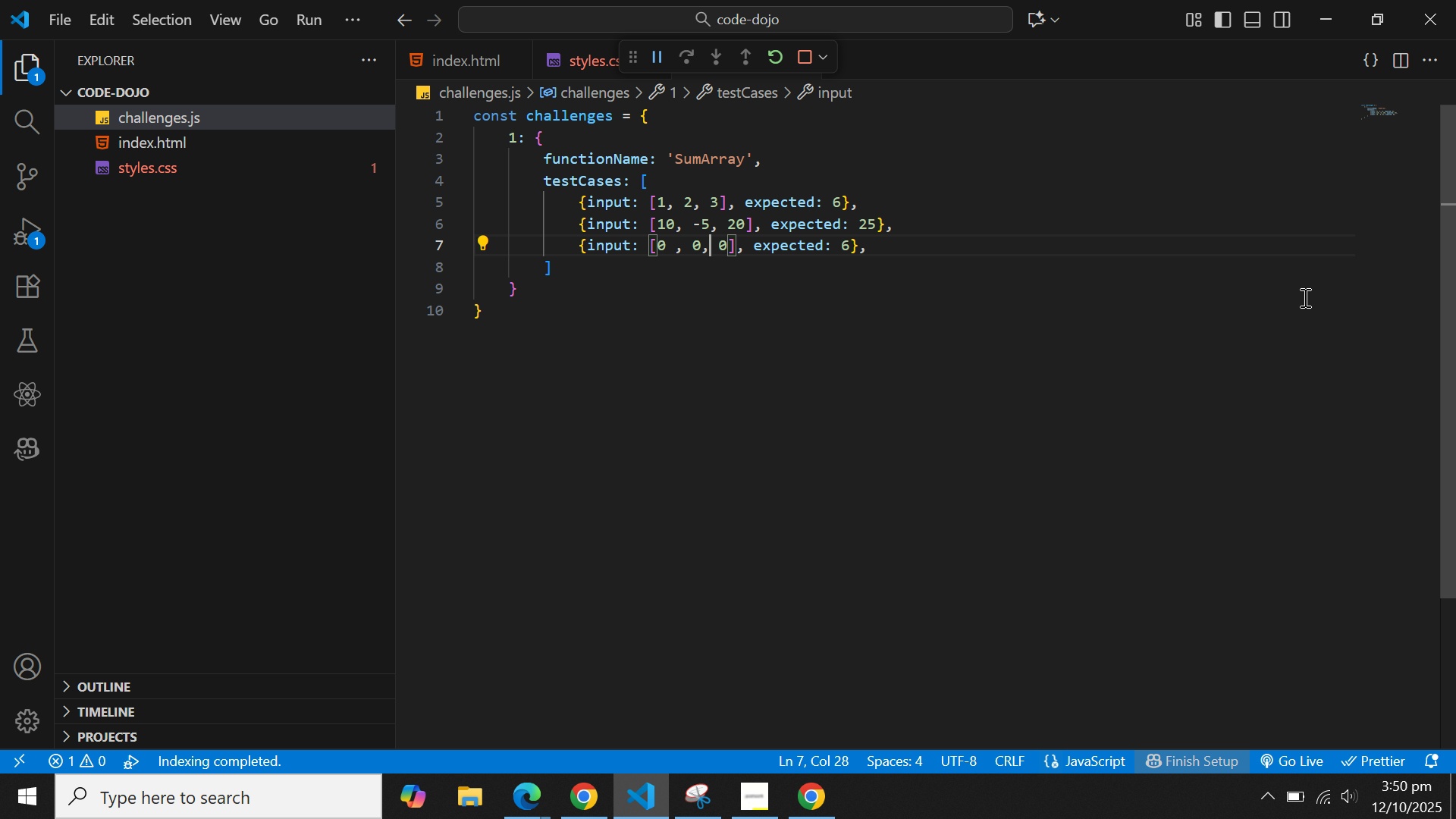 
key(ArrowLeft)
 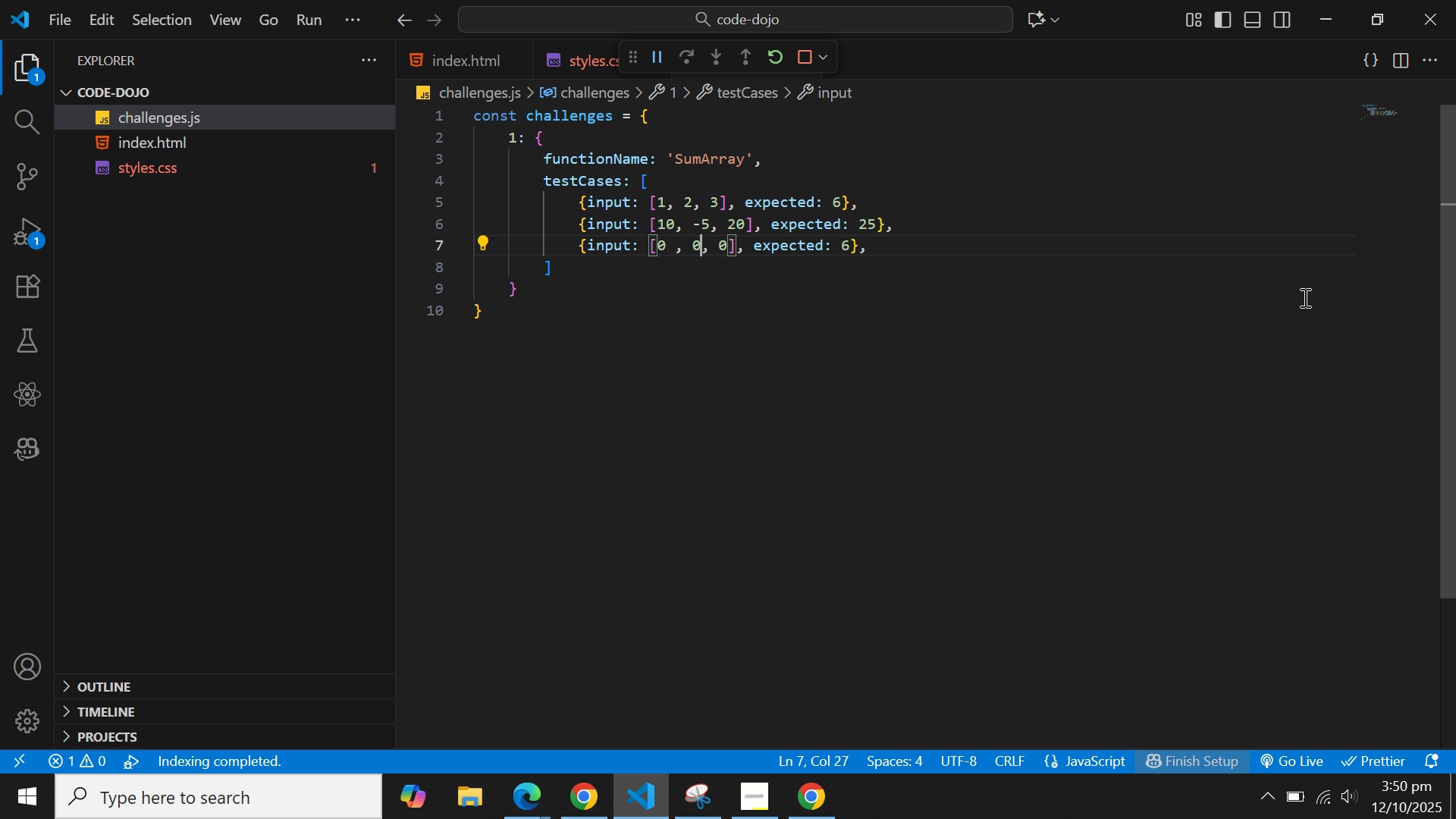 
key(ArrowLeft)
 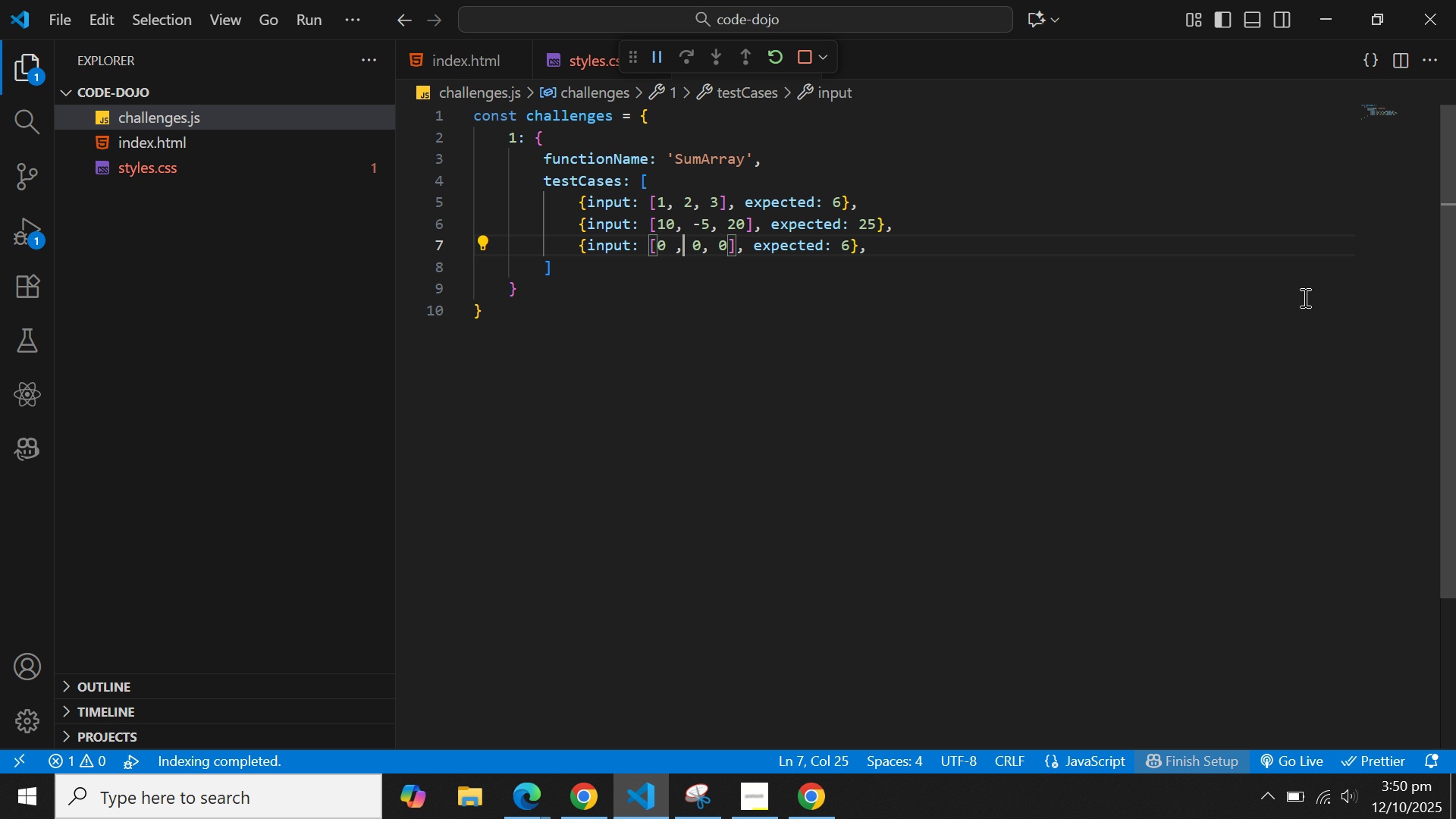 
key(ArrowLeft)
 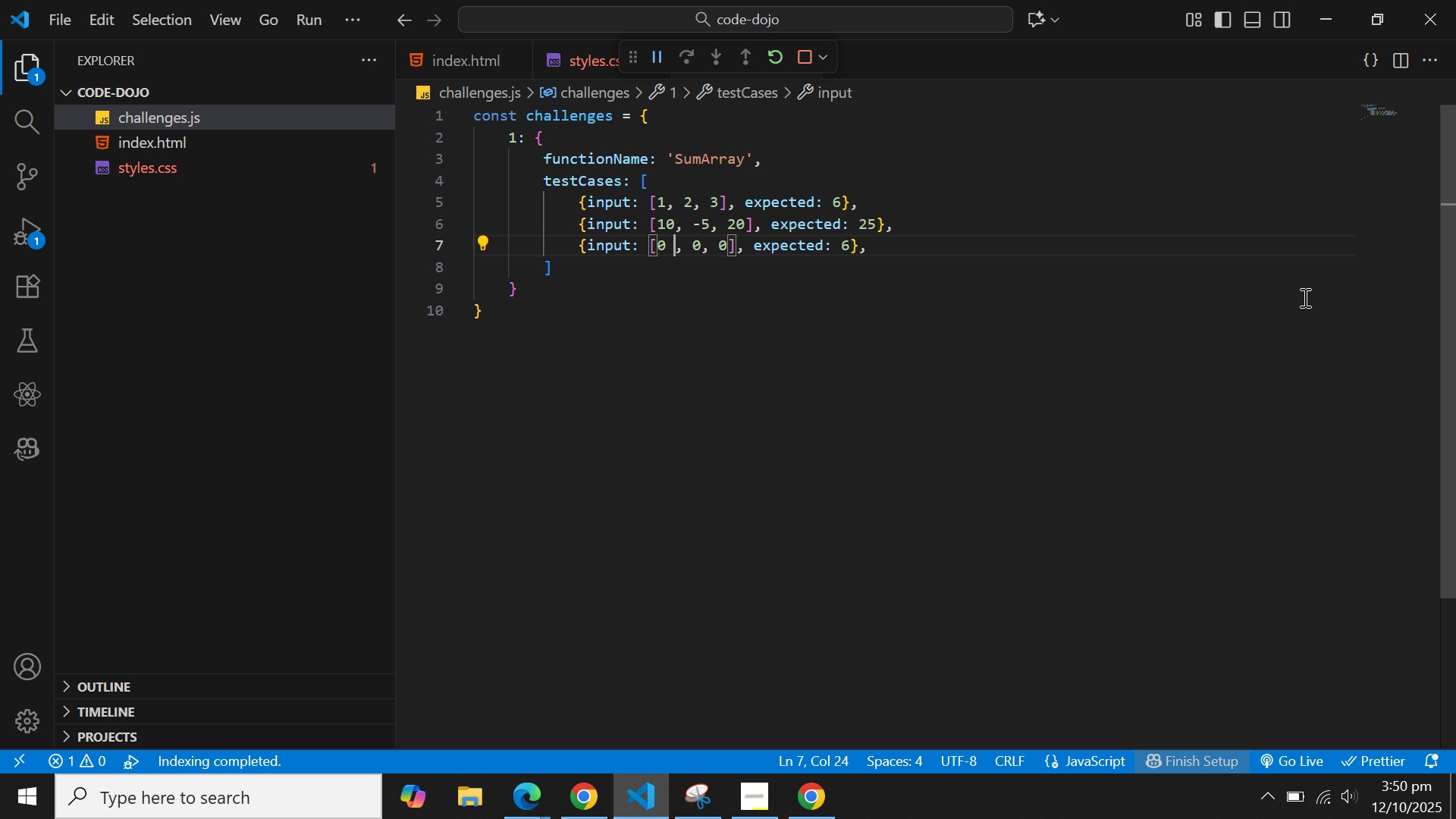 
key(ArrowLeft)
 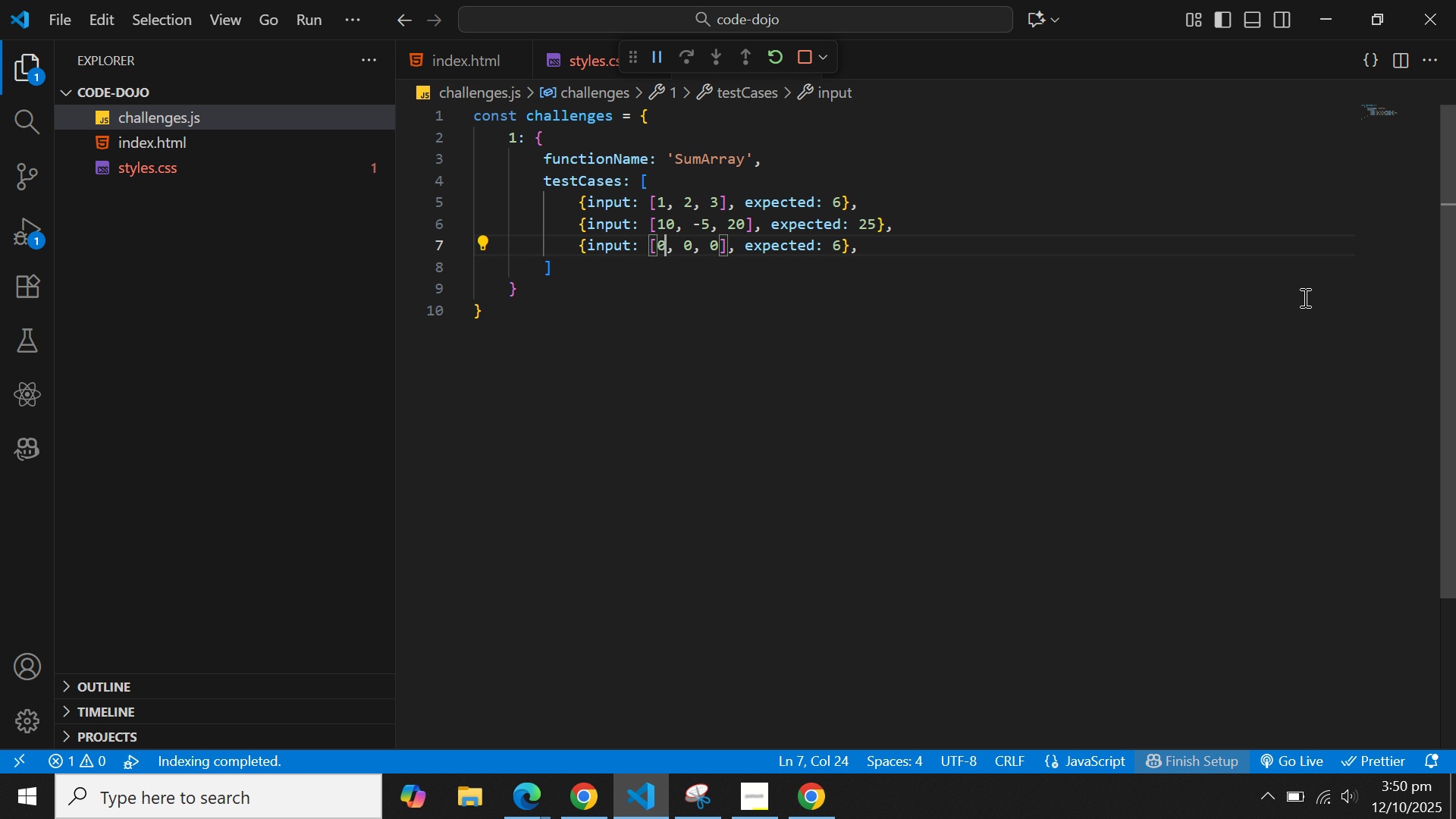 
key(Backspace)
 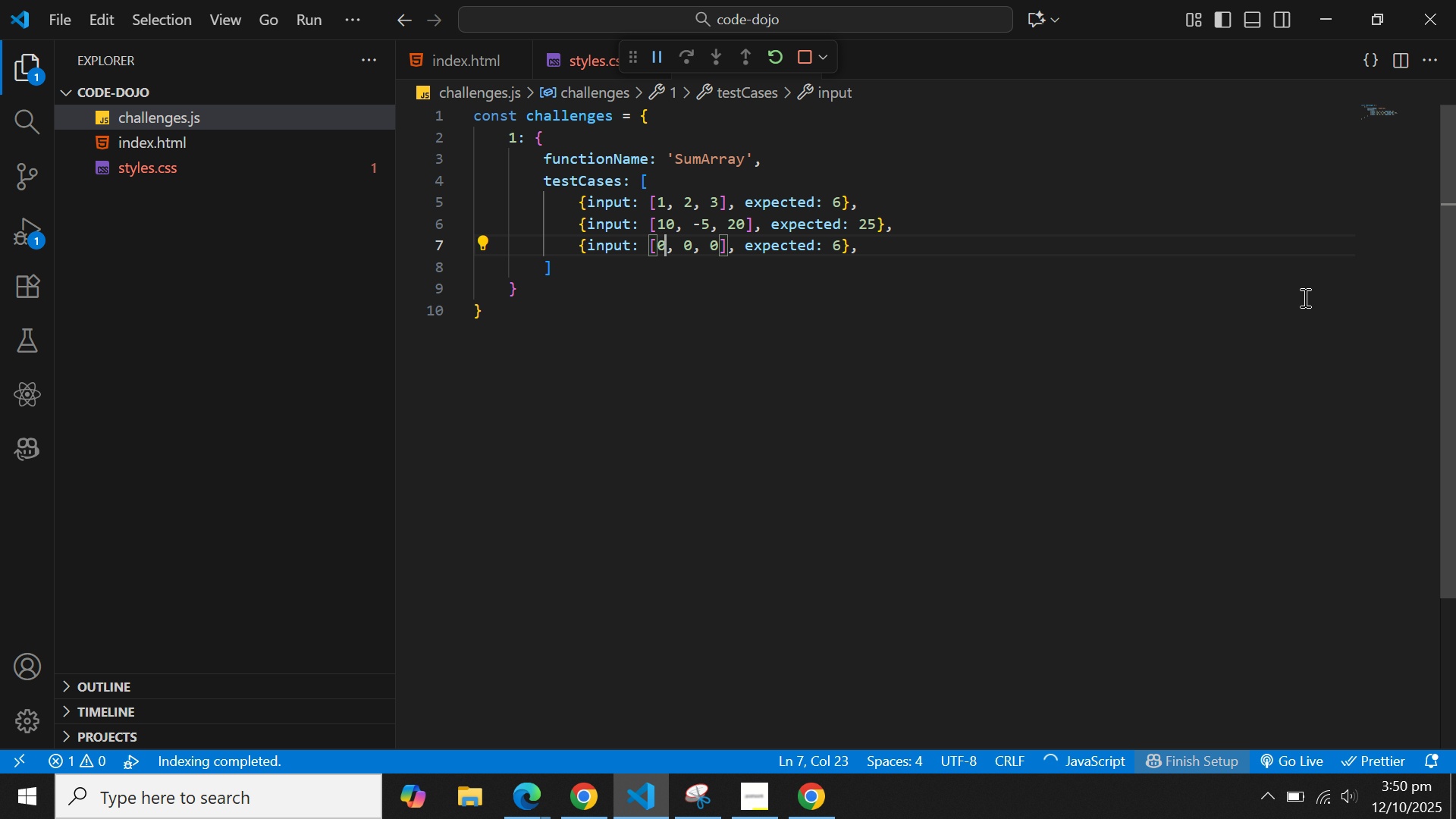 
key(Control+ArrowRight)
 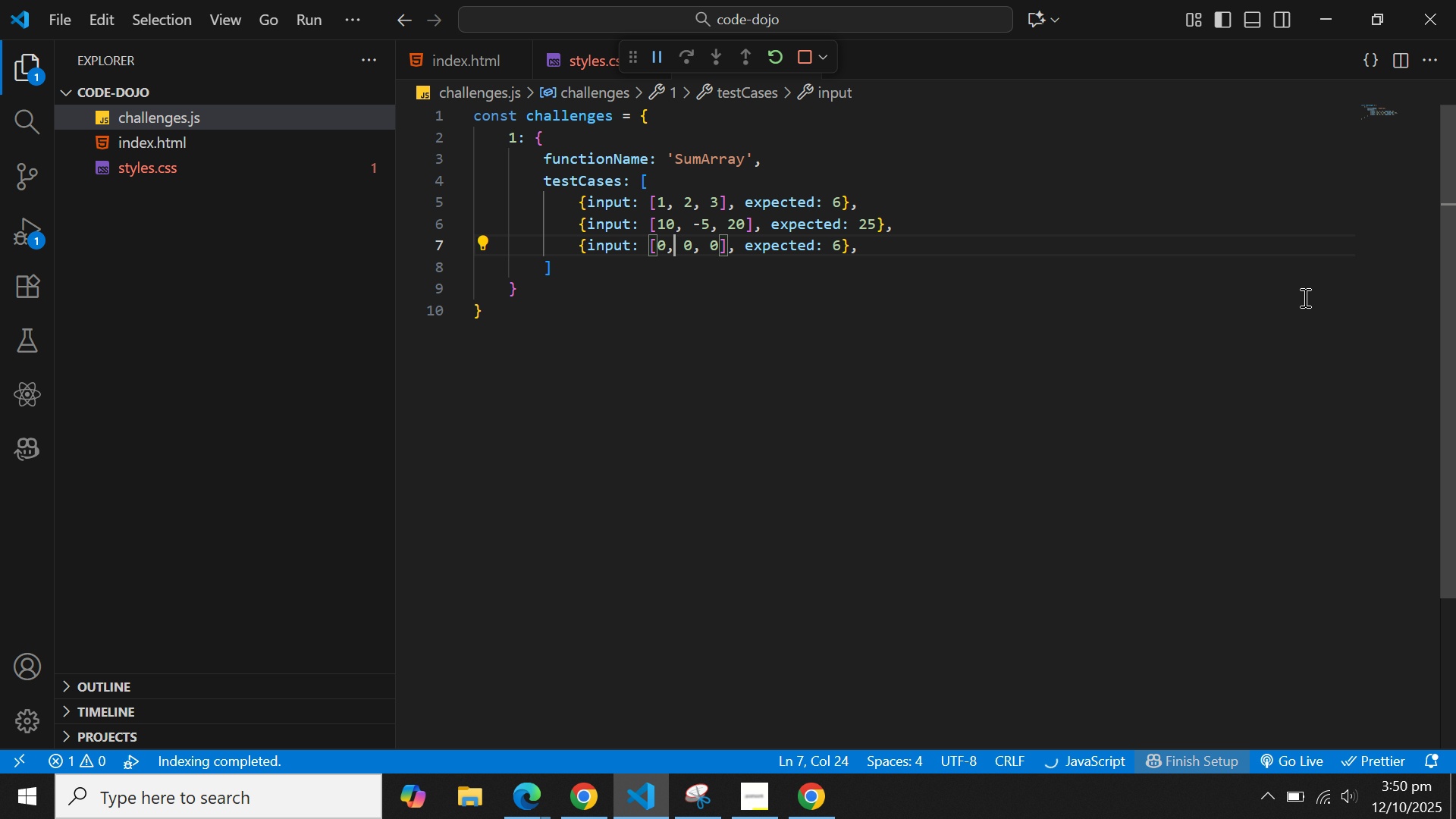 
key(Control+ArrowRight)
 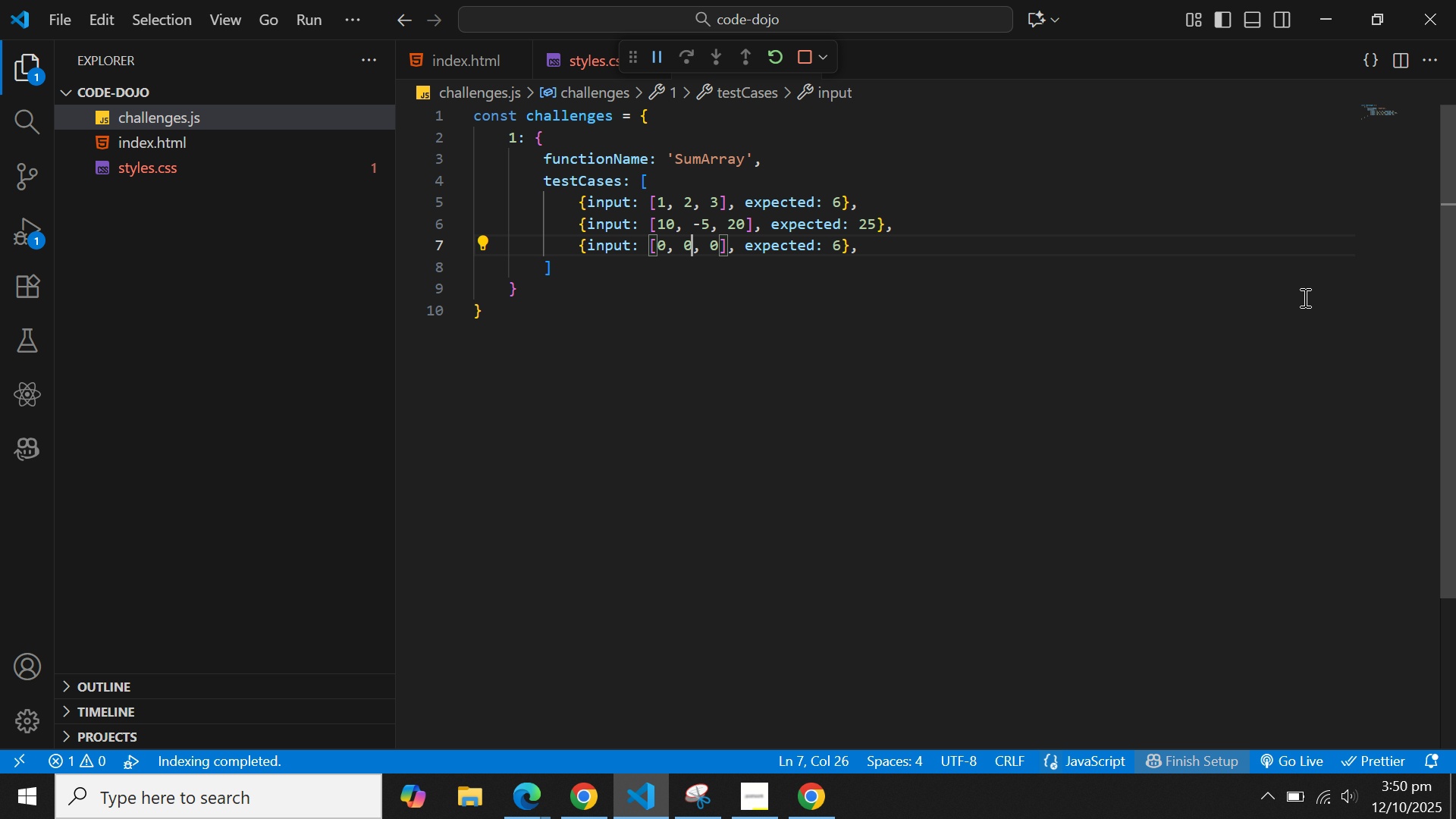 
key(Control+ArrowRight)
 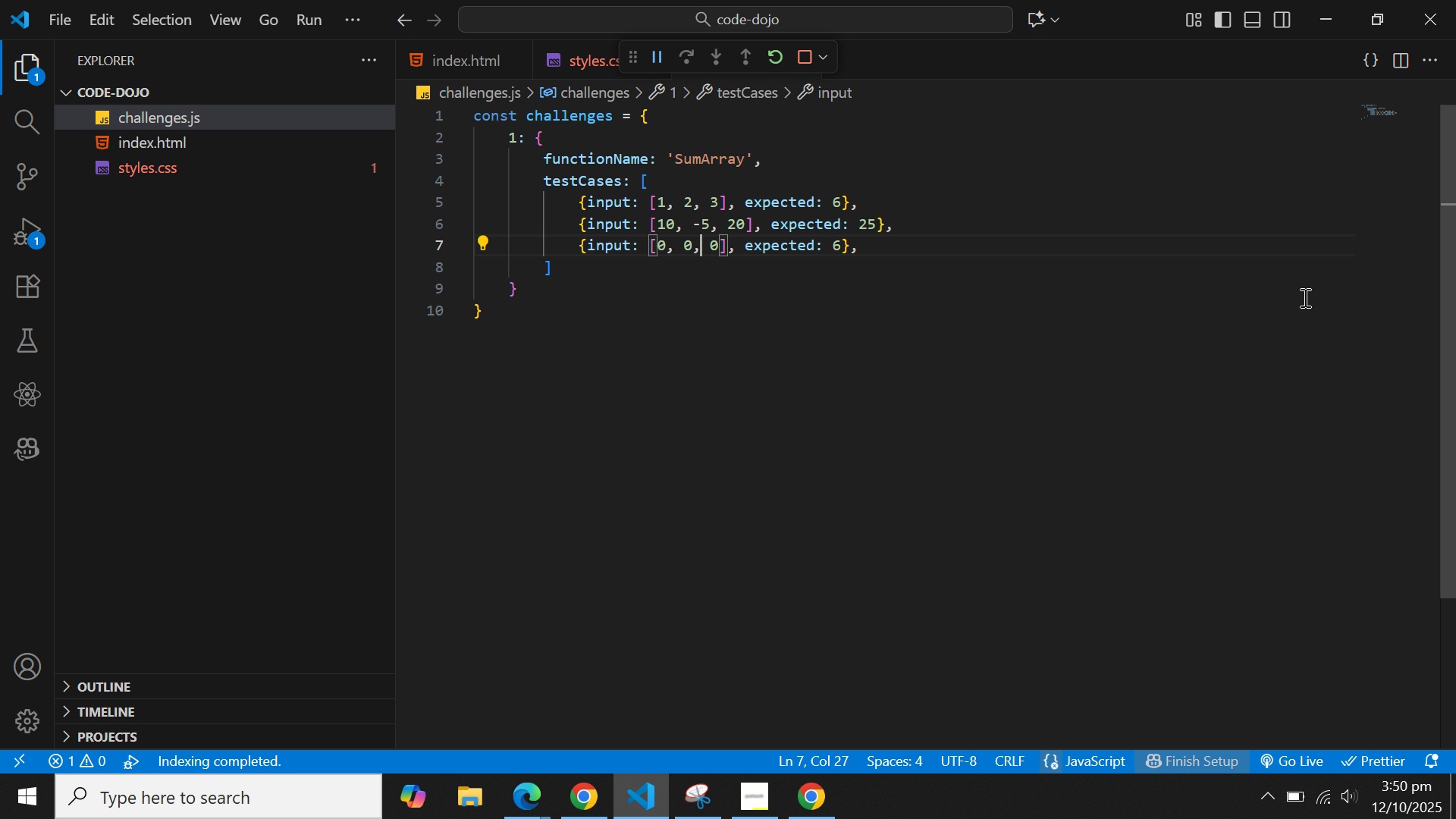 
key(Control+ArrowRight)
 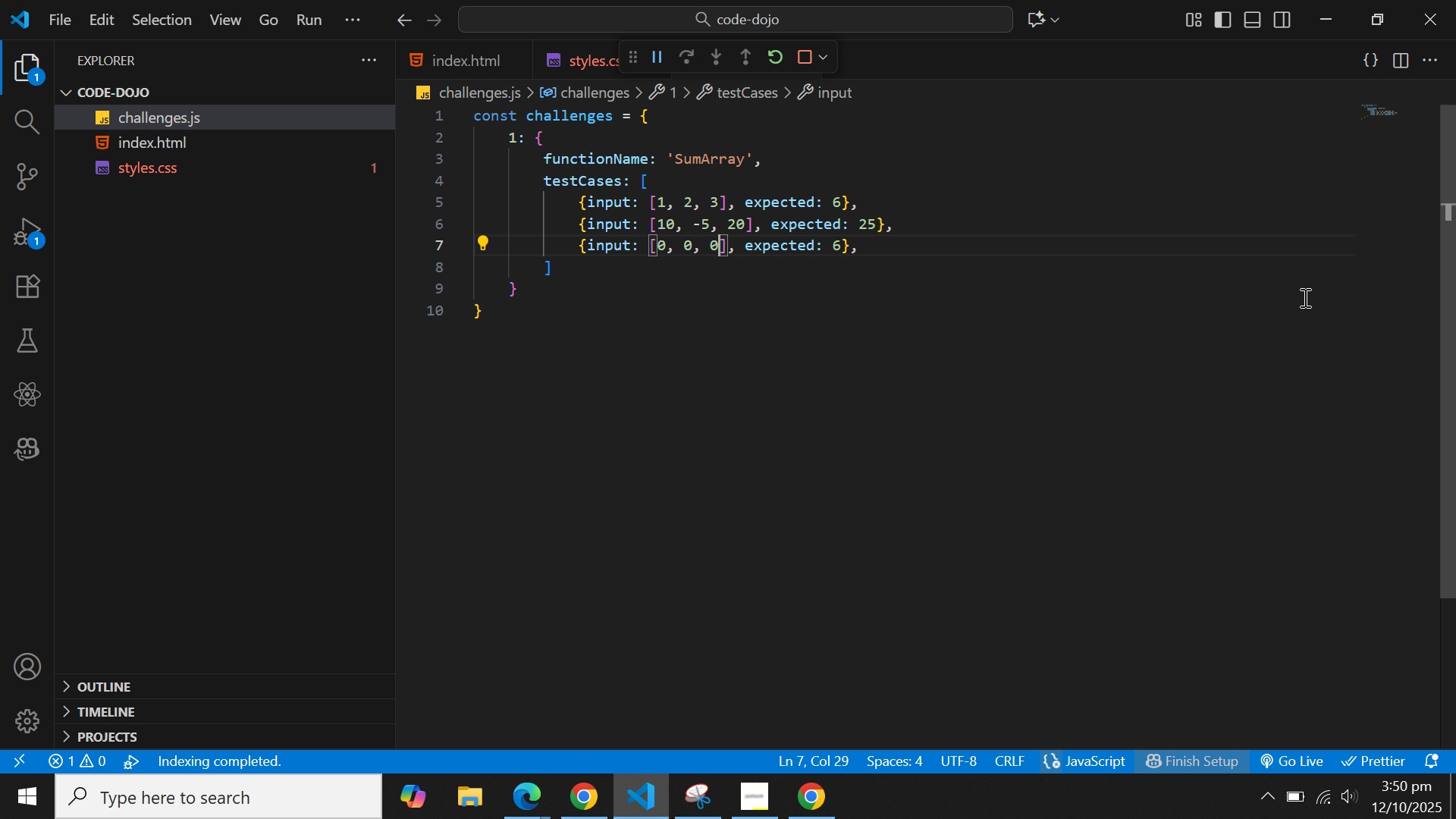 
key(Control+ArrowRight)
 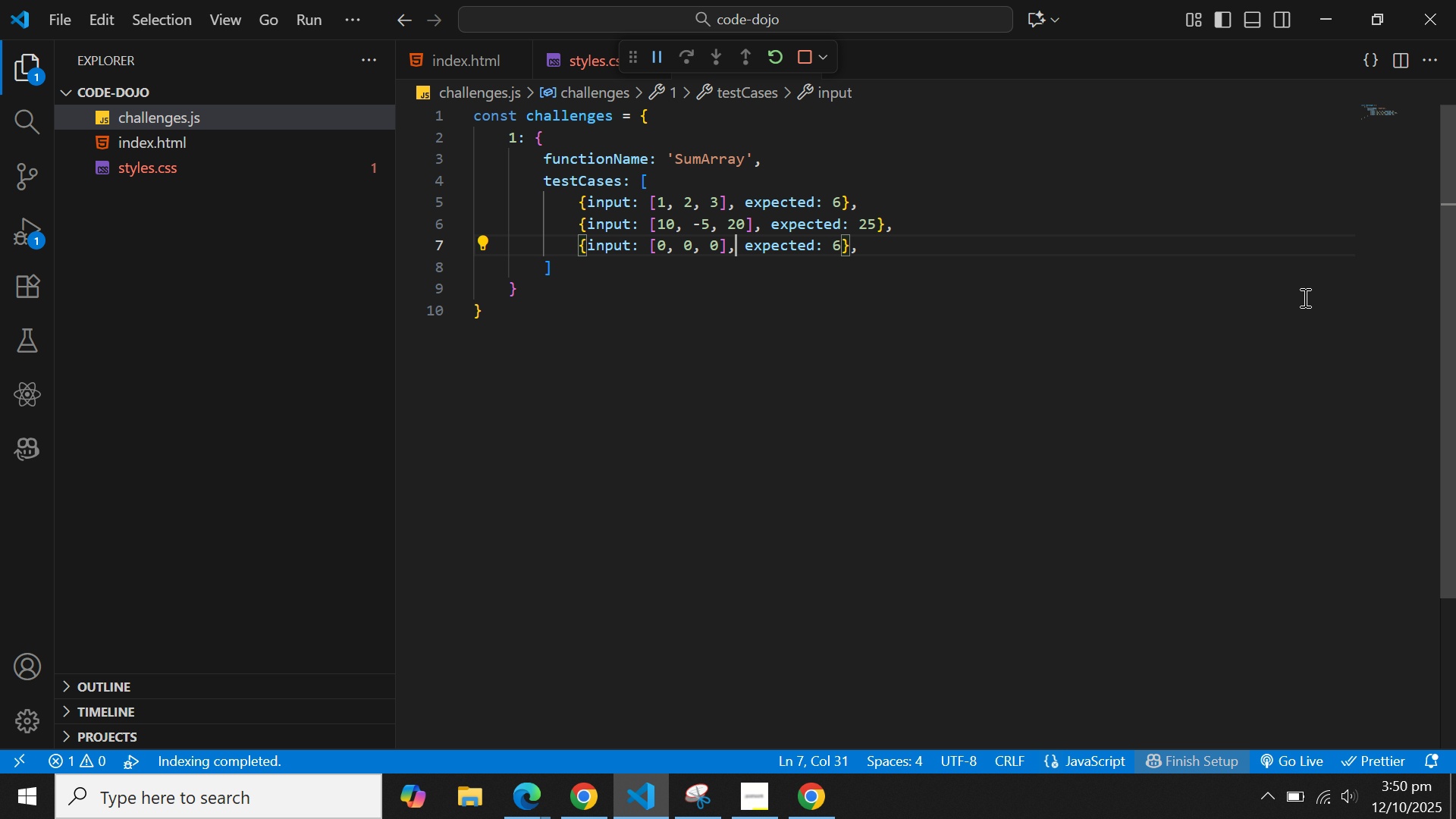 
key(Control+ArrowRight)
 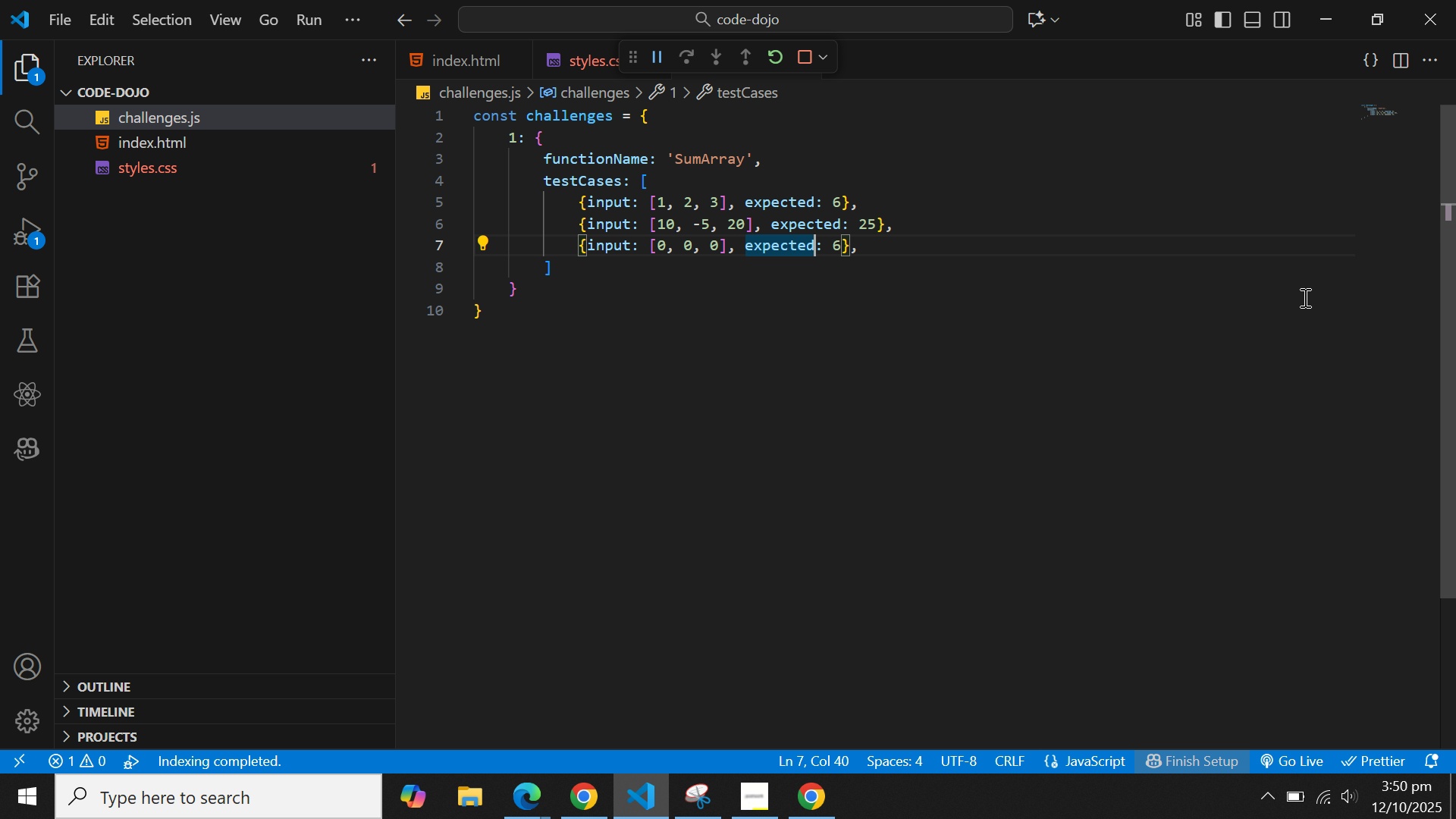 
key(Control+ArrowRight)
 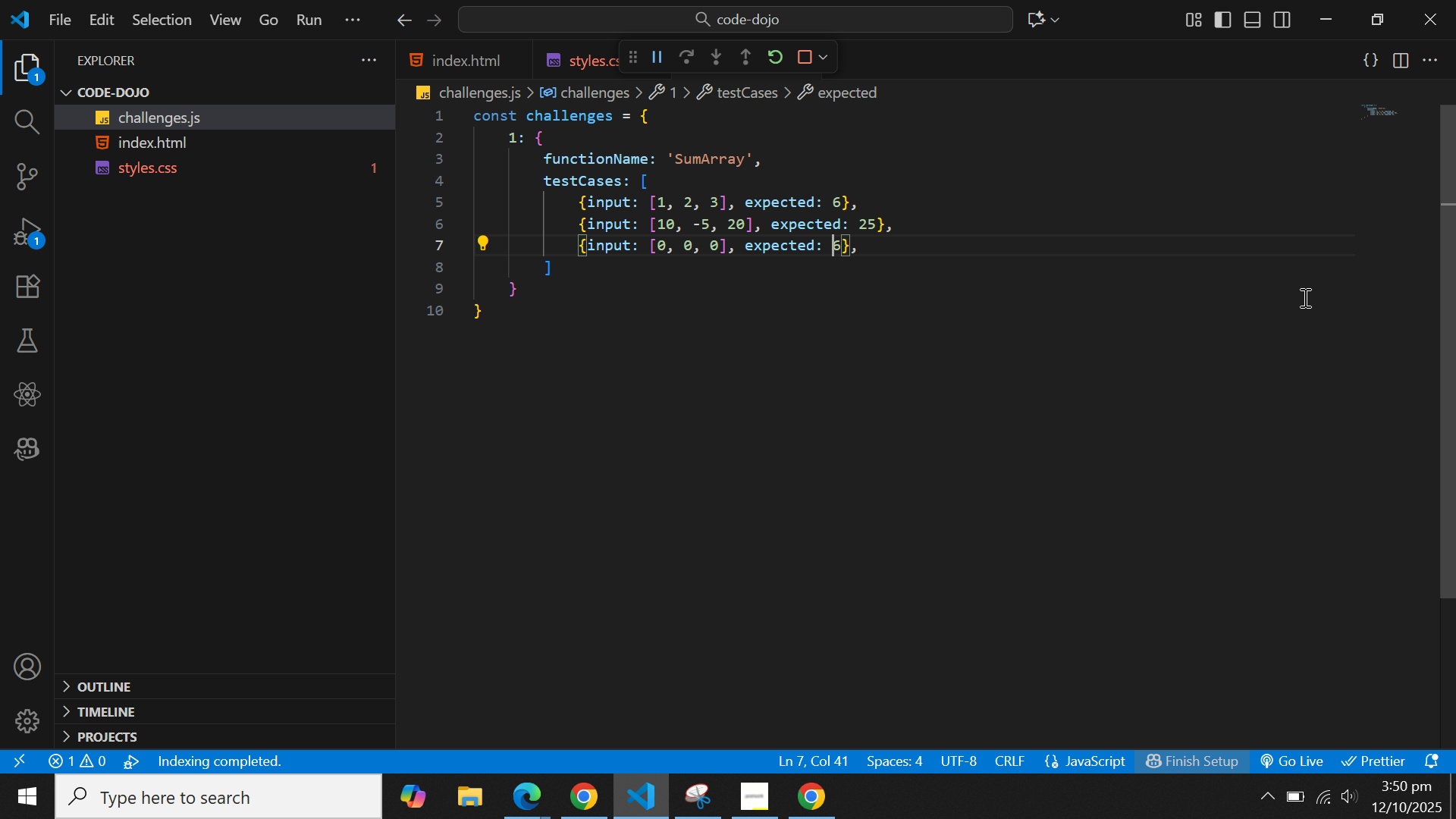 
key(ArrowRight)
 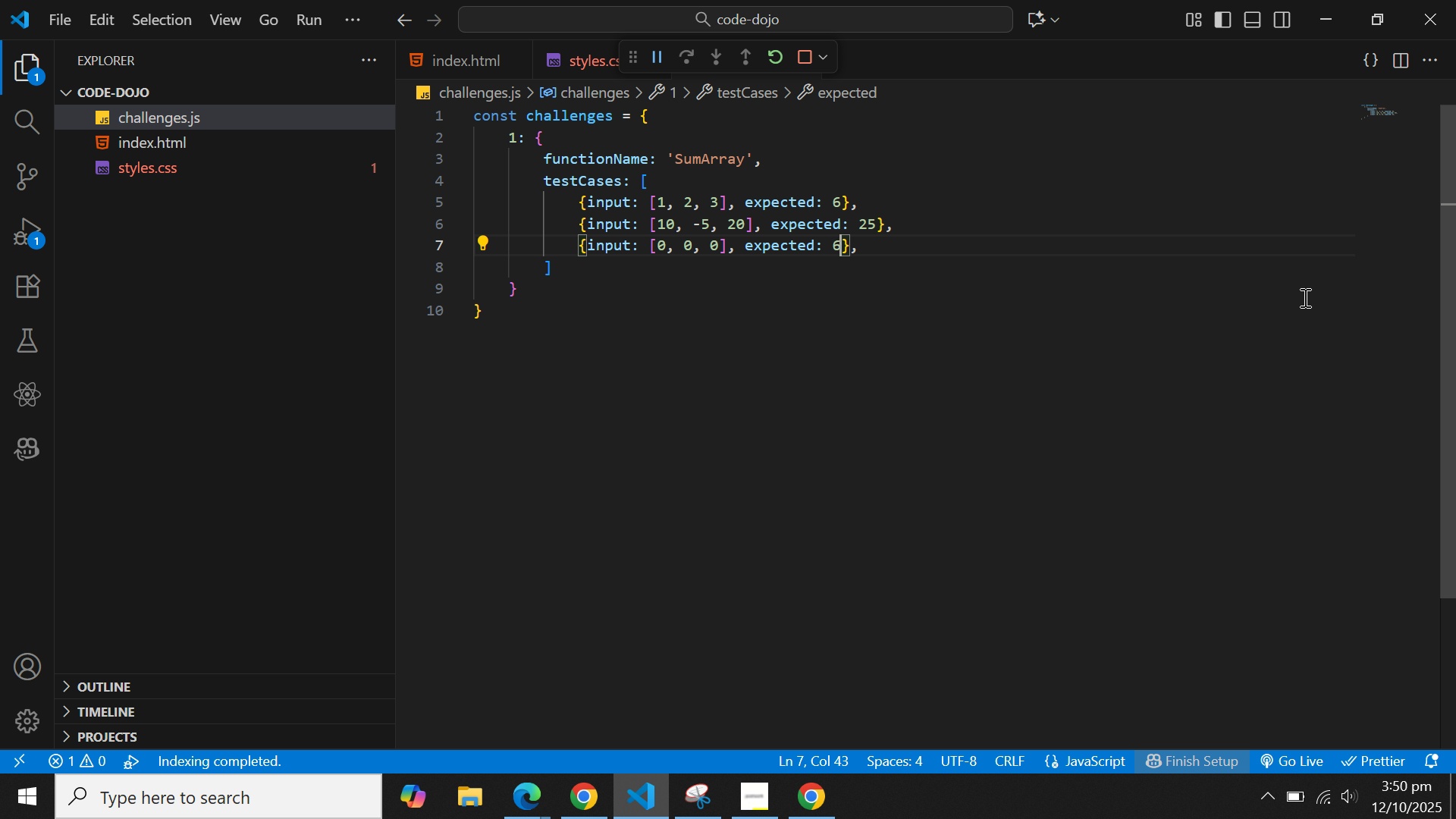 
key(ArrowRight)
 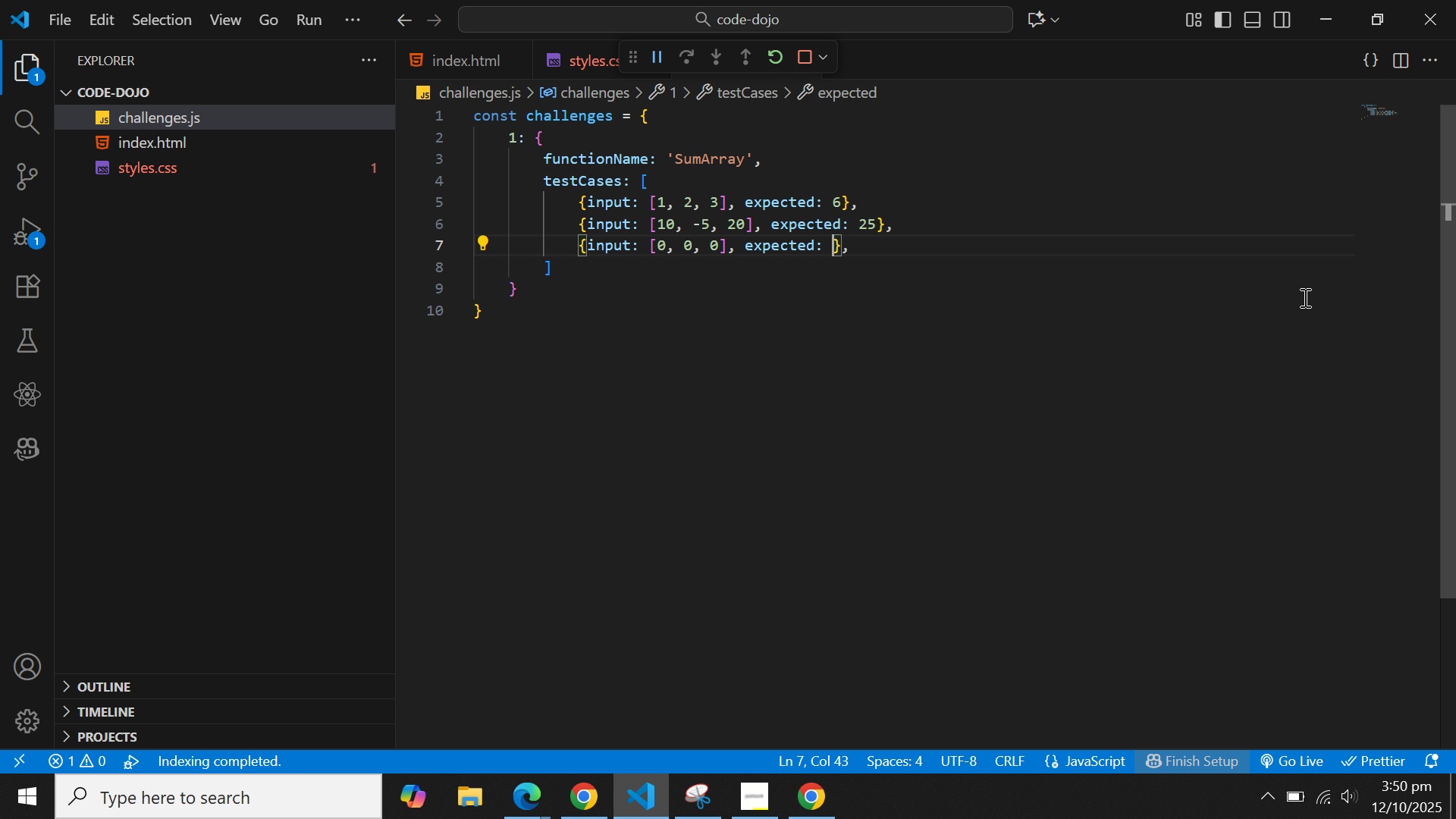 
key(Backspace)
 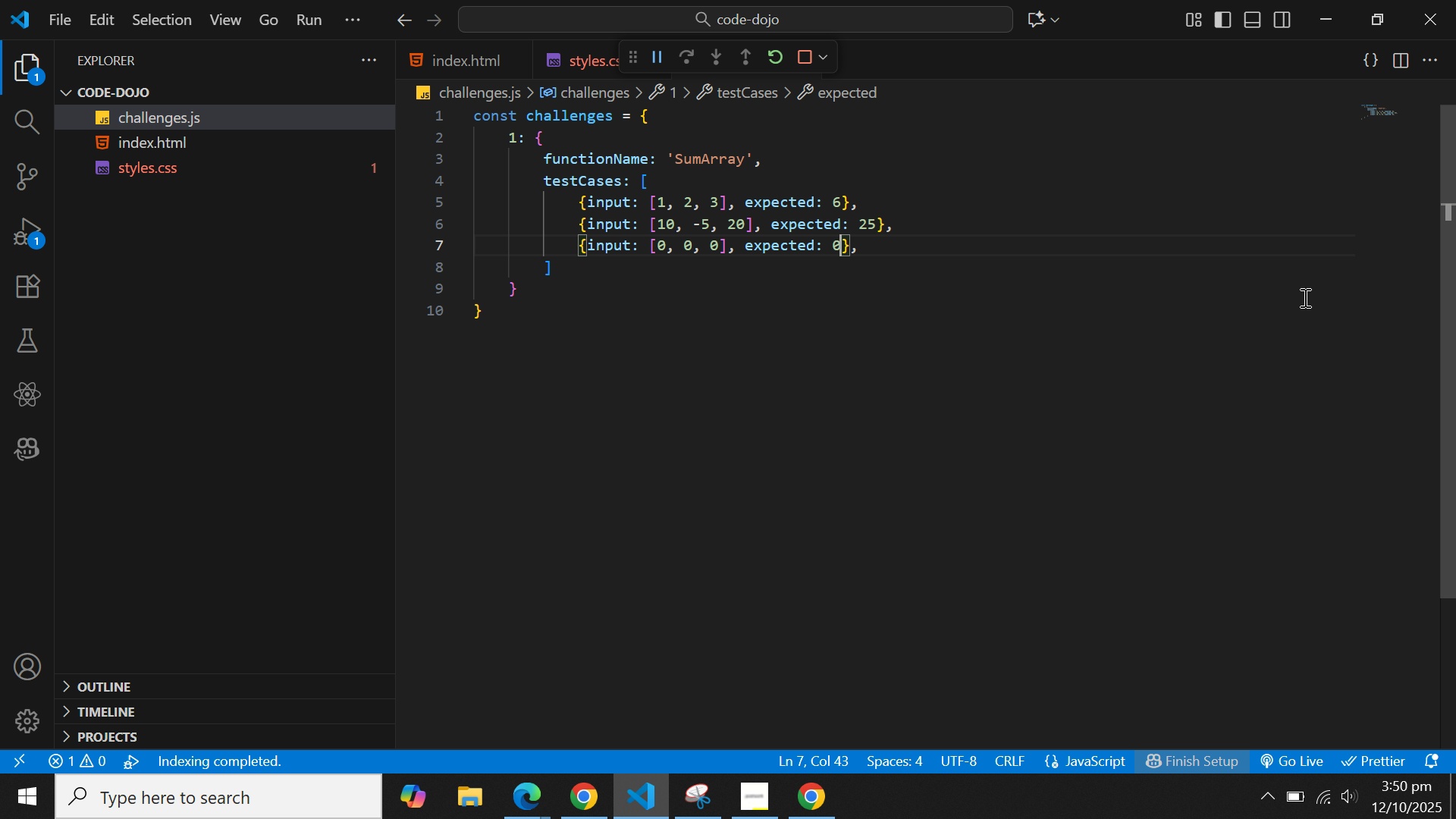 
key(0)
 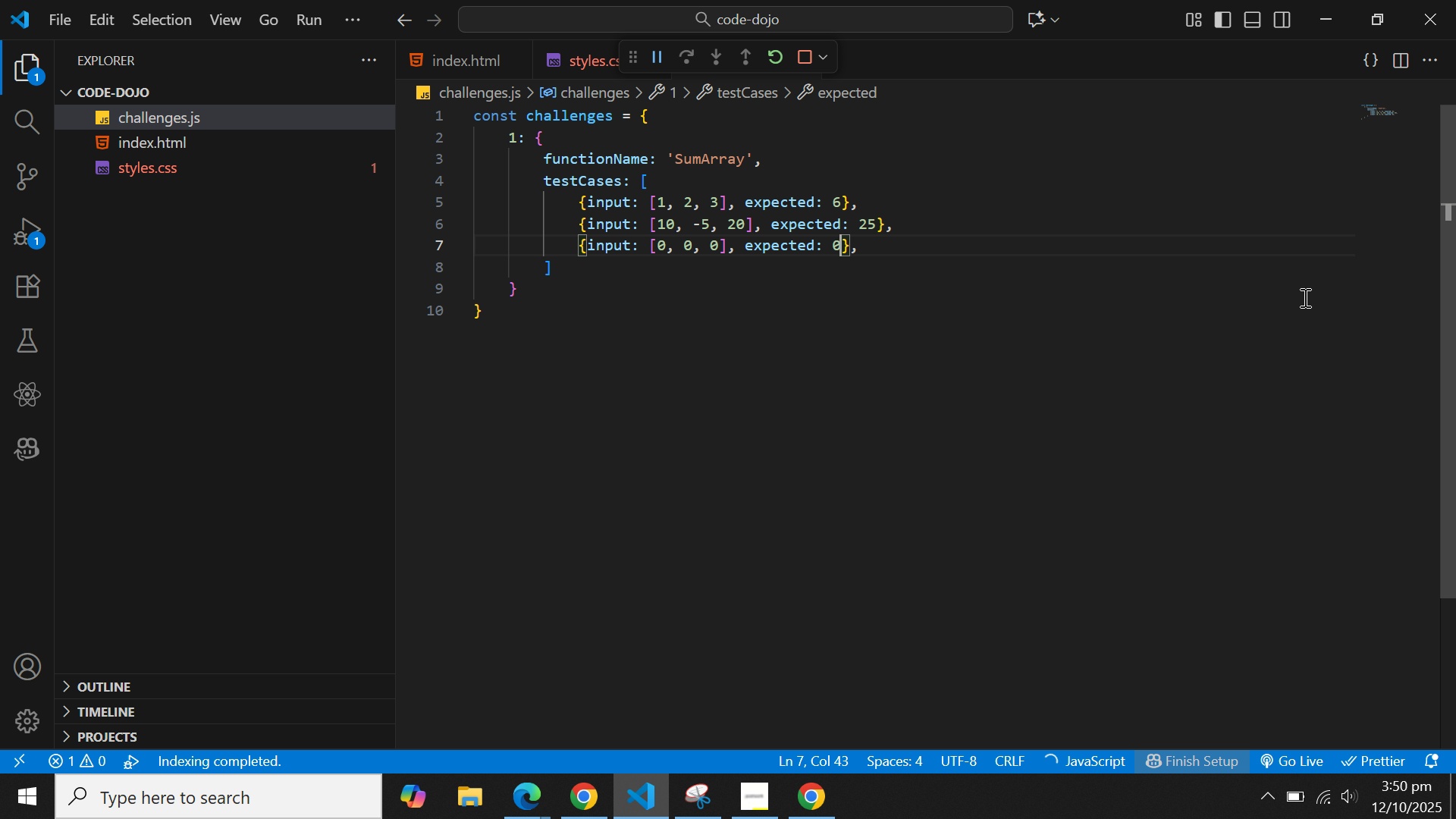 
key(Control+ArrowRight)
 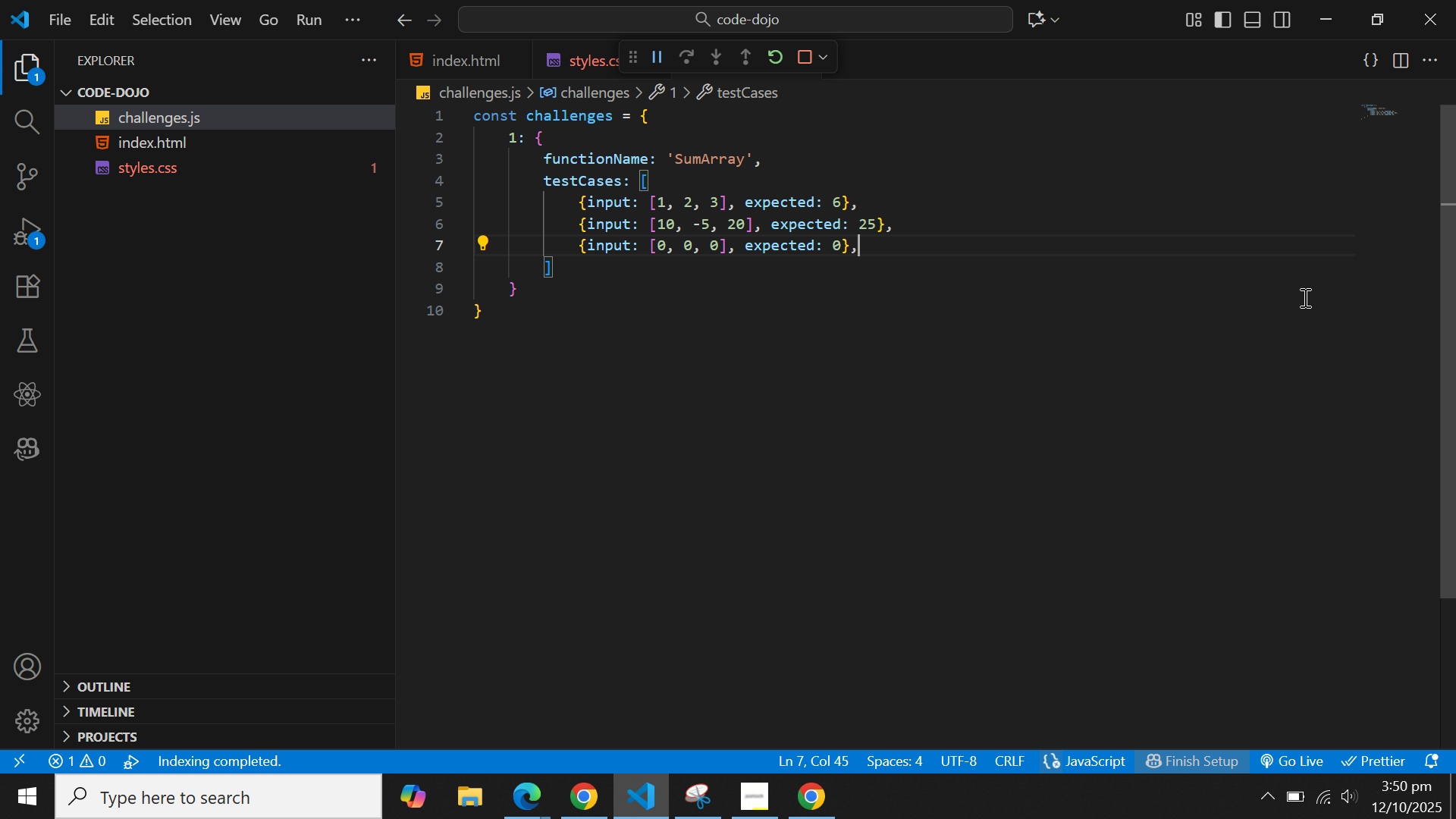 
key(Backspace)
 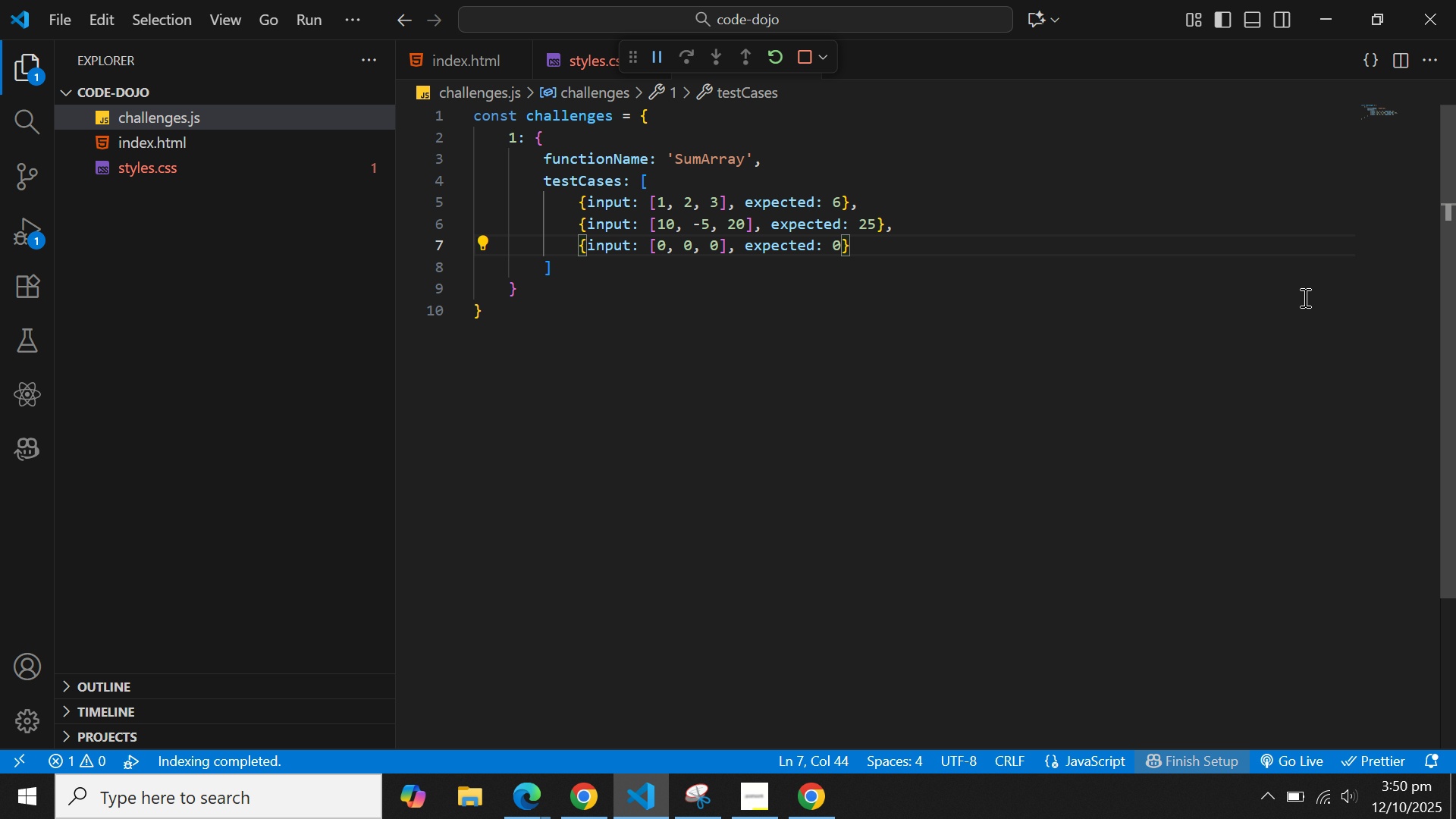 
key(ArrowDown)
 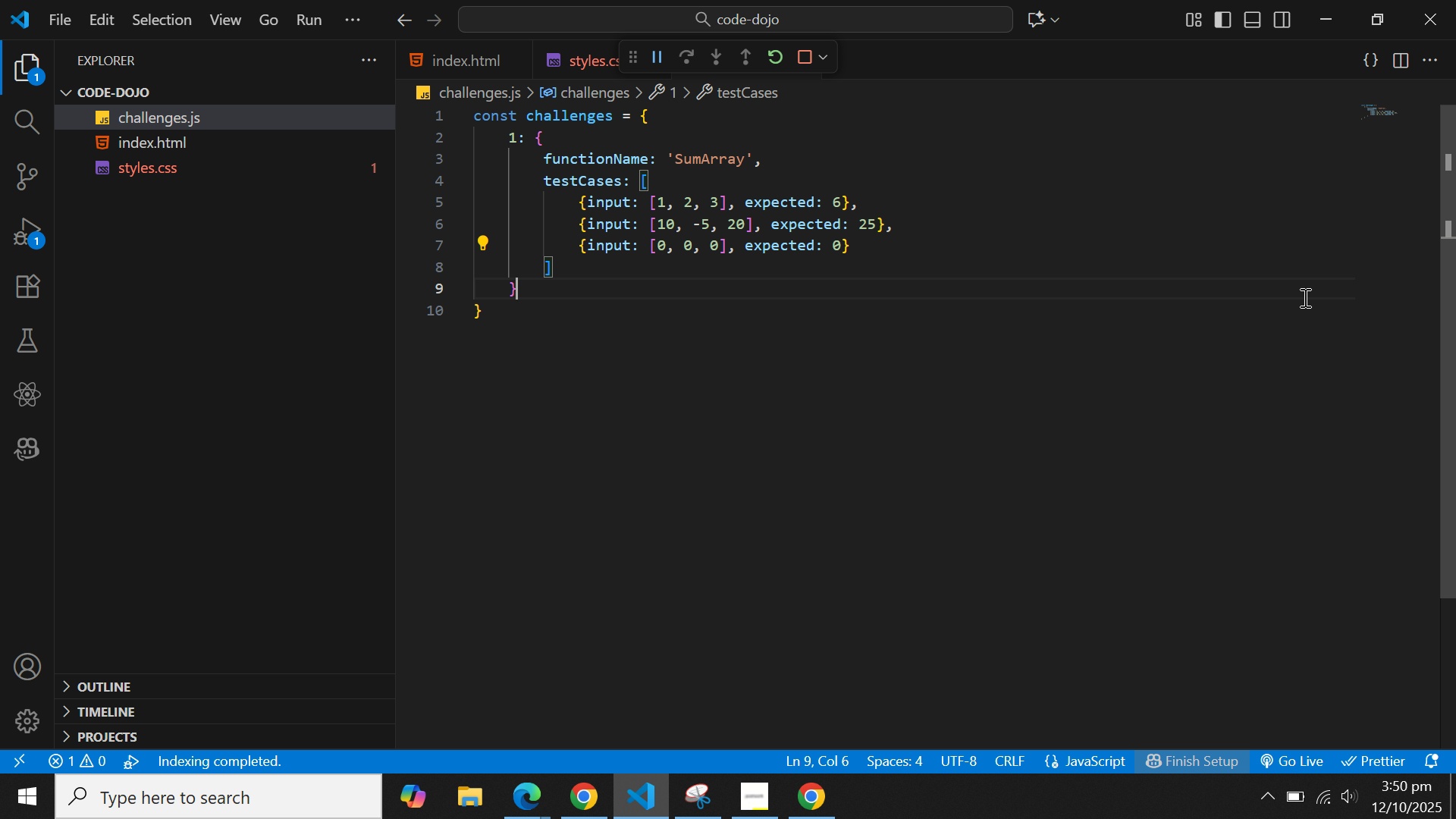 
key(ArrowDown)
 